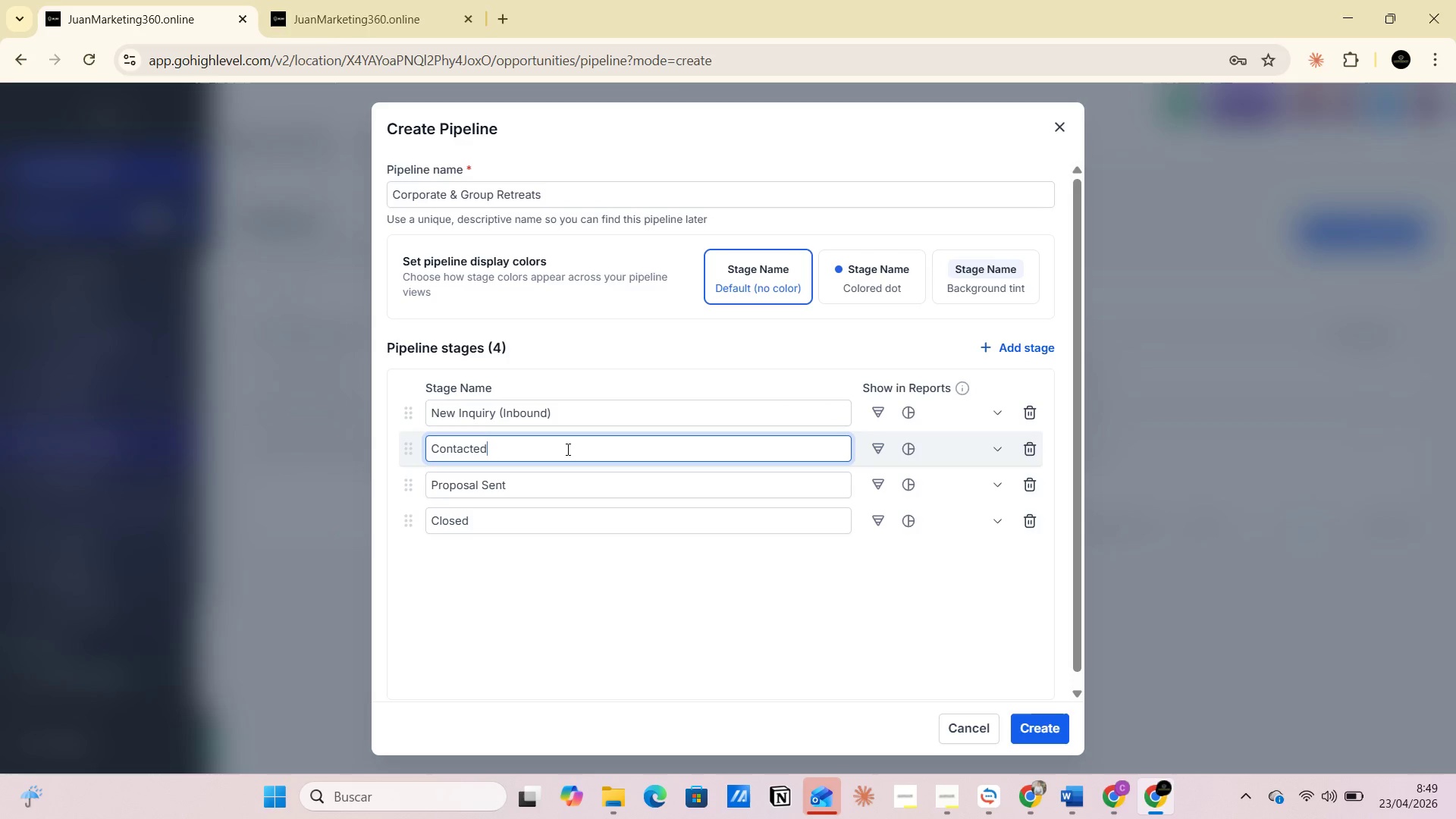 
key(Alt+AltLeft)
 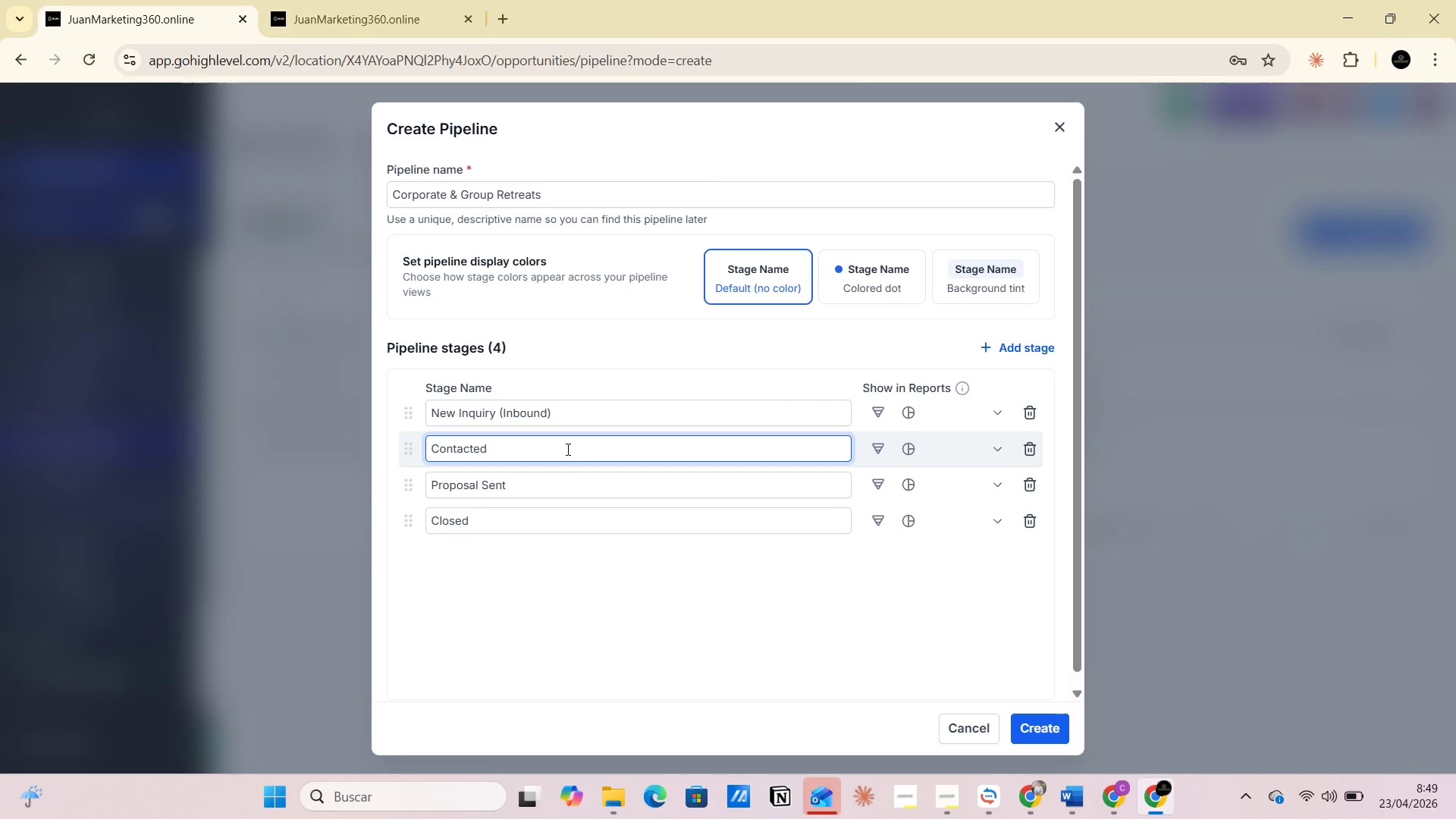 
key(Alt+Tab)
 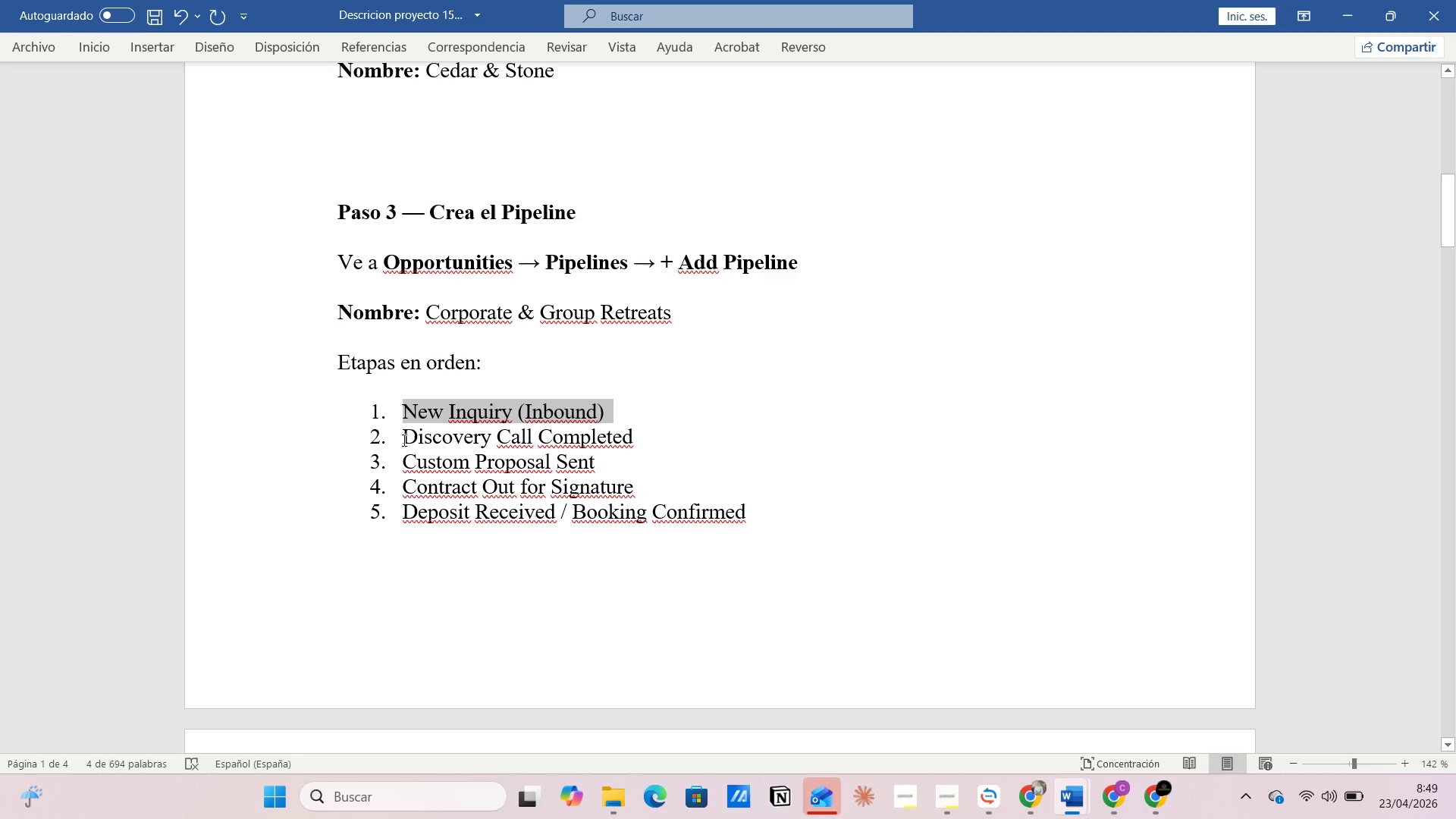 
left_click_drag(start_coordinate=[402, 438], to_coordinate=[655, 440])
 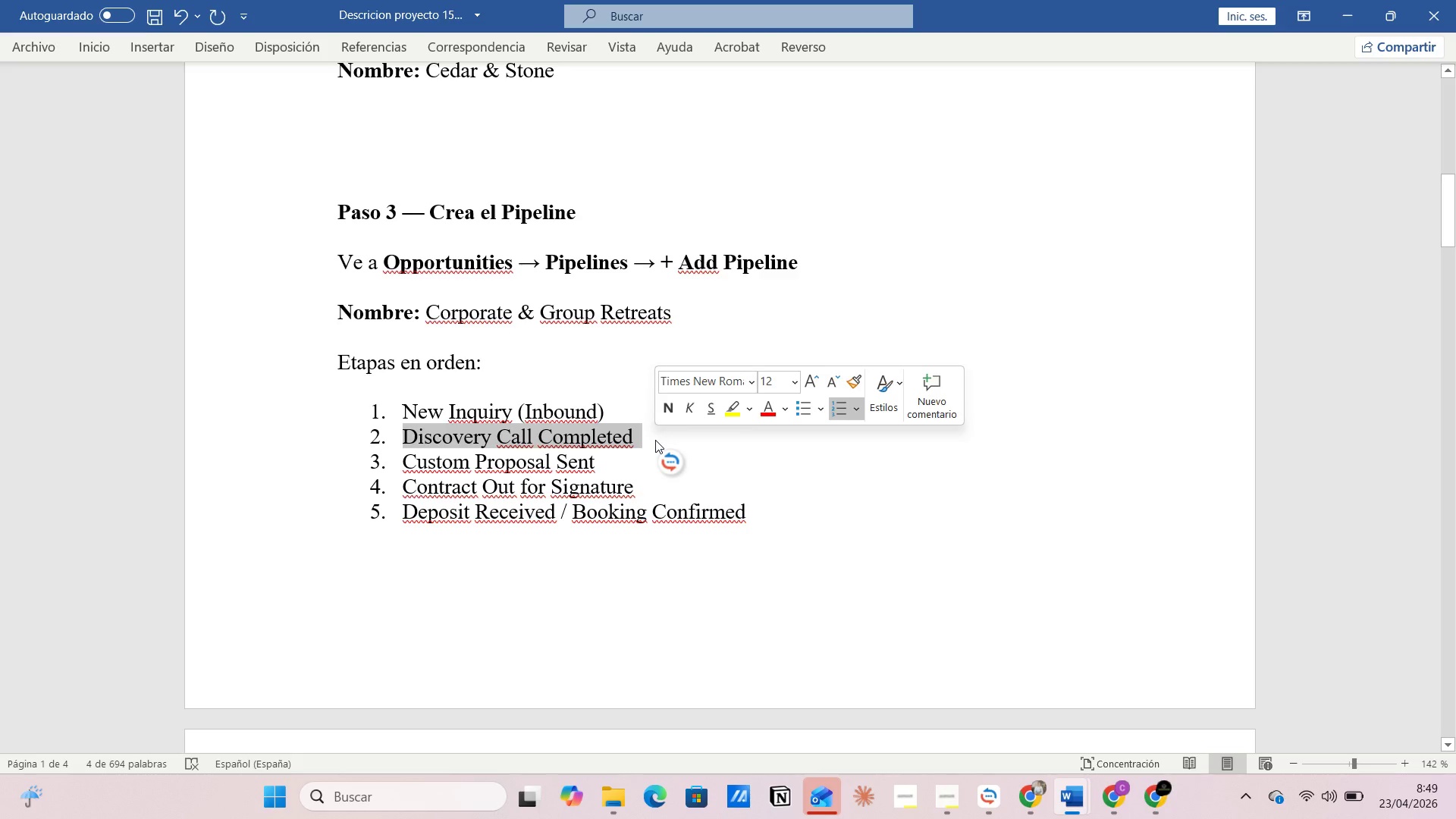 
key(Control+C)
 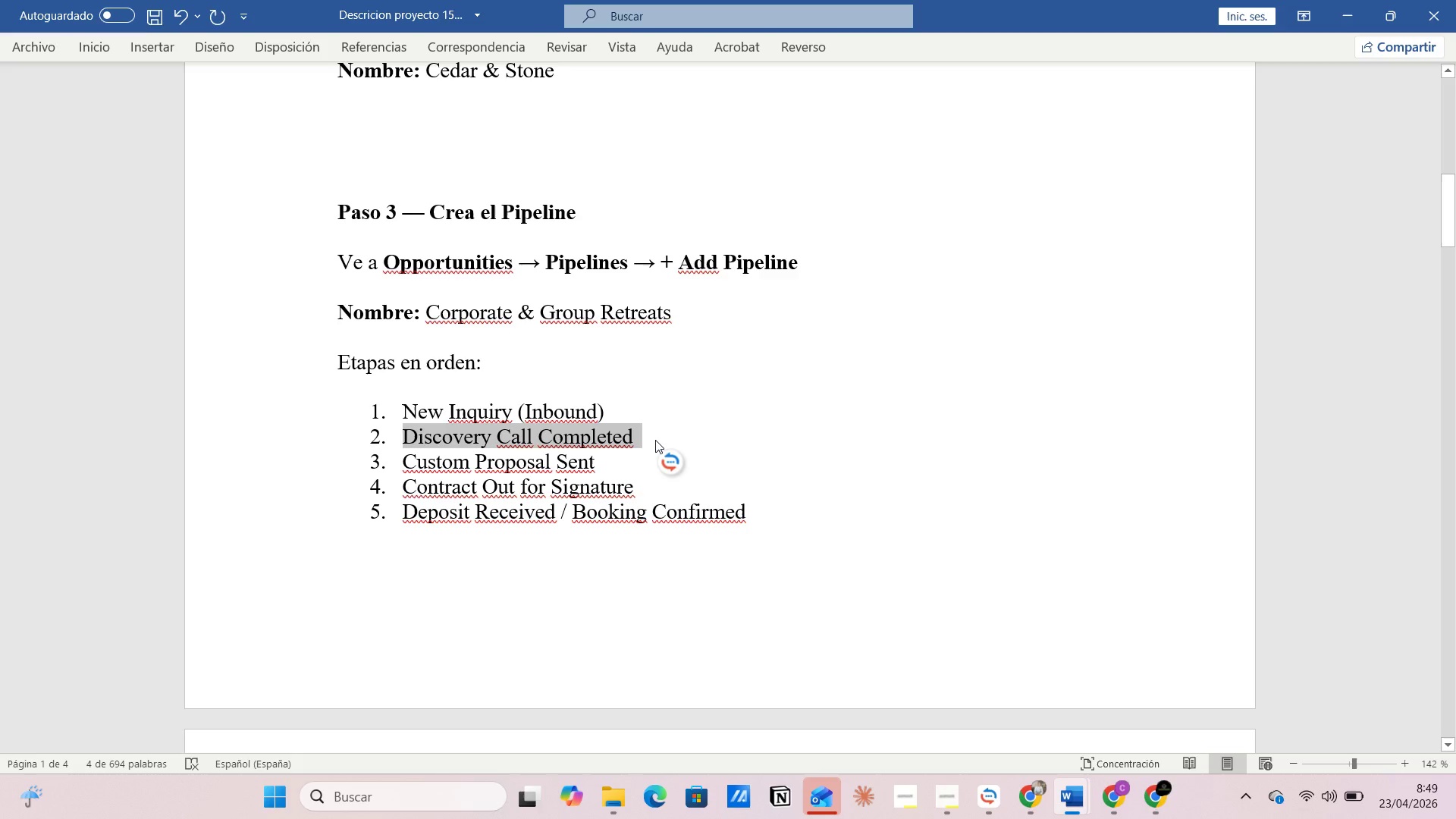 
key(Alt+Tab)
 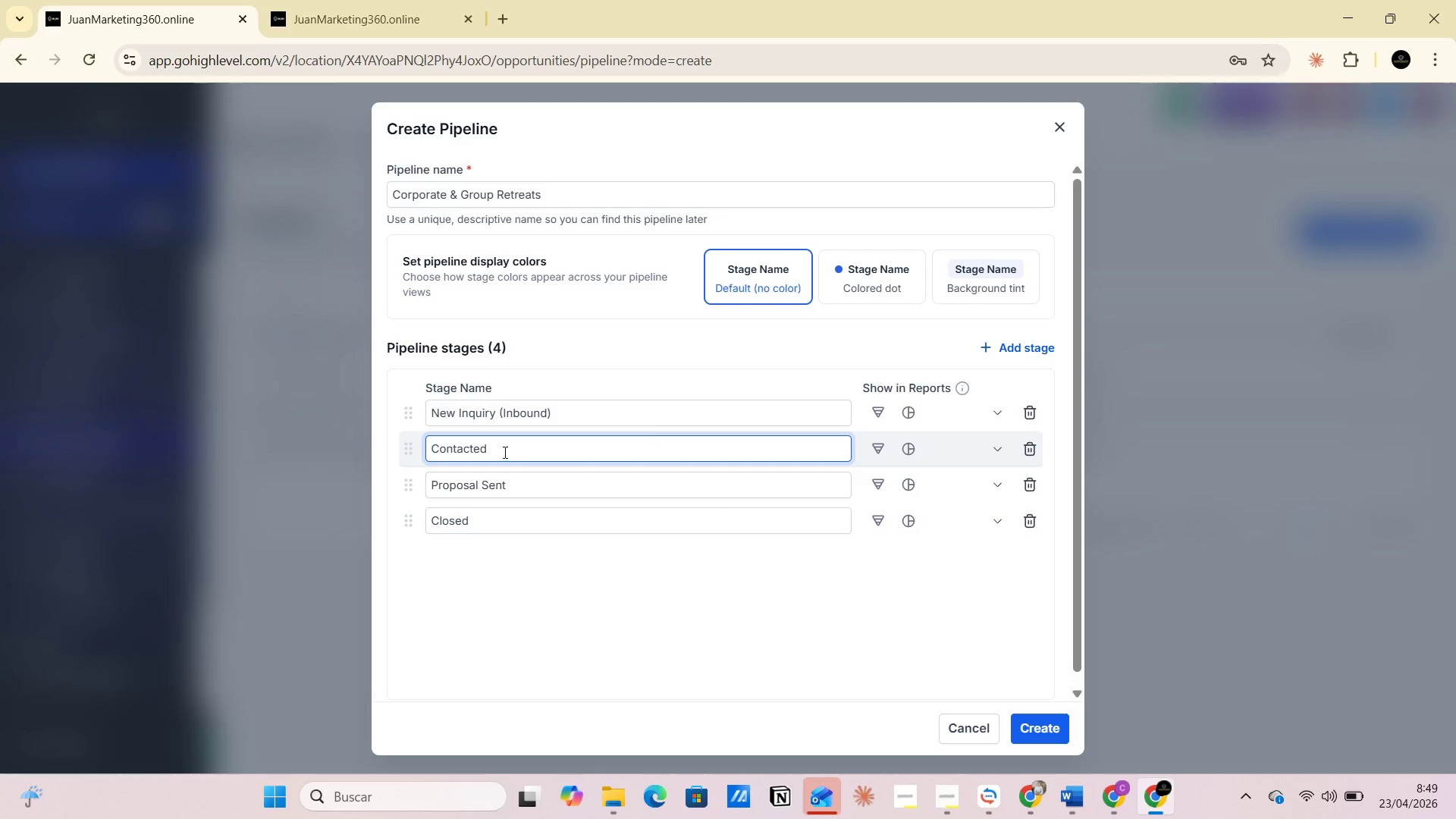 
left_click_drag(start_coordinate=[500, 448], to_coordinate=[425, 449])
 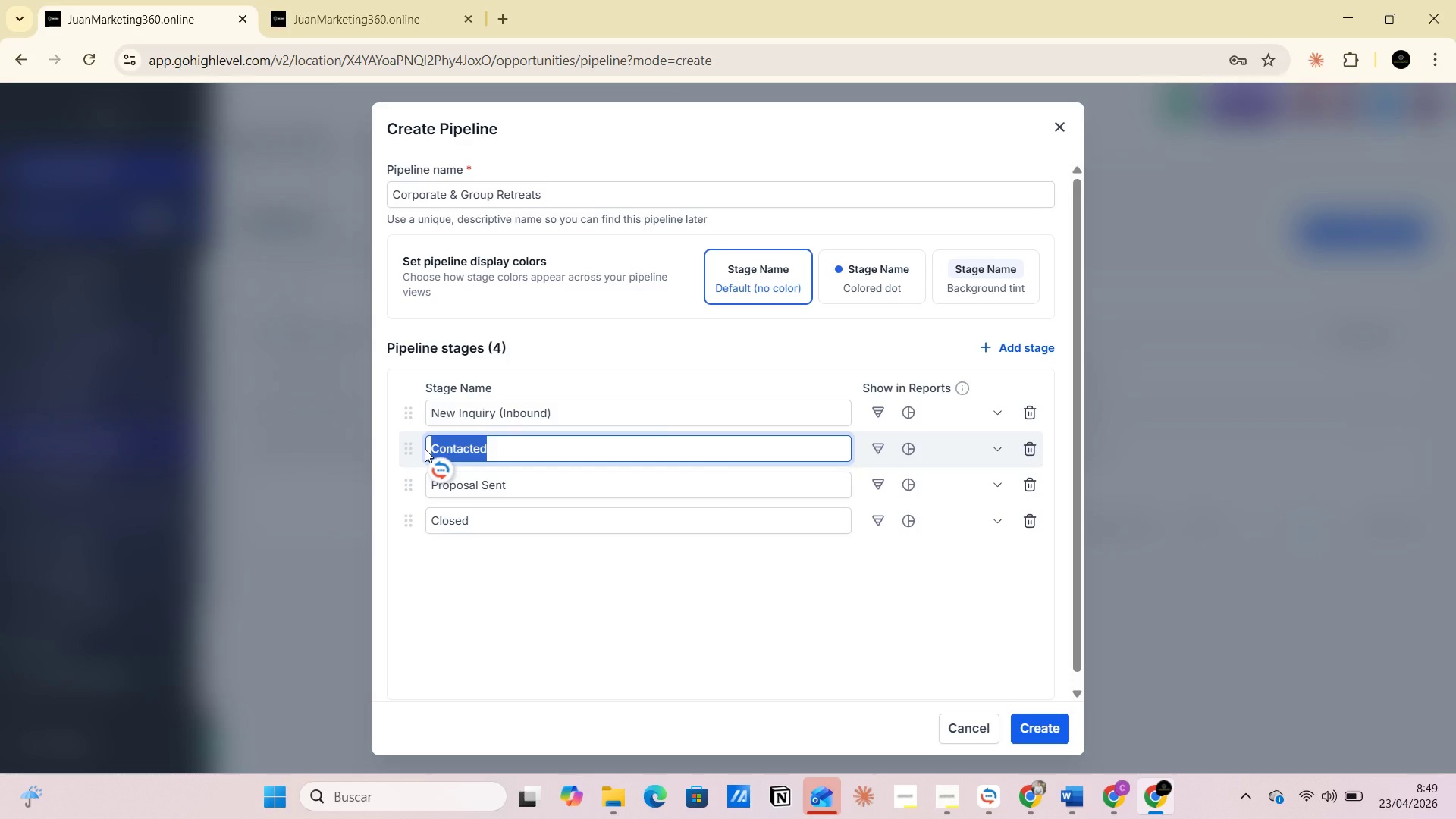 
key(Control+V)
 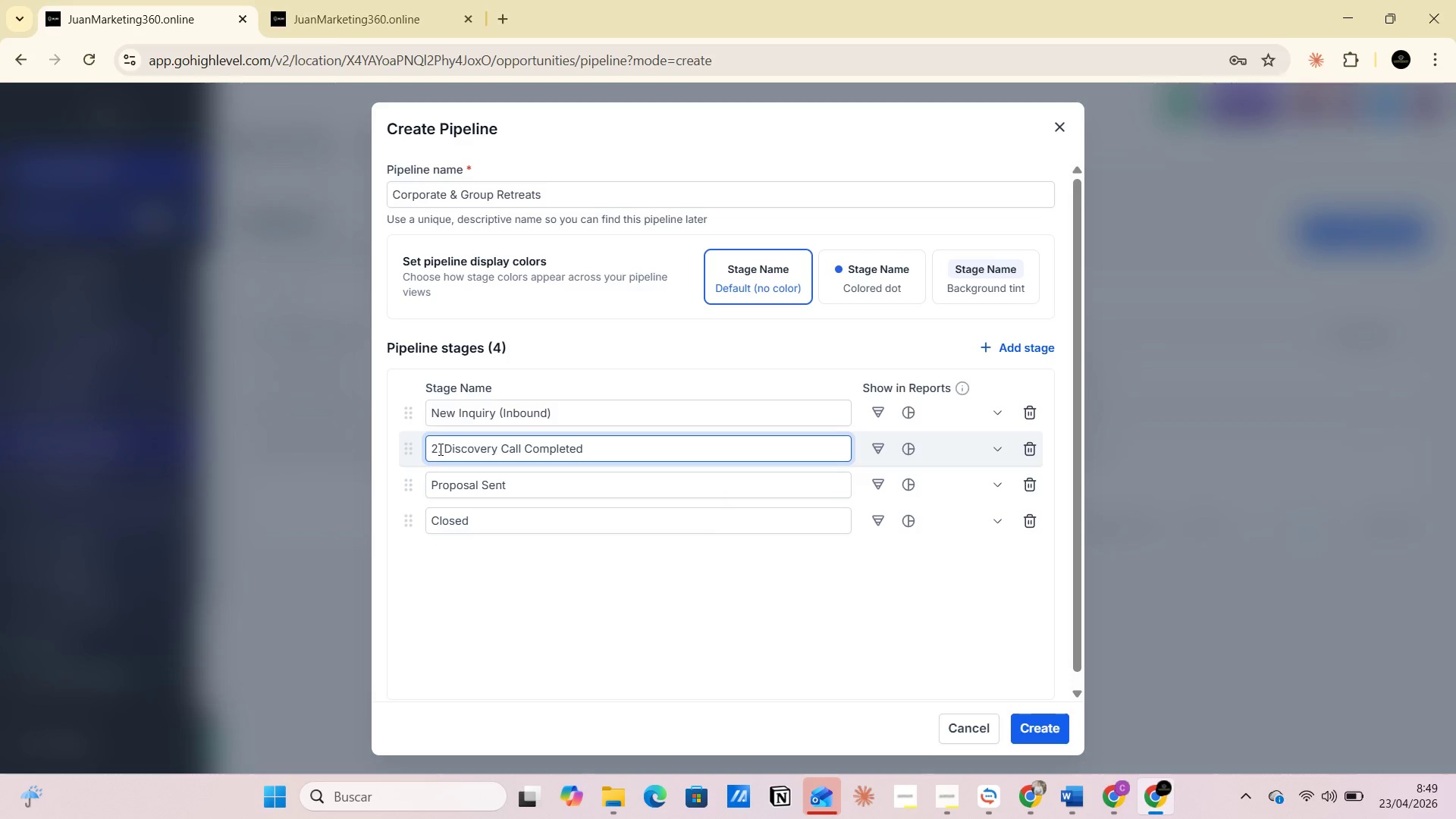 
left_click([441, 449])
 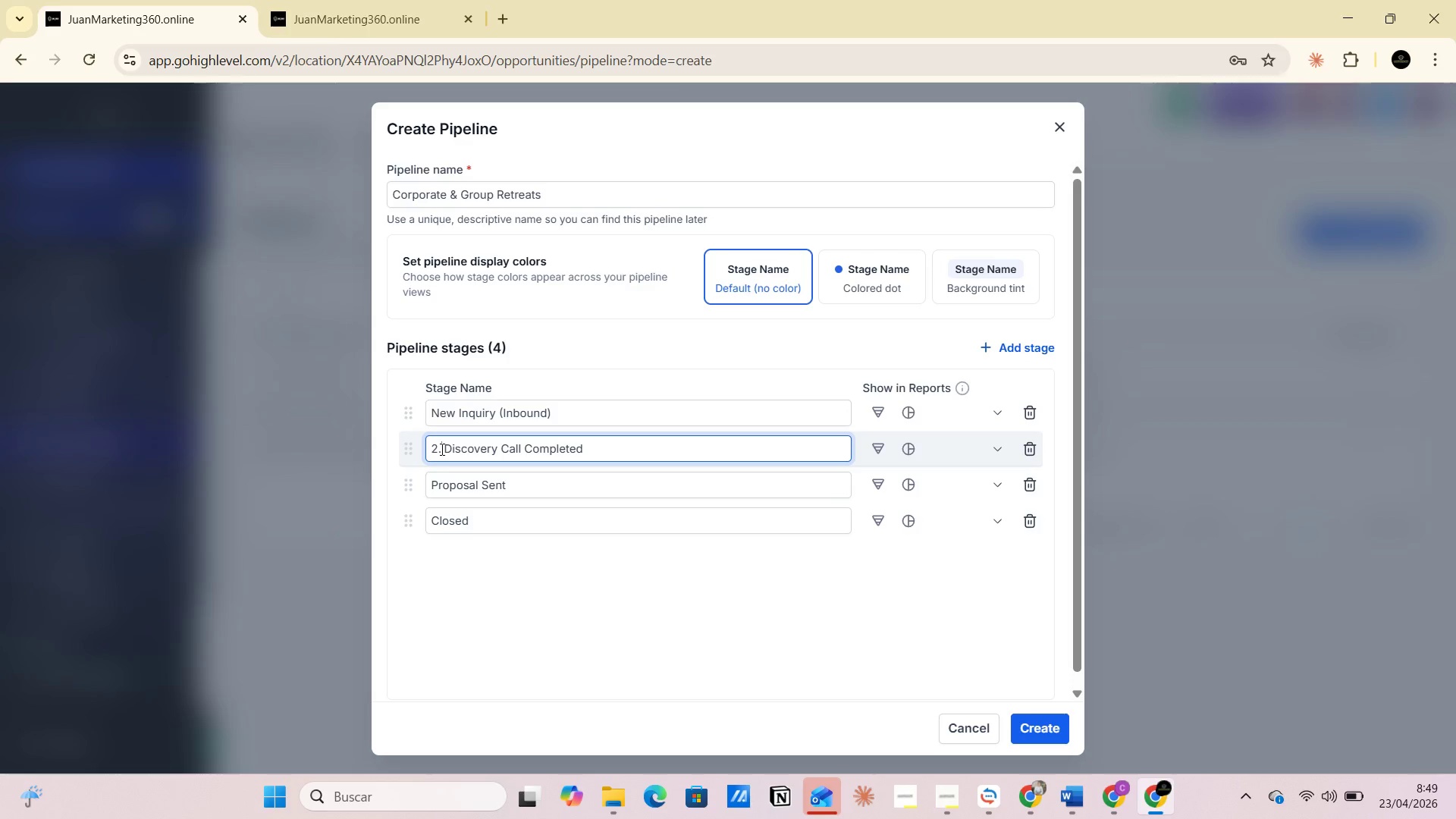 
key(Backspace)
 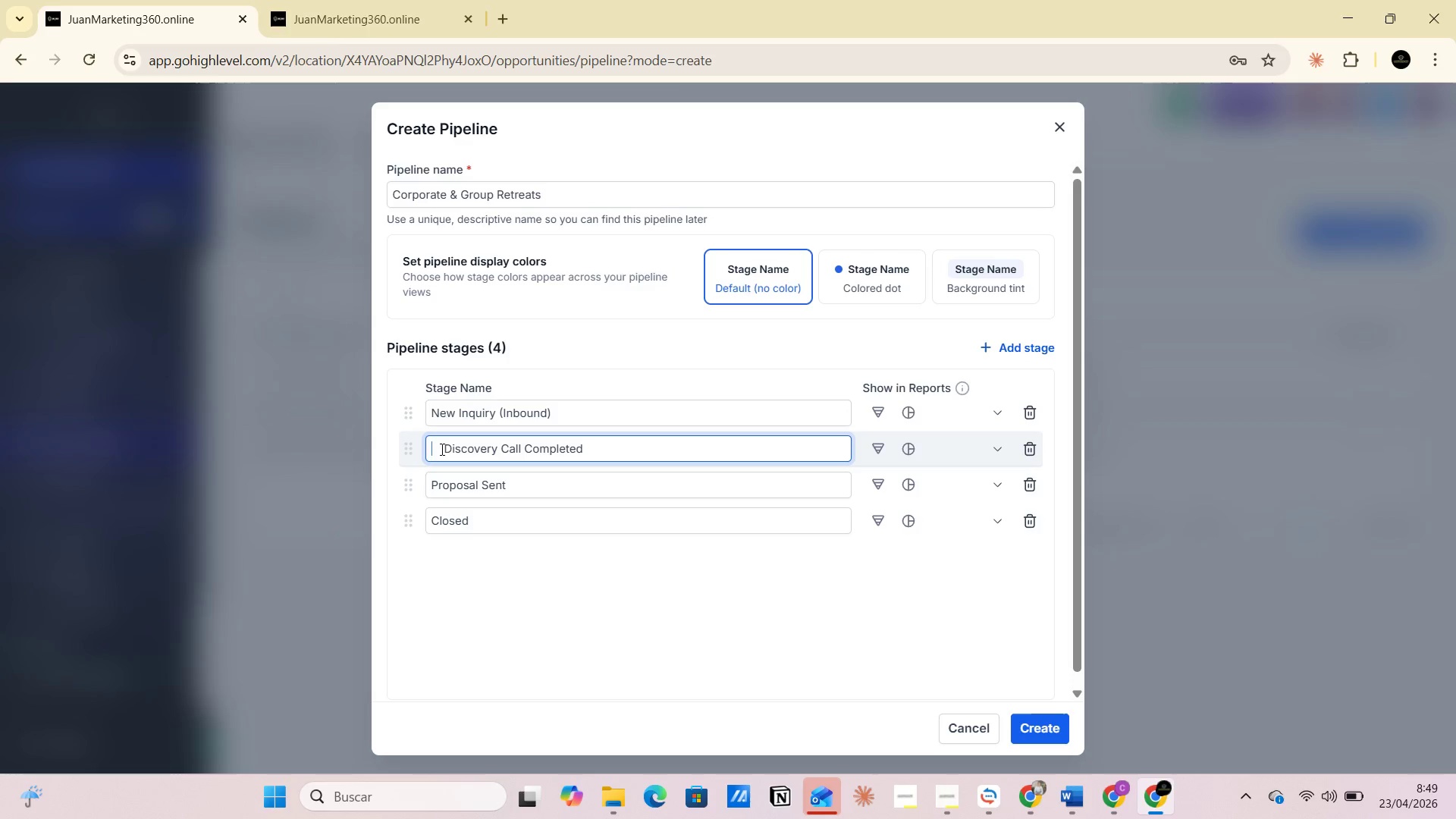 
key(Backspace)
 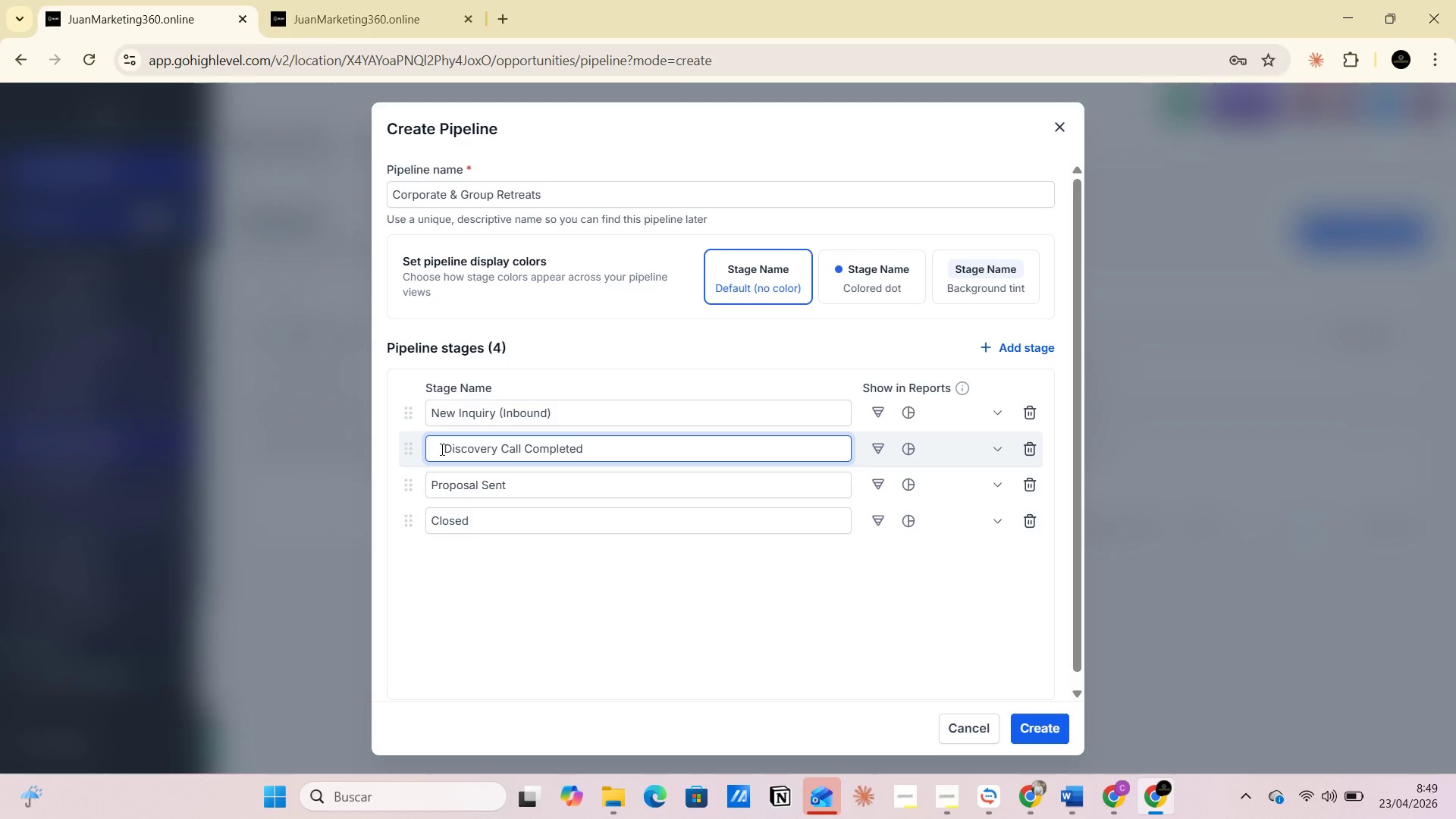 
key(Backspace)
 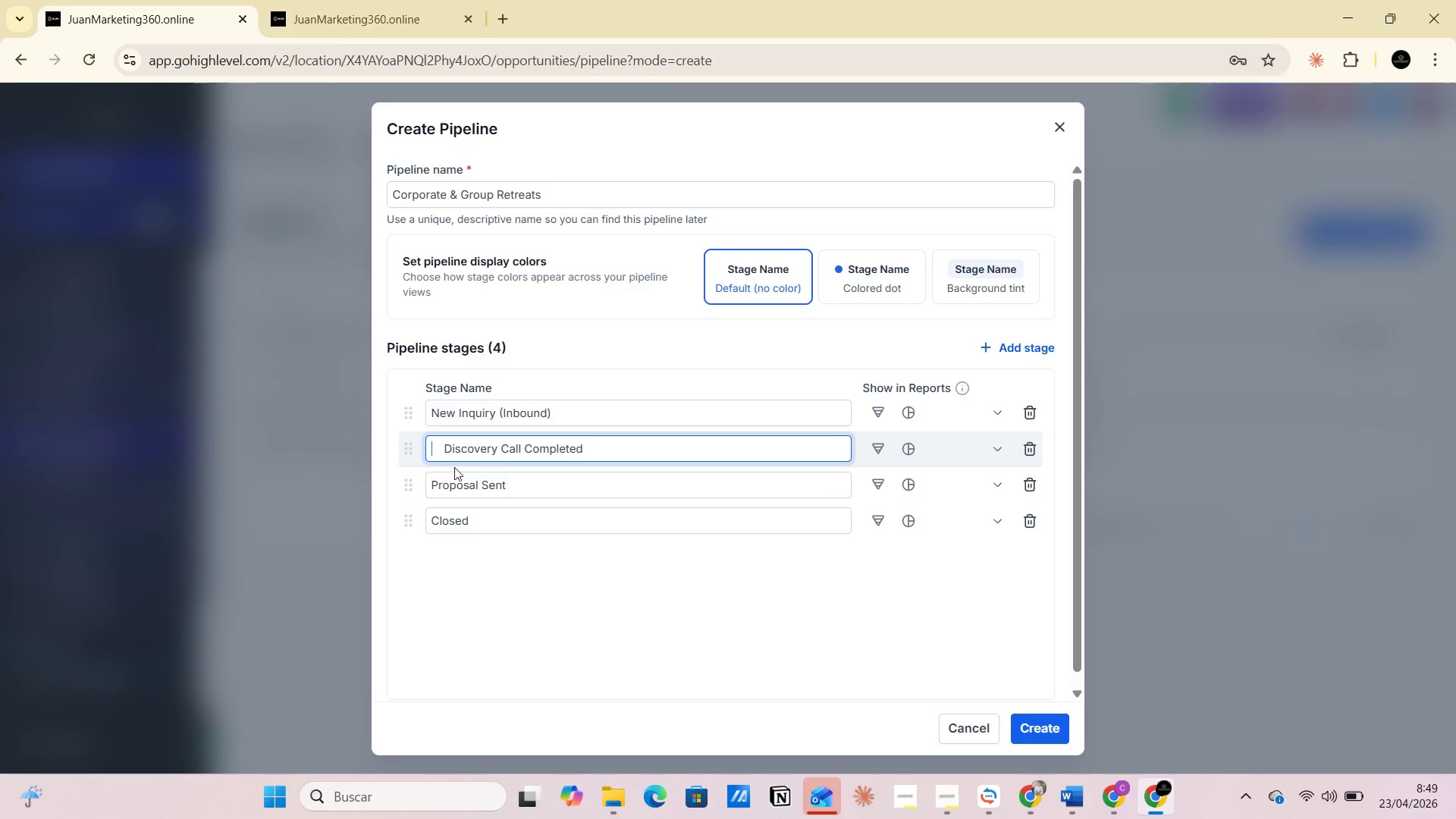 
left_click([540, 482])
 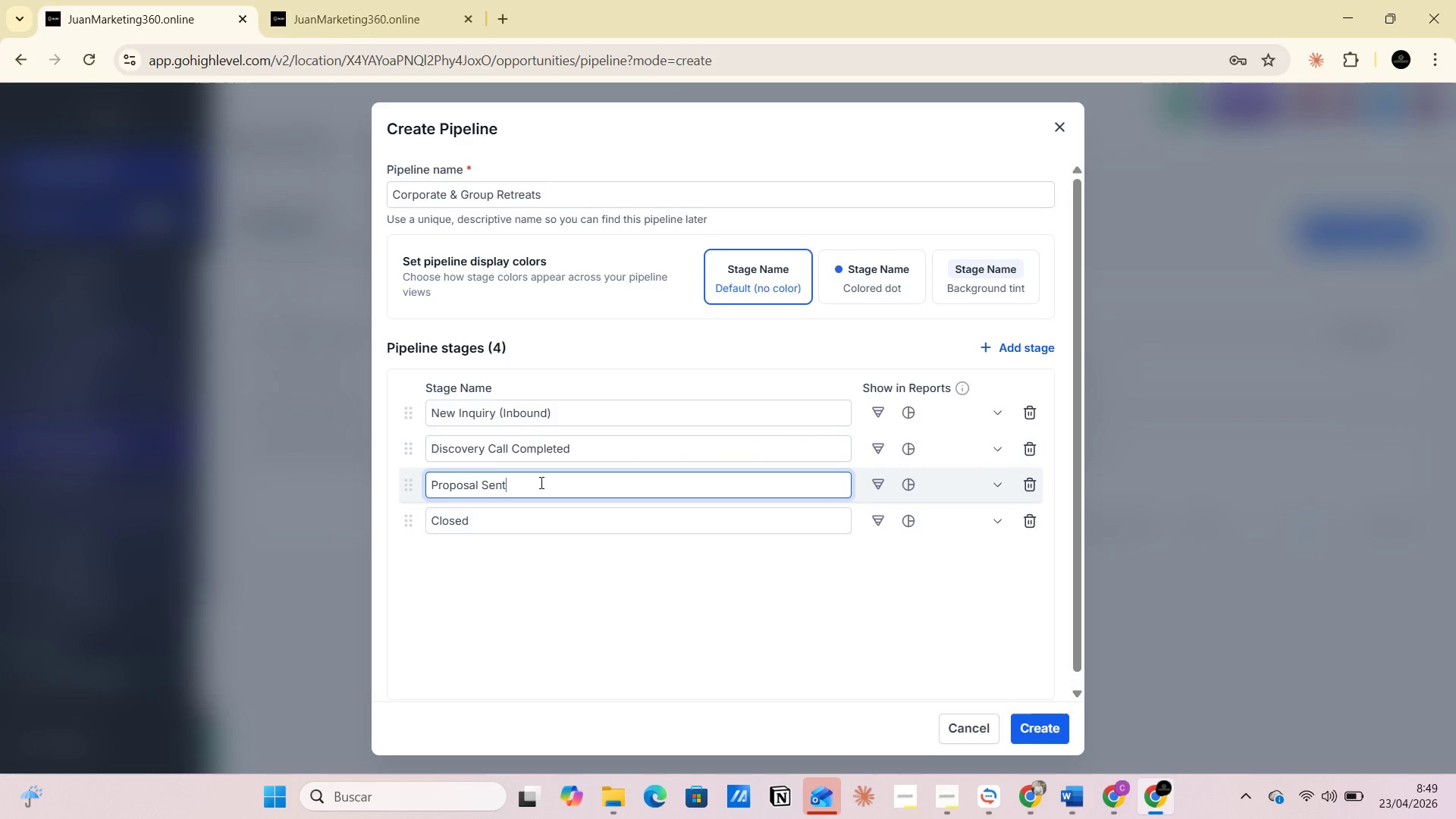 
key(Alt+AltLeft)
 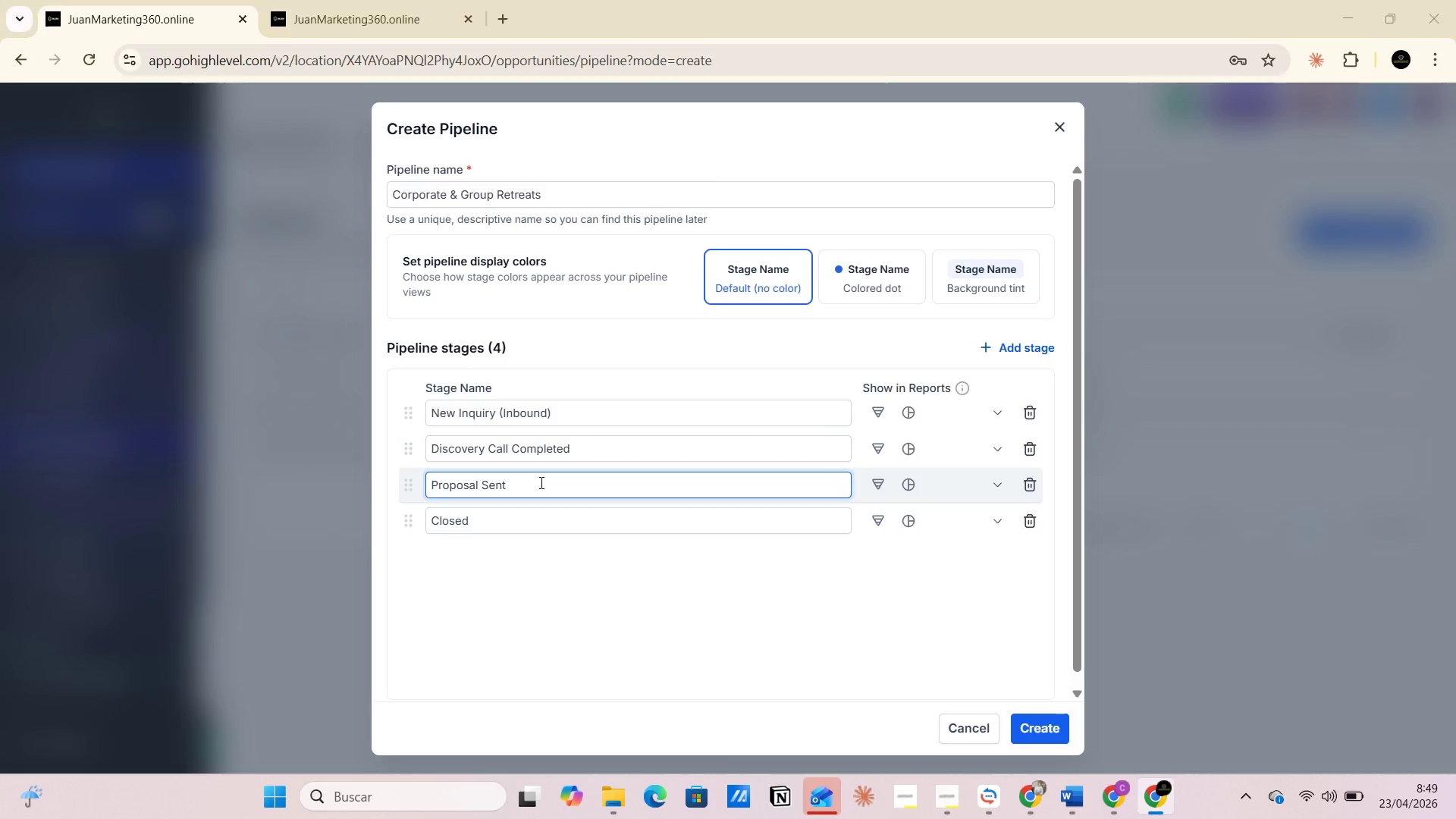 
key(Alt+Tab)
 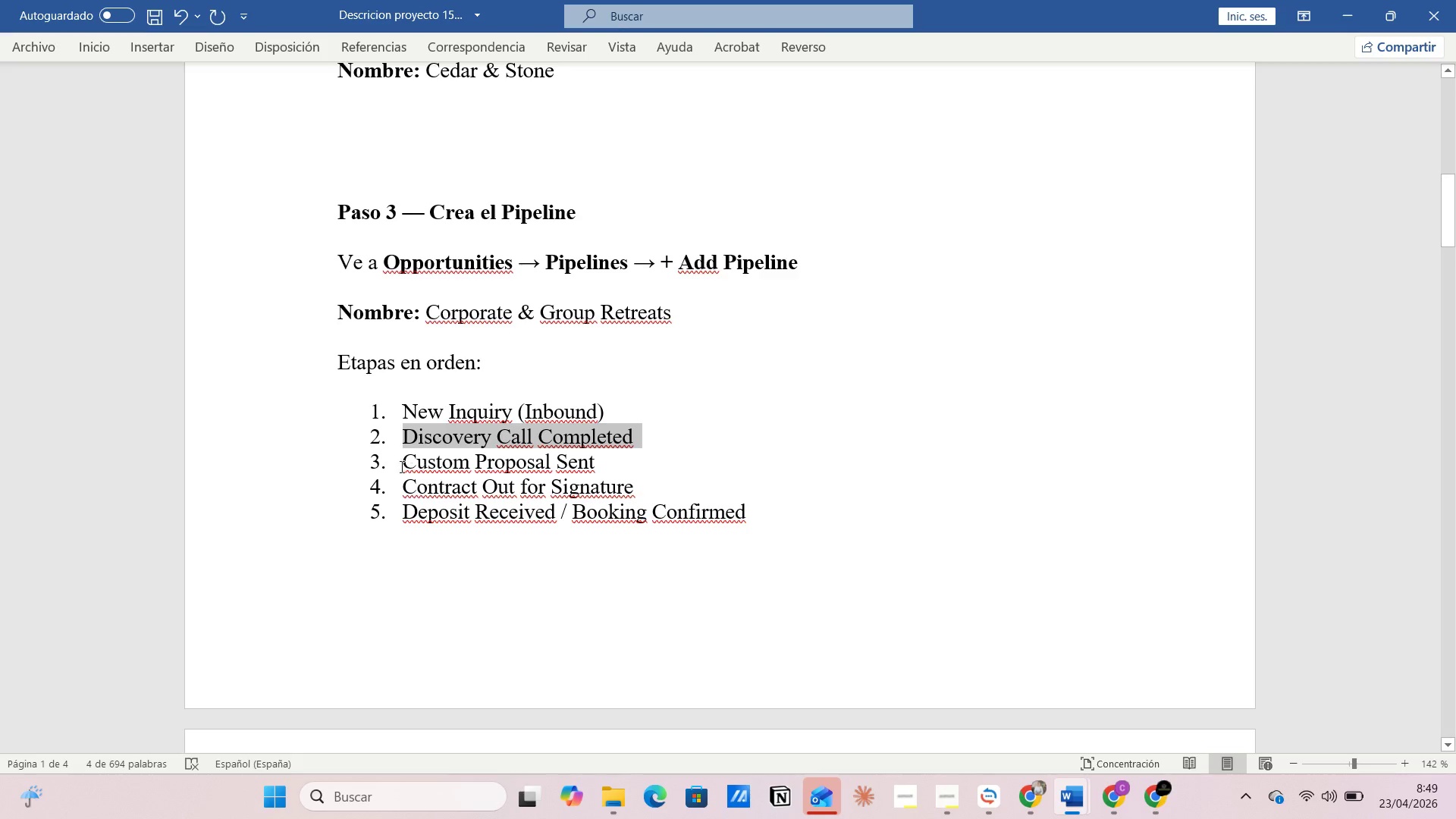 
left_click_drag(start_coordinate=[399, 465], to_coordinate=[602, 465])
 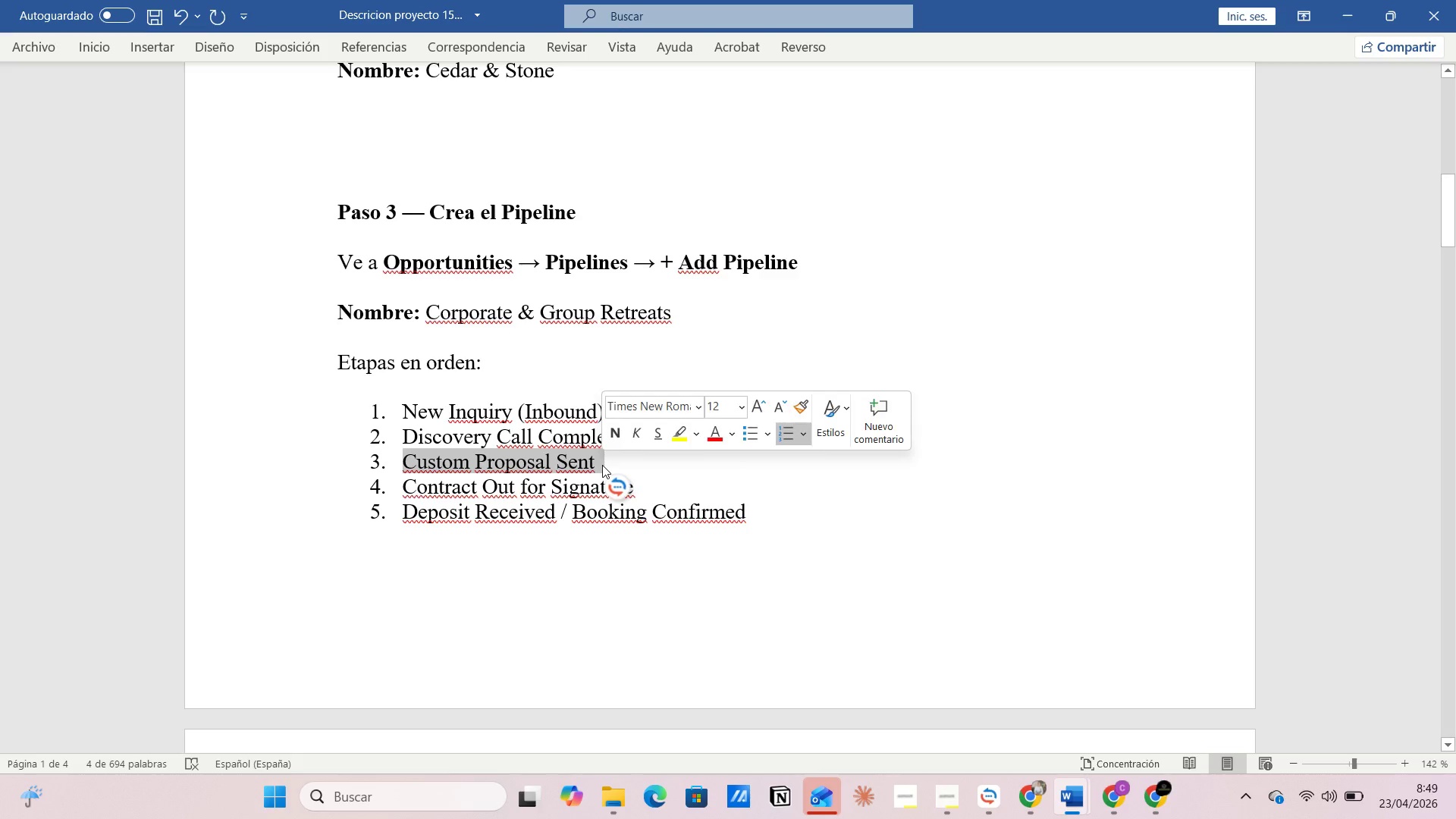 
key(Control+C)
 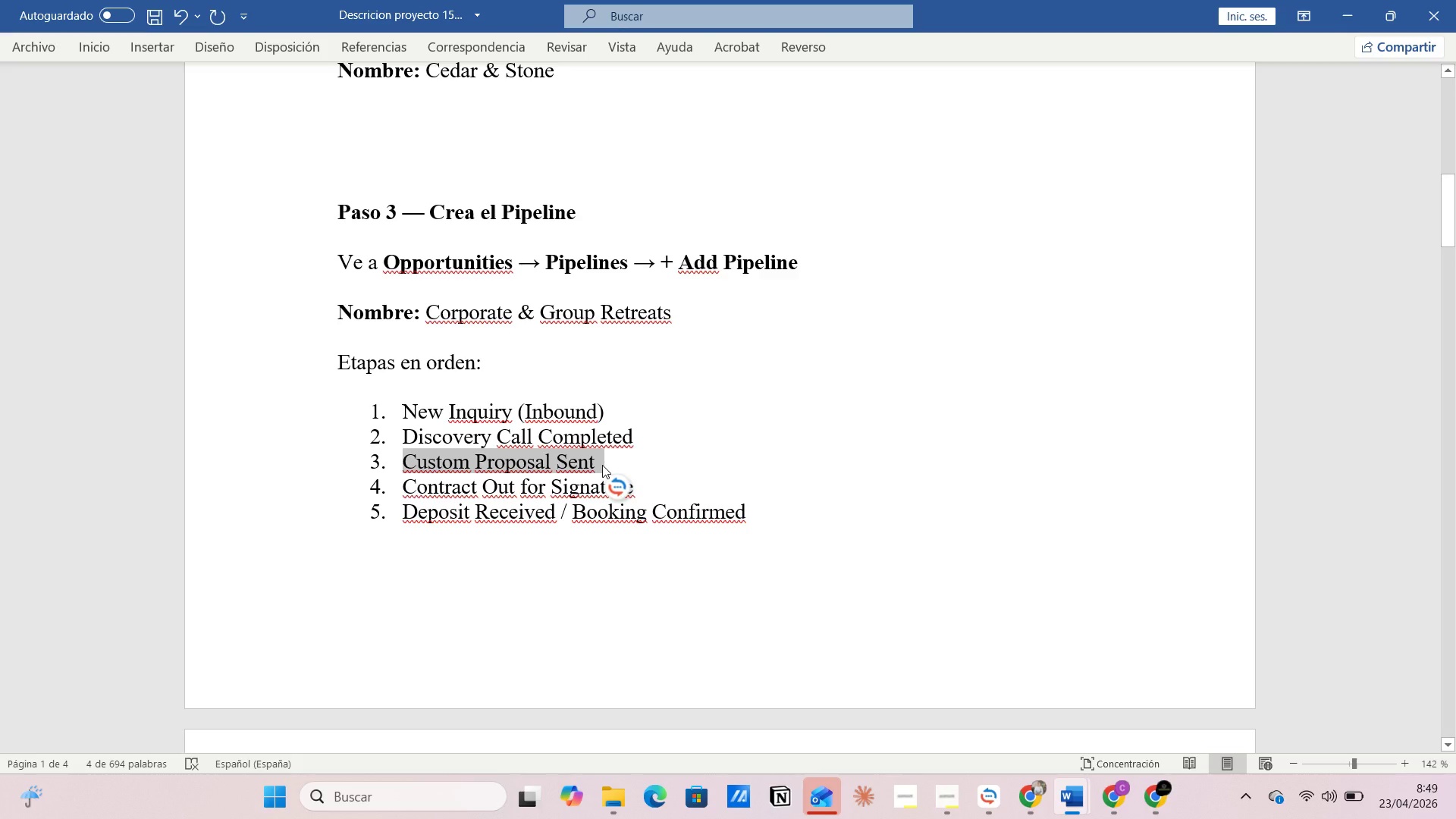 
key(Alt+AltLeft)
 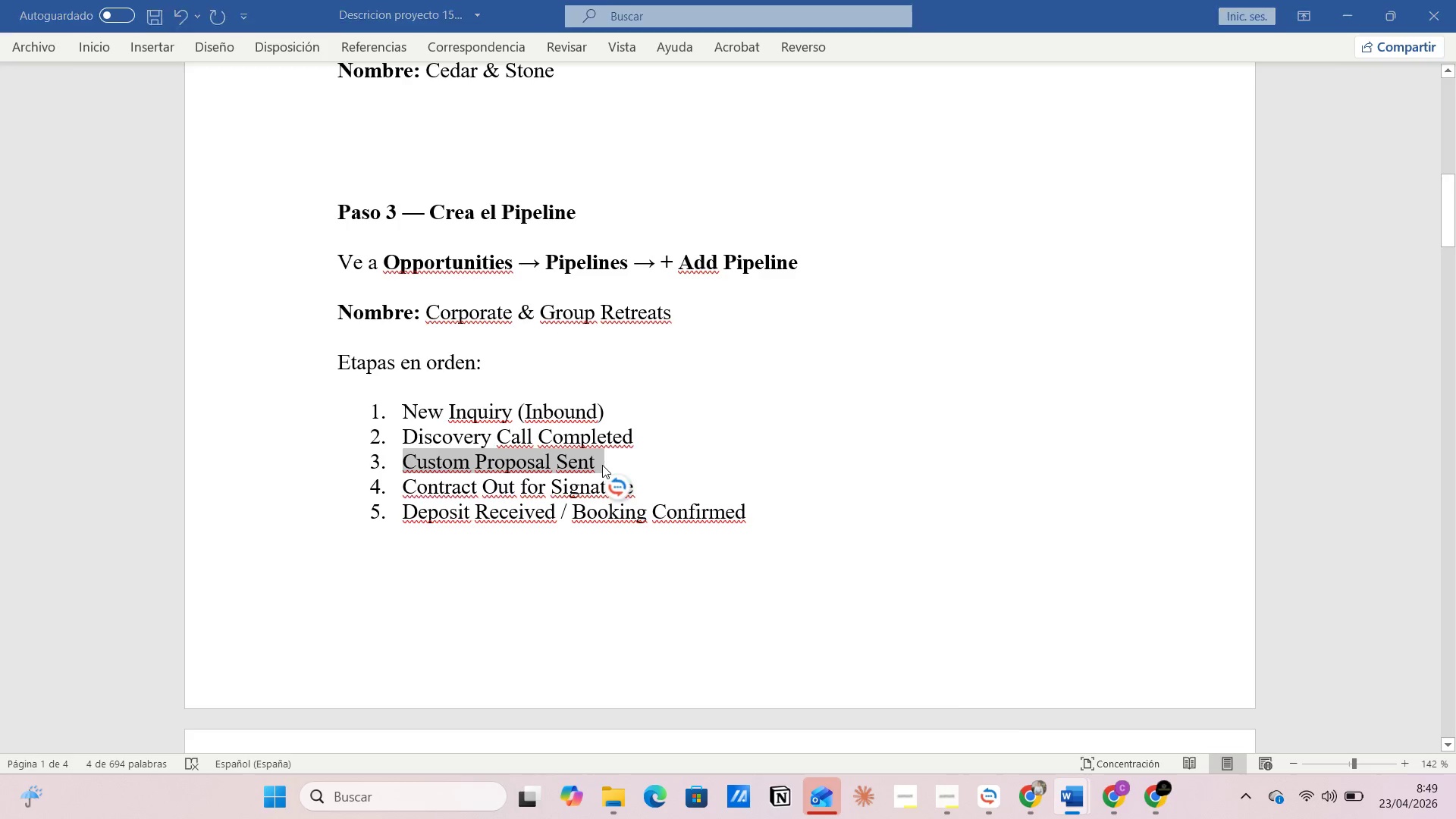 
key(Alt+Tab)
 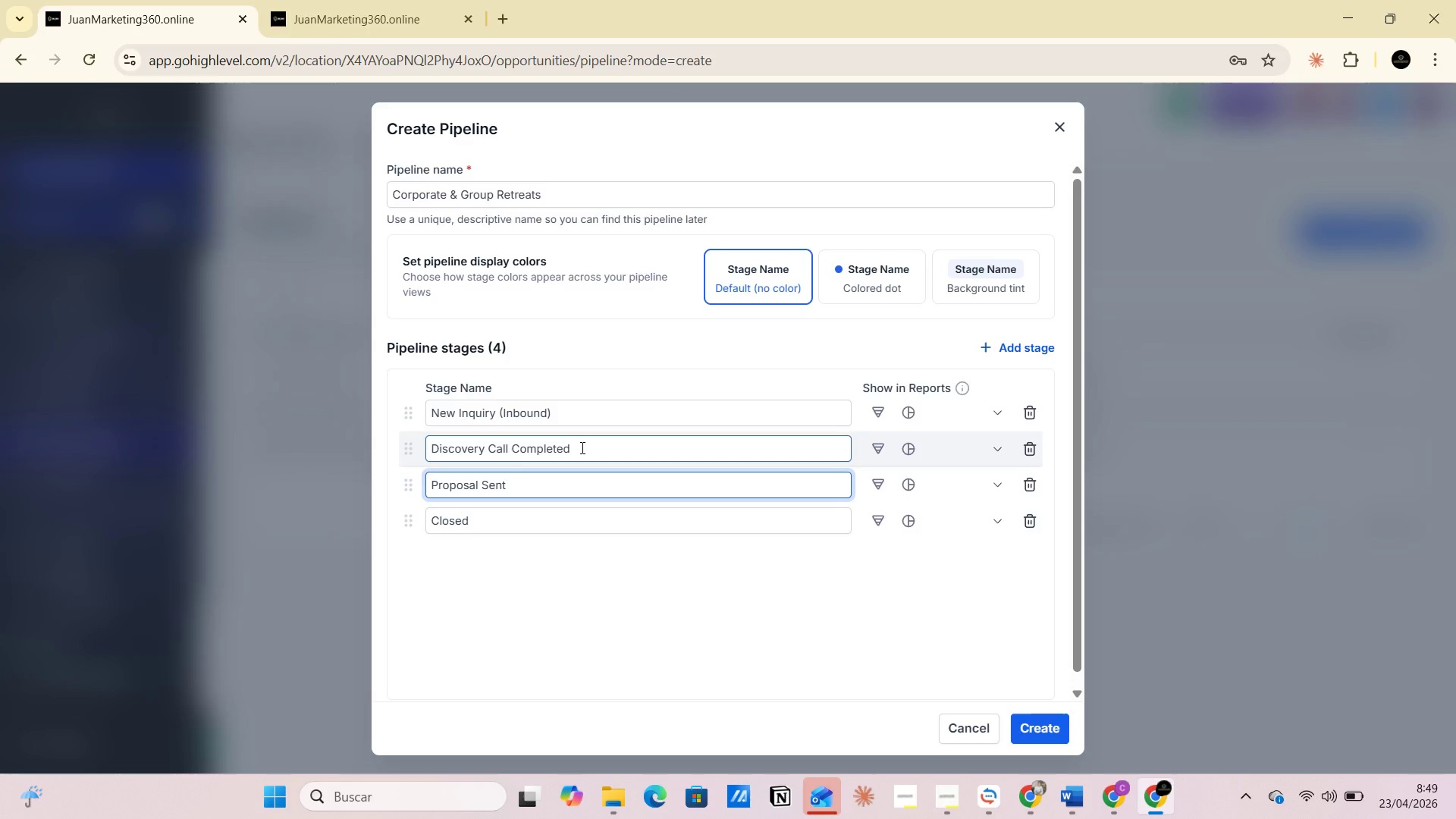 
left_click_drag(start_coordinate=[581, 447], to_coordinate=[423, 450])
 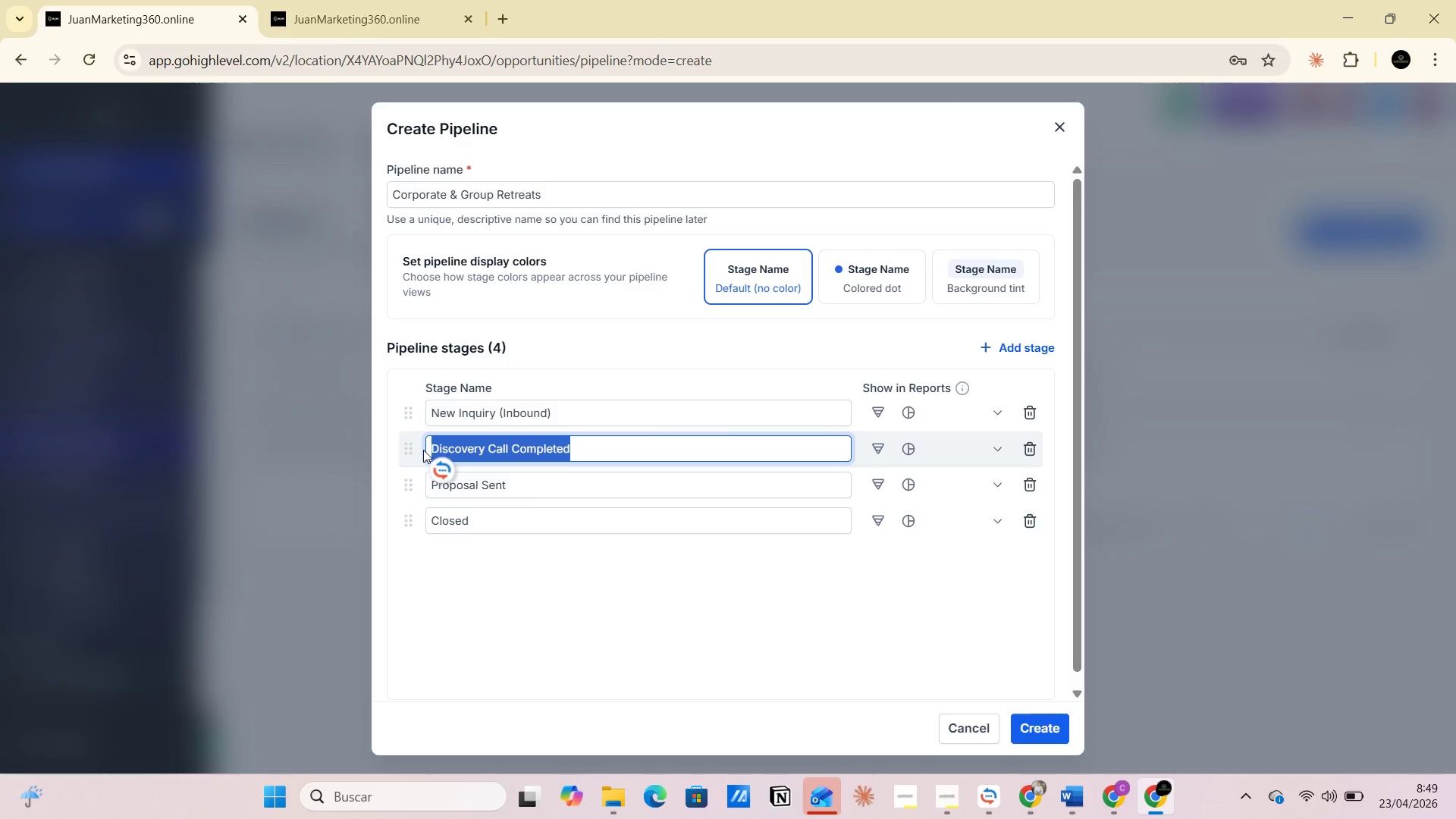 
key(Control+V)
 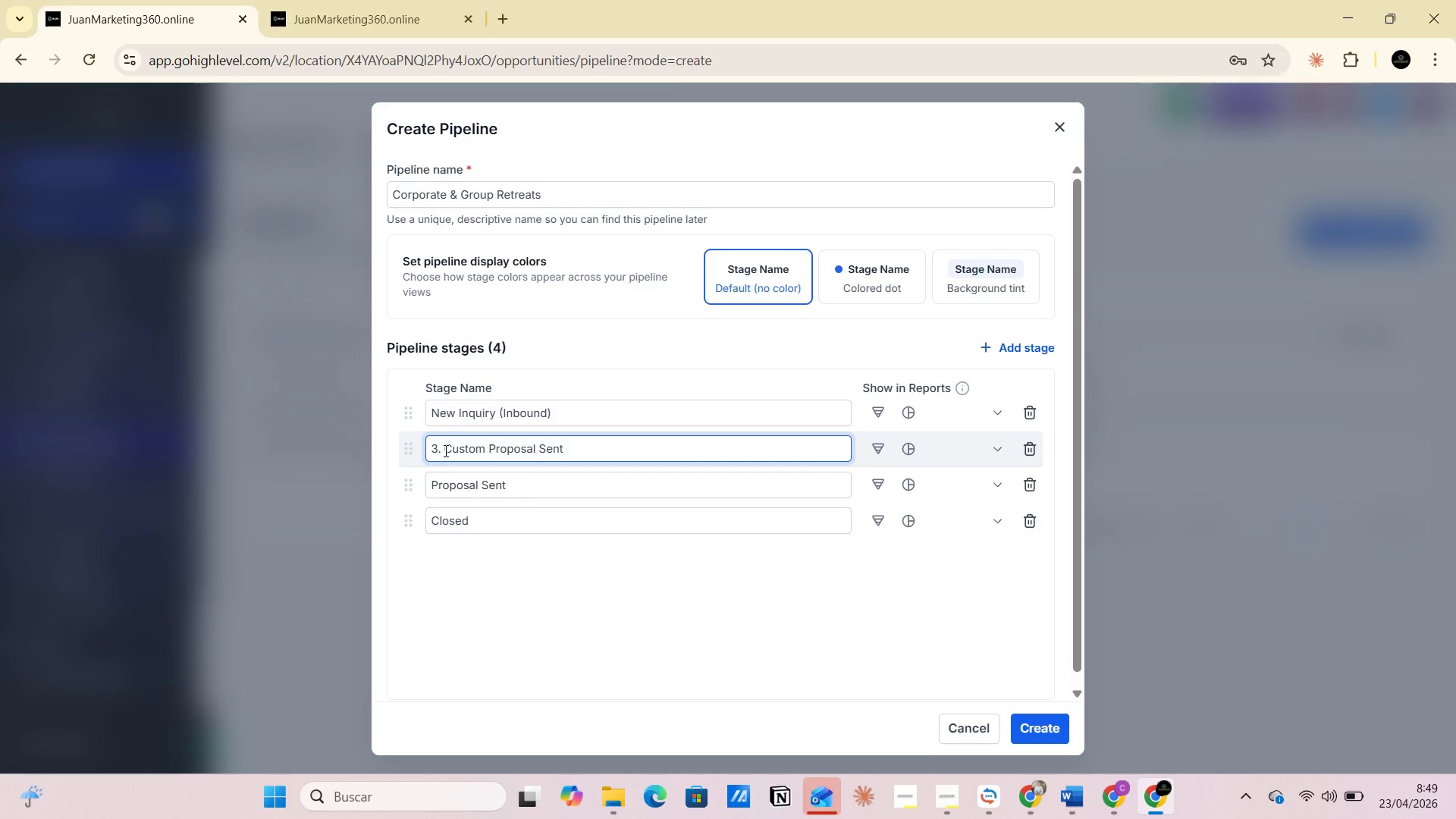 
left_click([444, 450])
 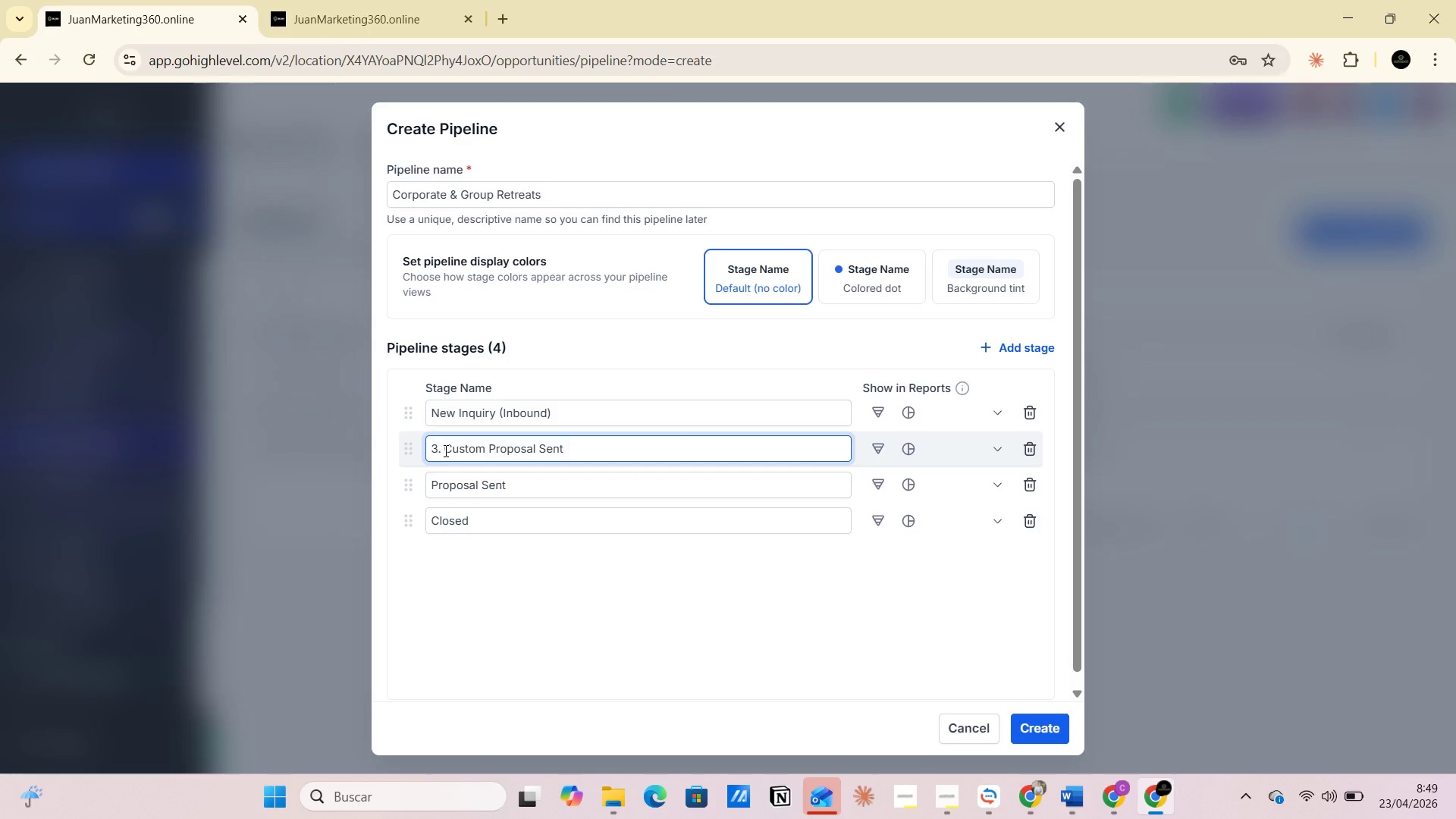 
key(Backspace)
 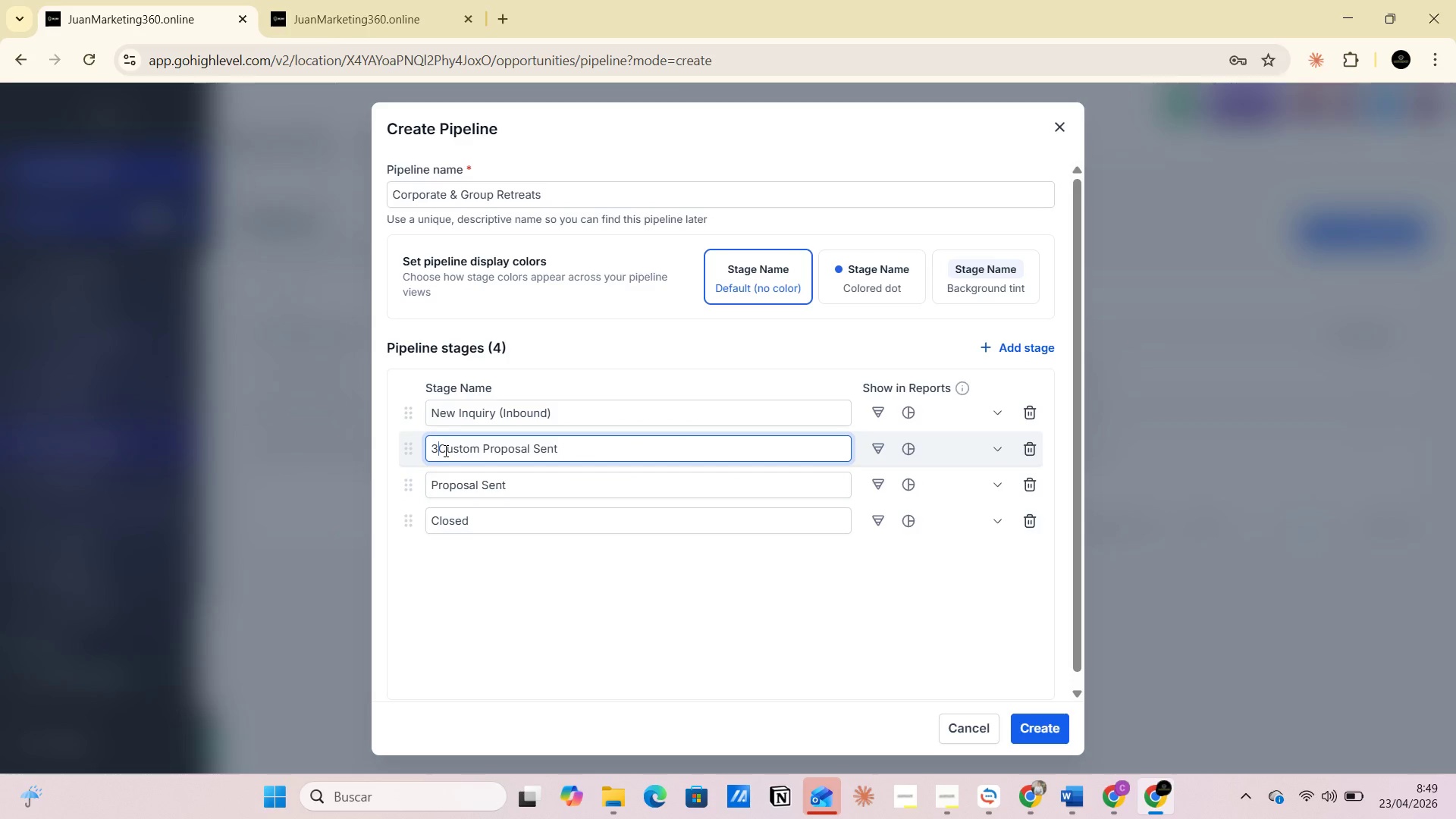 
key(Backspace)
 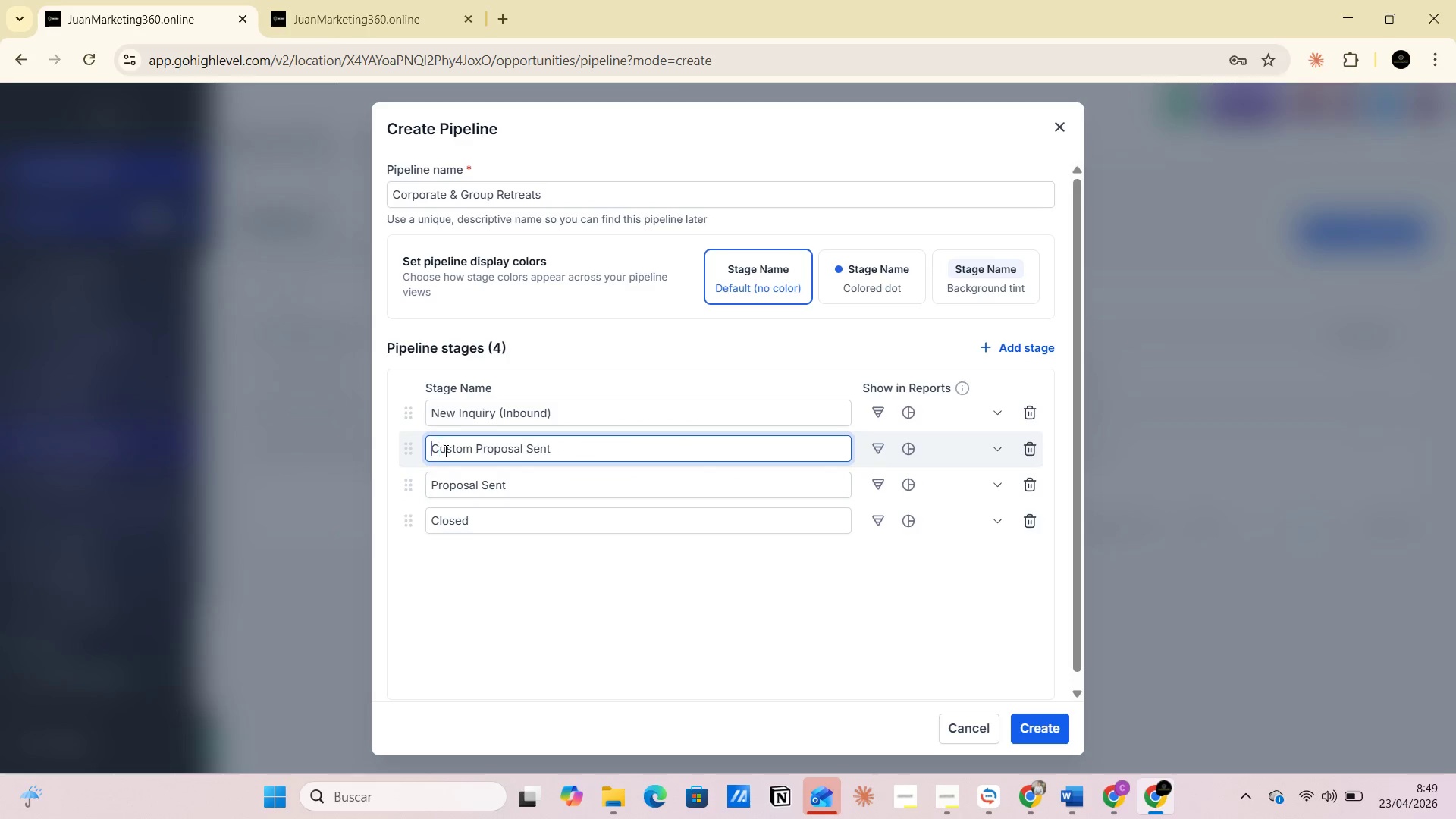 
key(Backspace)
 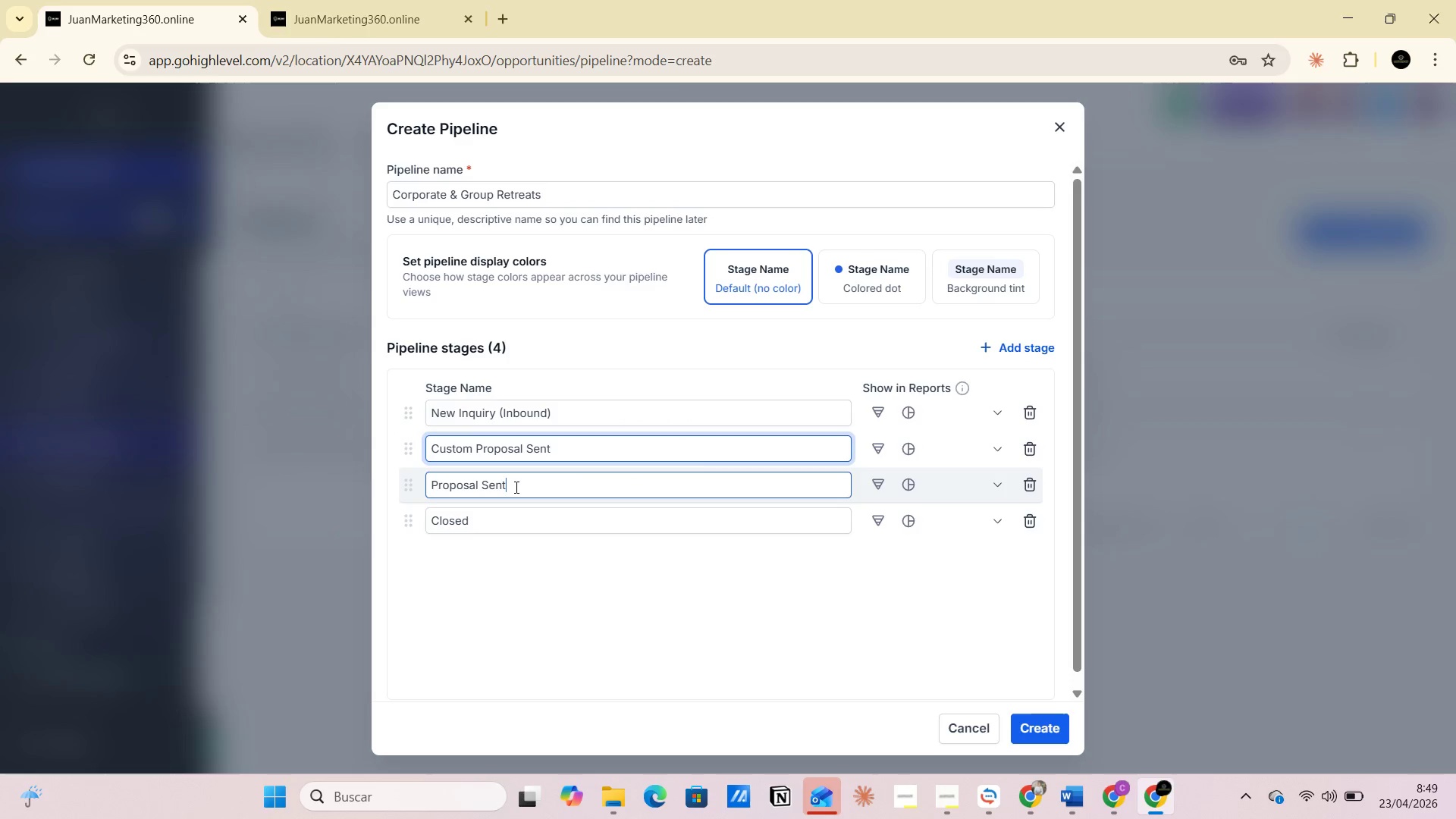 
key(Alt+AltLeft)
 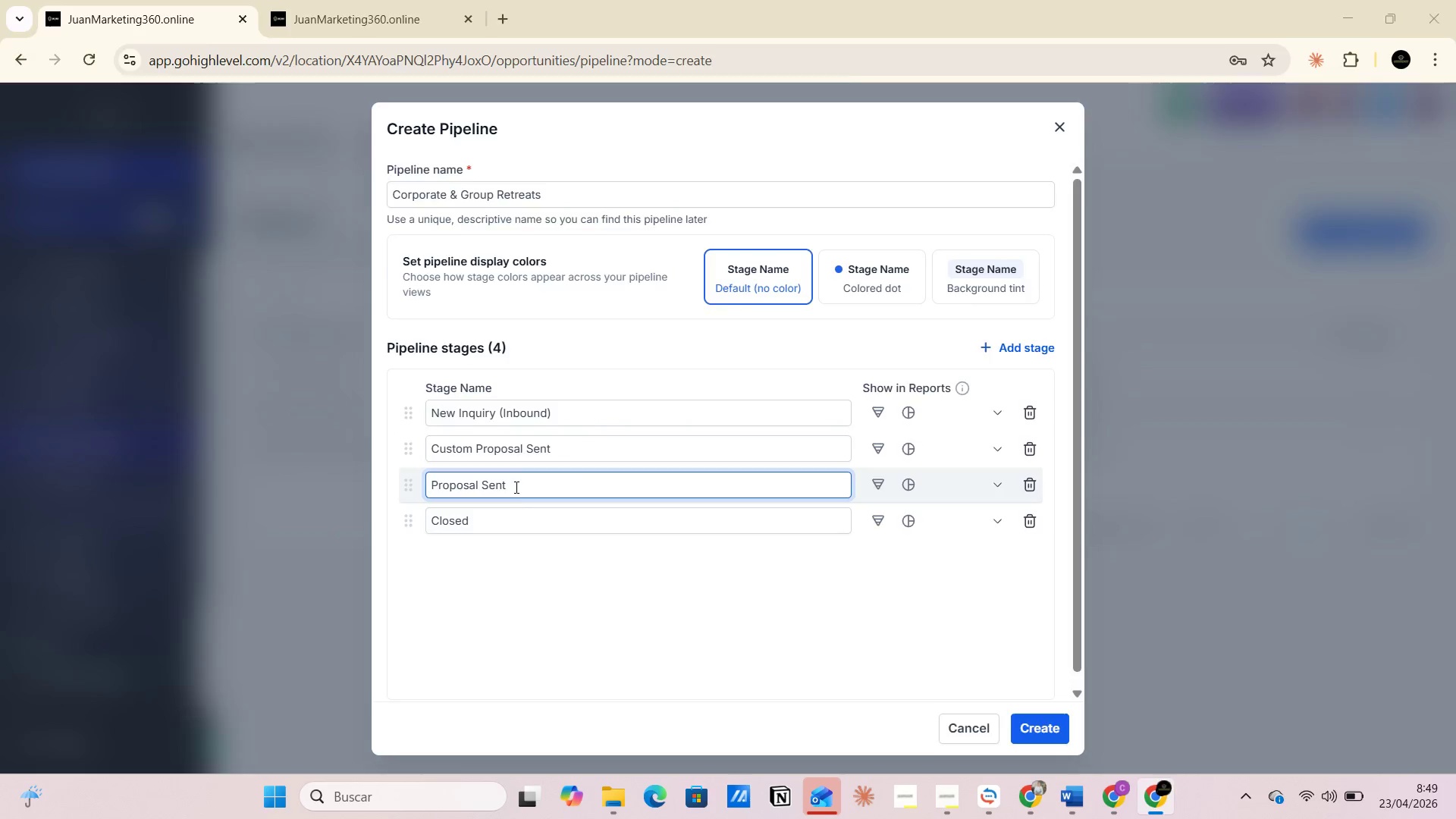 
key(Alt+Tab)
 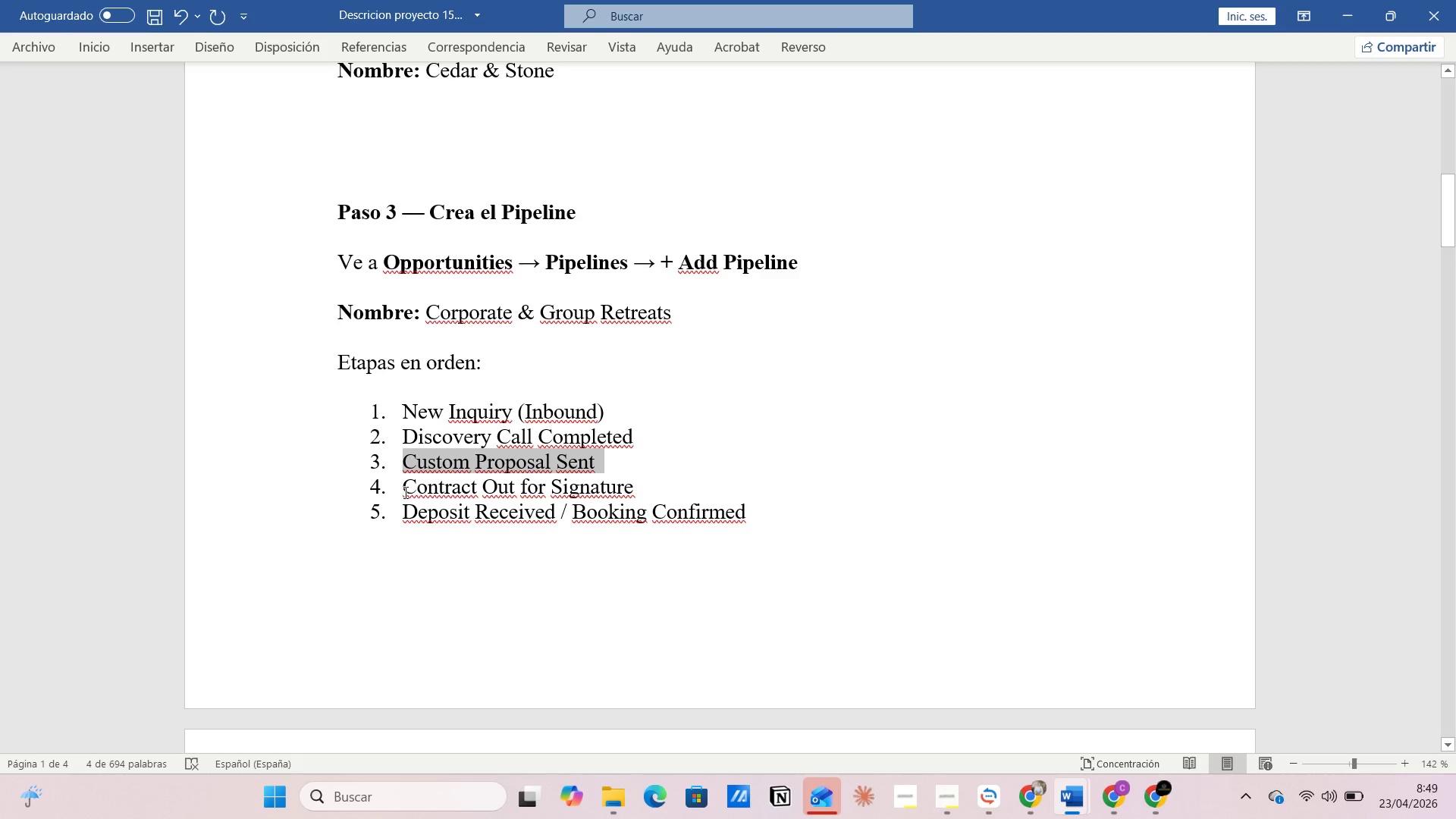 
left_click_drag(start_coordinate=[403, 486], to_coordinate=[612, 486])
 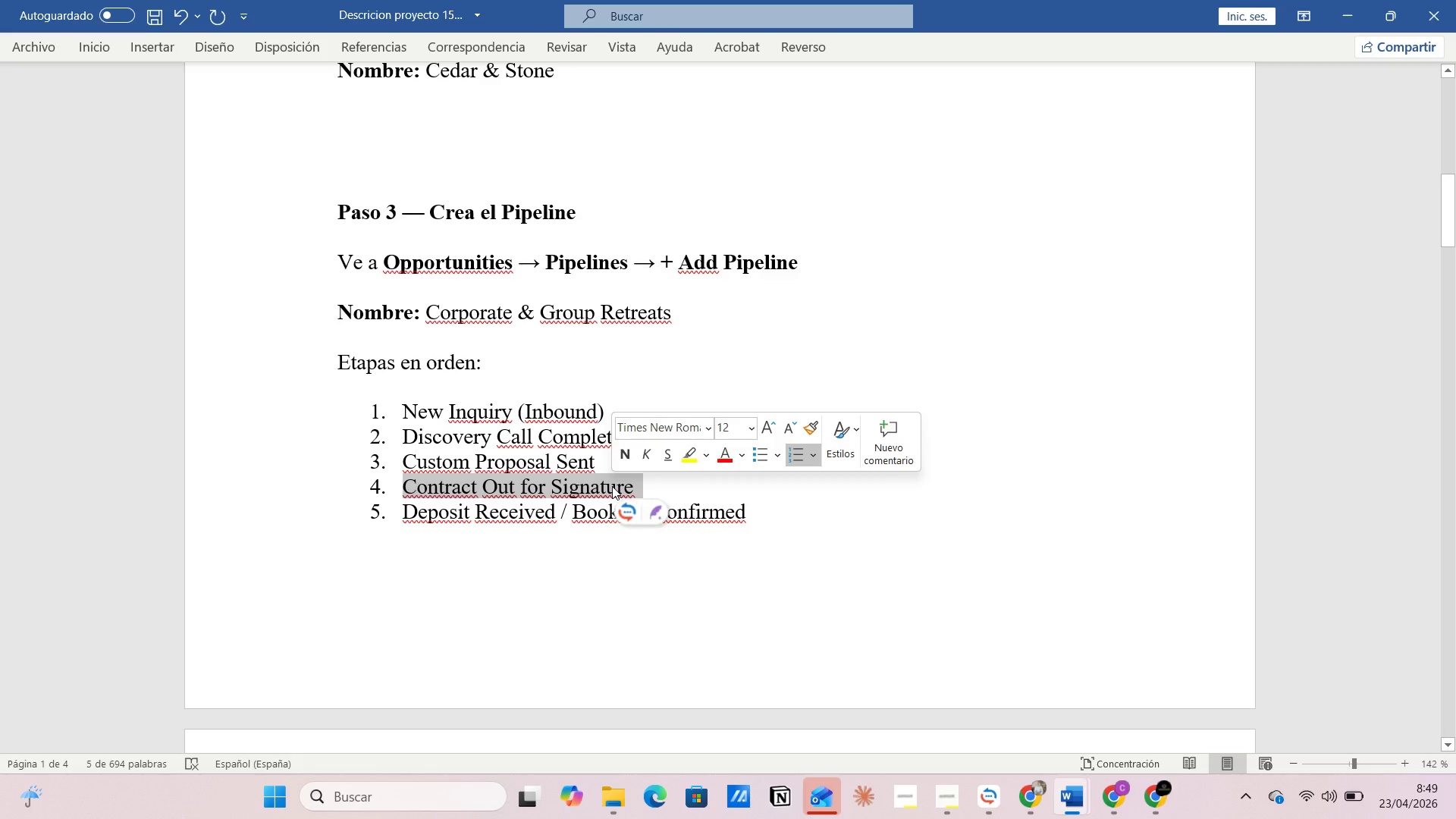 
key(Control+C)
 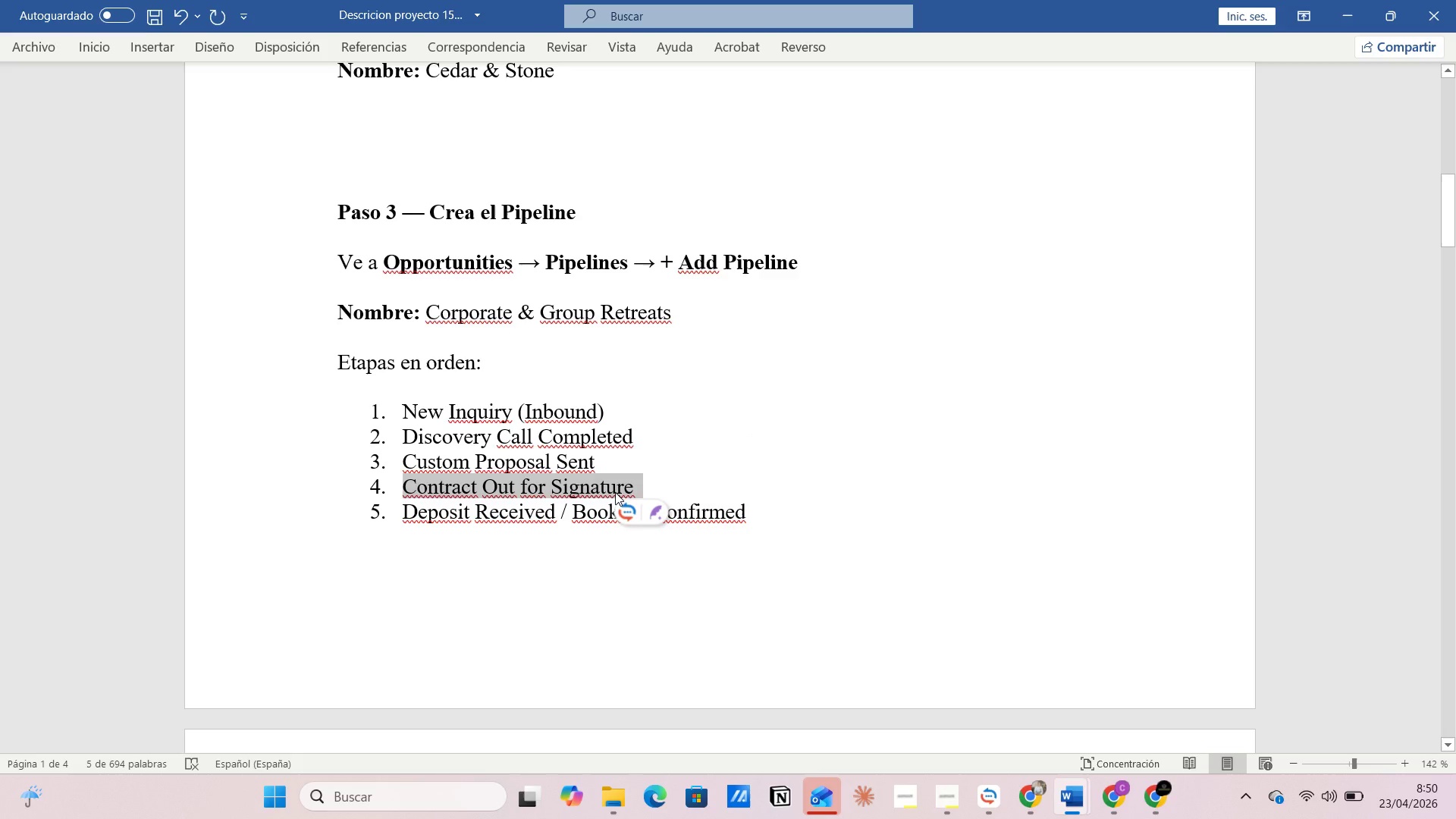 
key(Alt+Tab)
 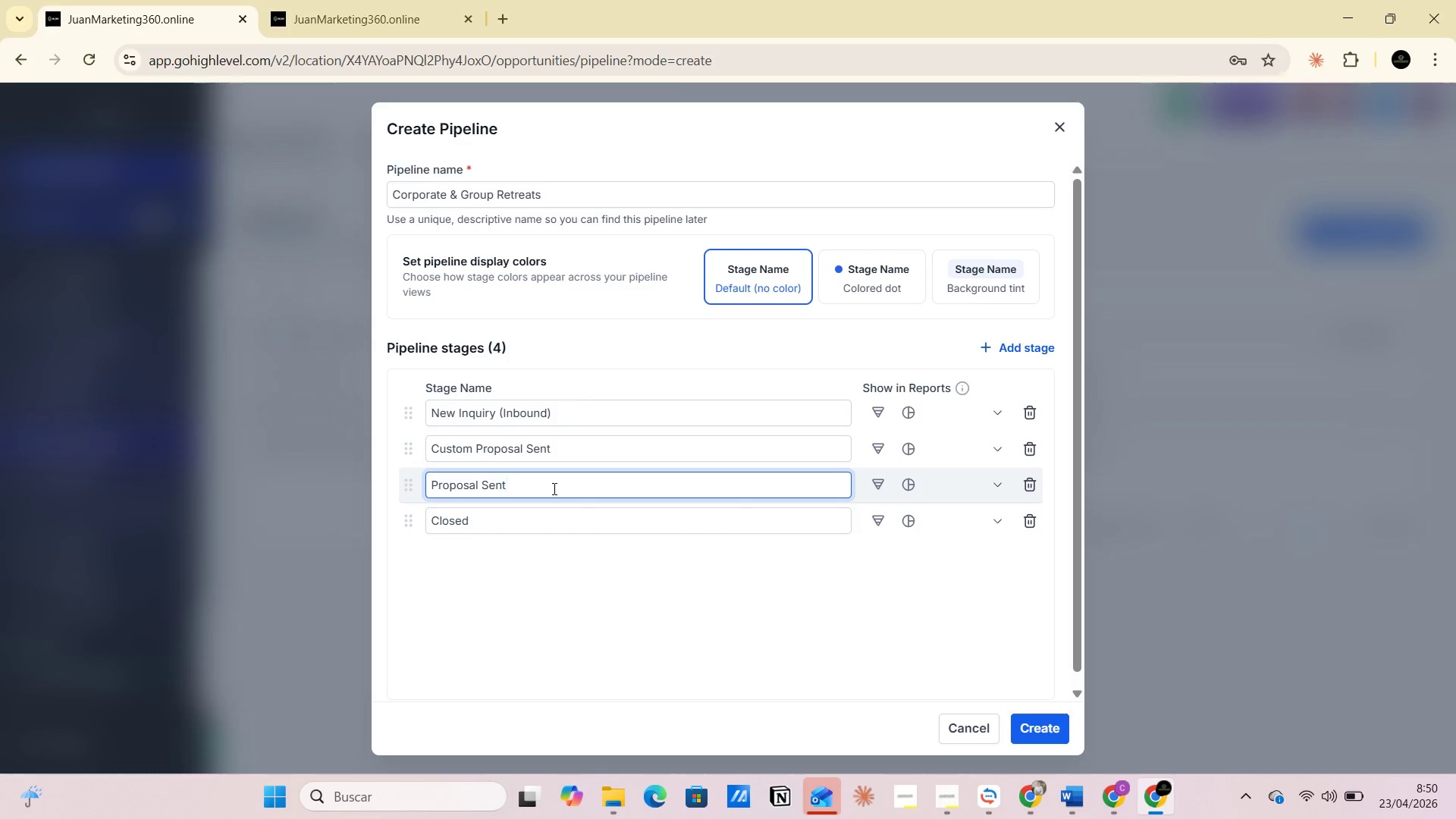 
left_click_drag(start_coordinate=[546, 486], to_coordinate=[425, 488])
 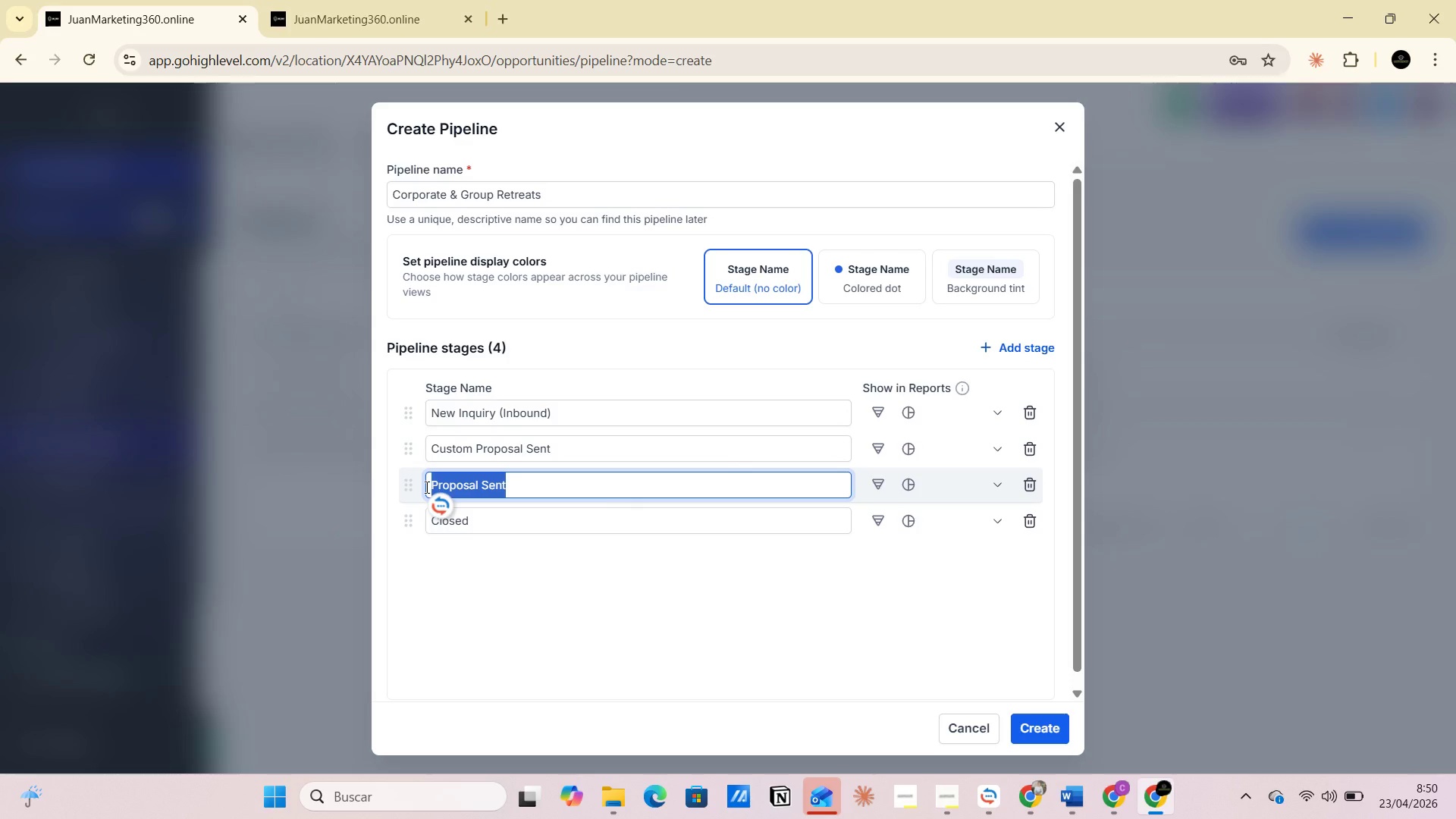 
key(Control+V)
 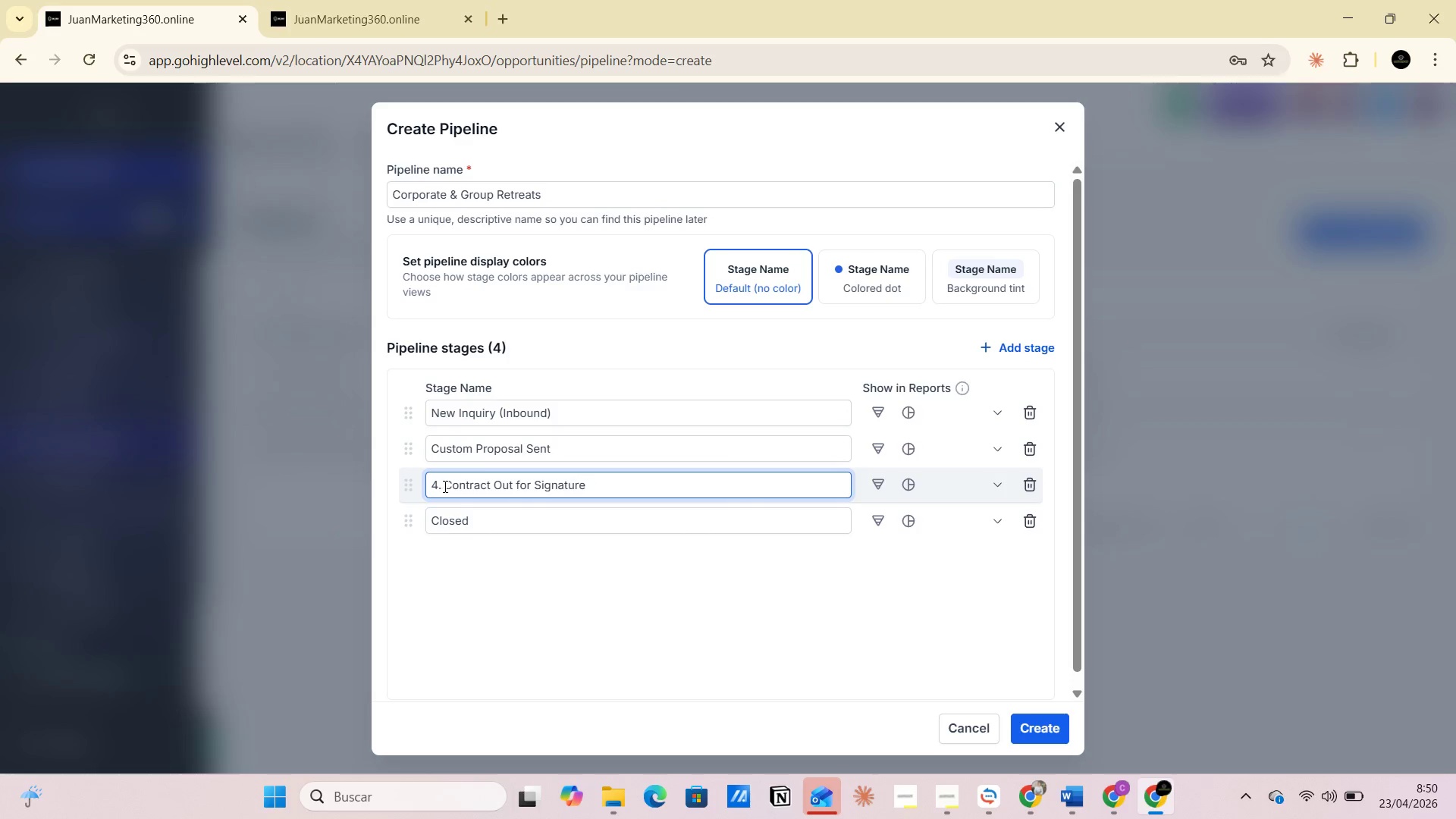 
left_click([444, 487])
 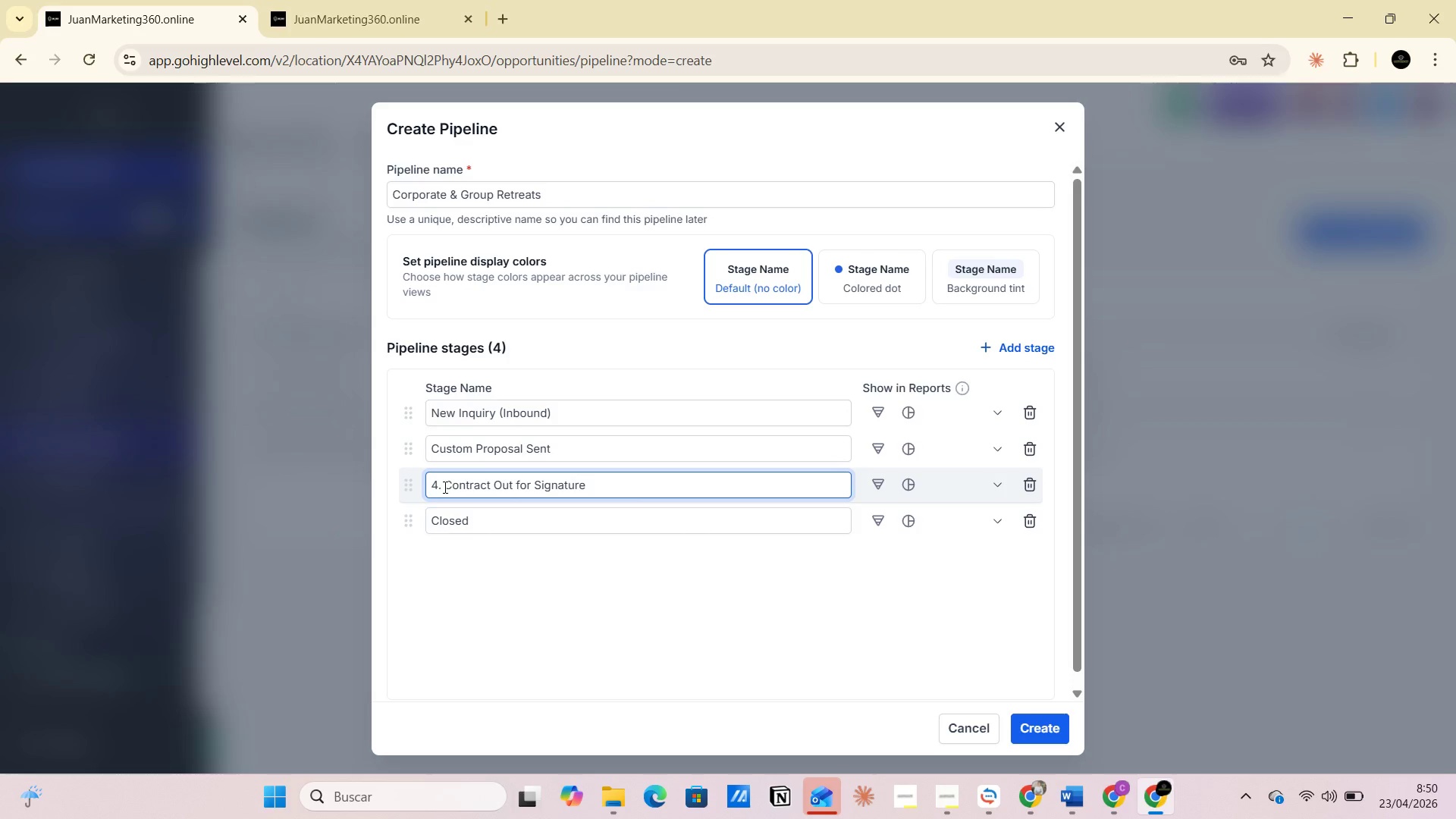 
key(Backspace)
 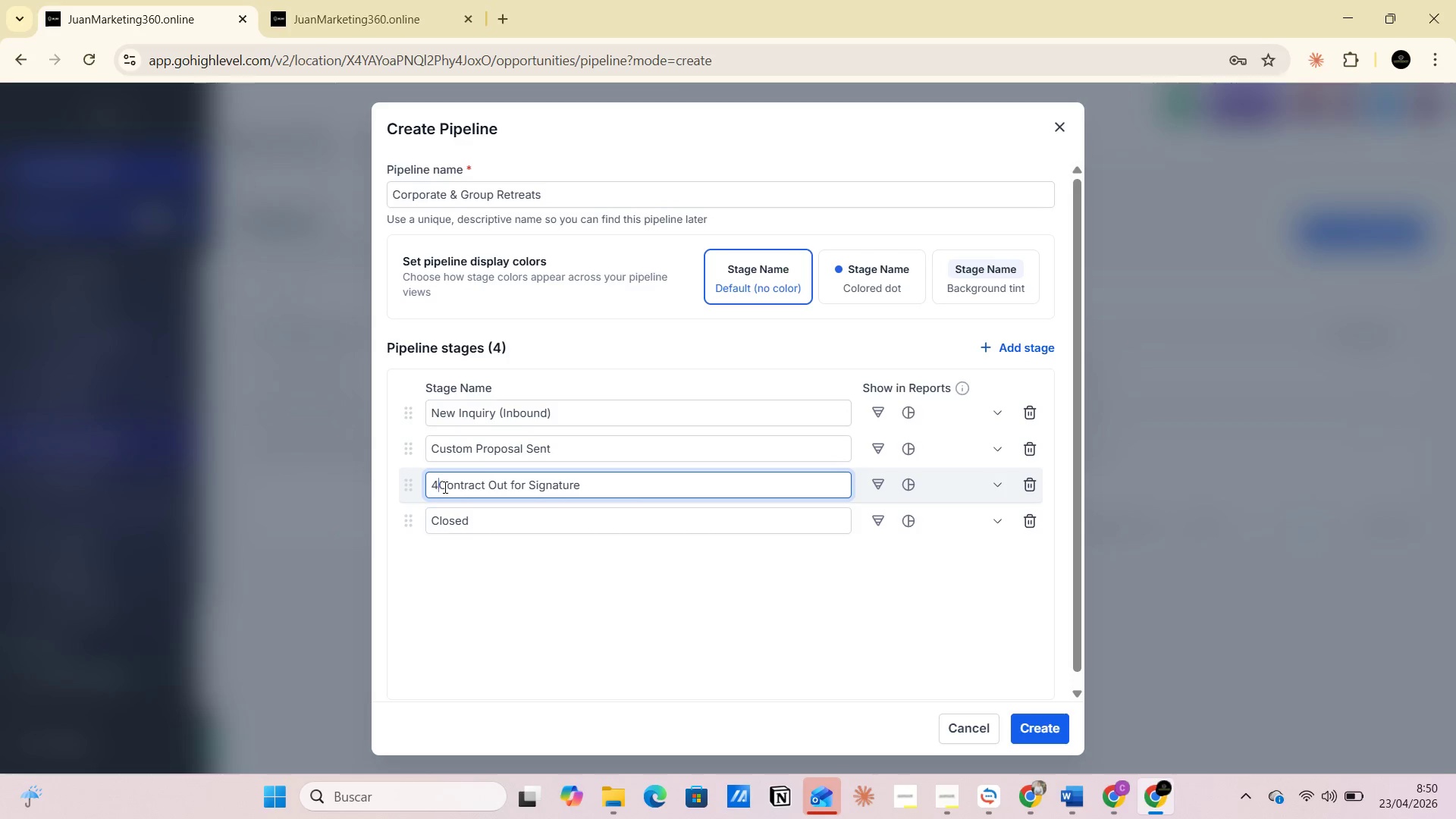 
key(Backspace)
 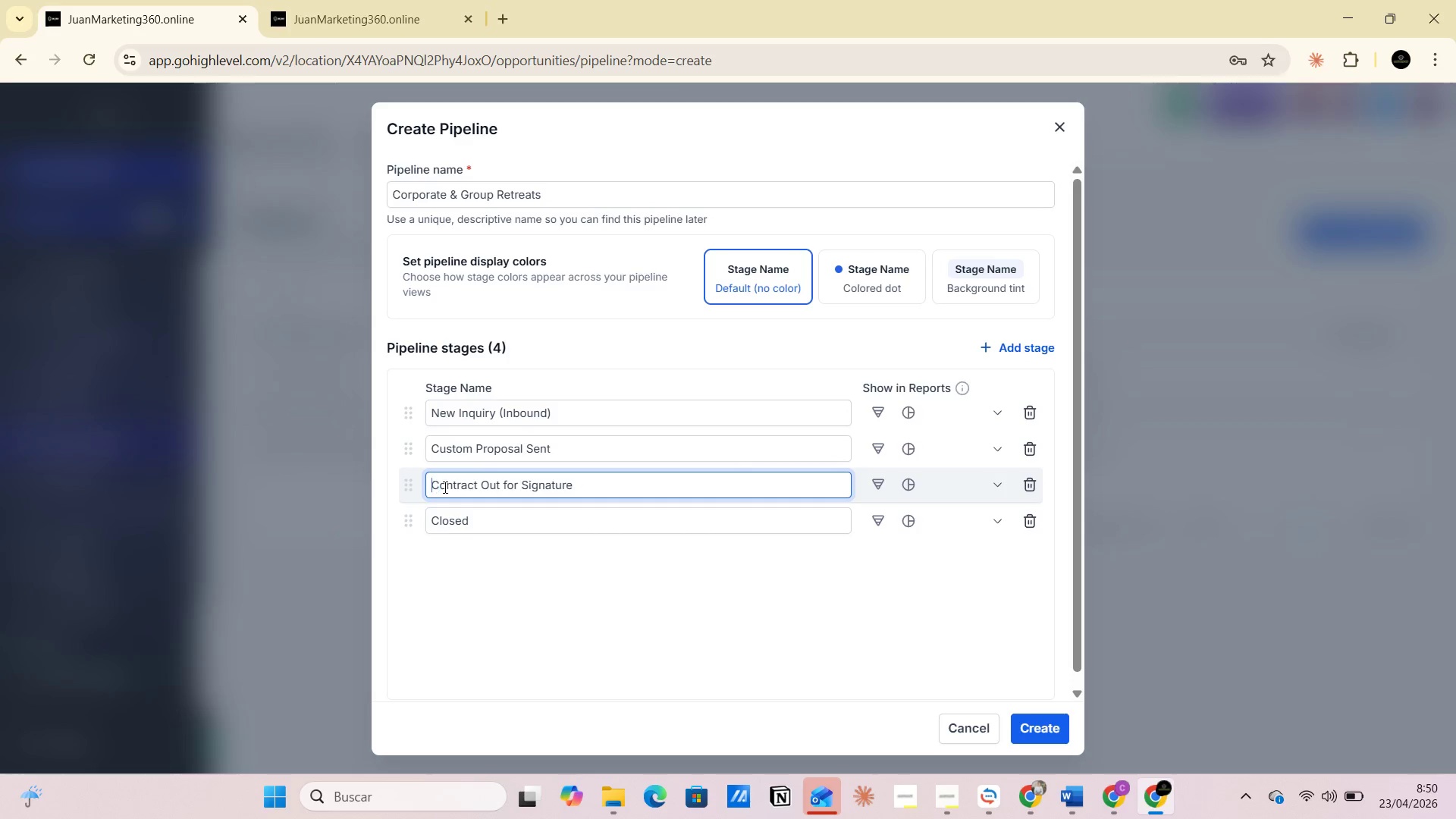 
key(Backspace)
 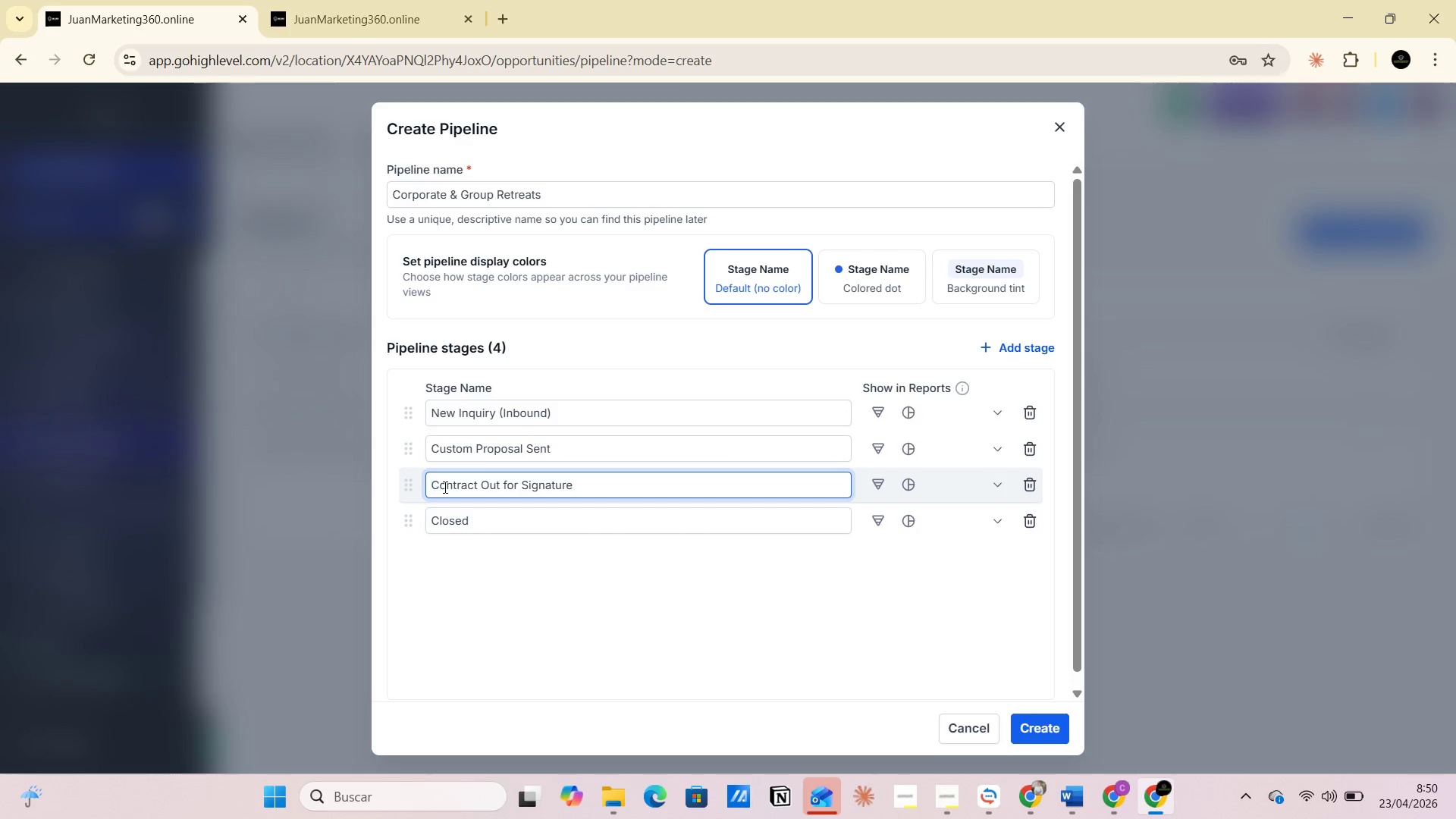 
key(Backspace)
 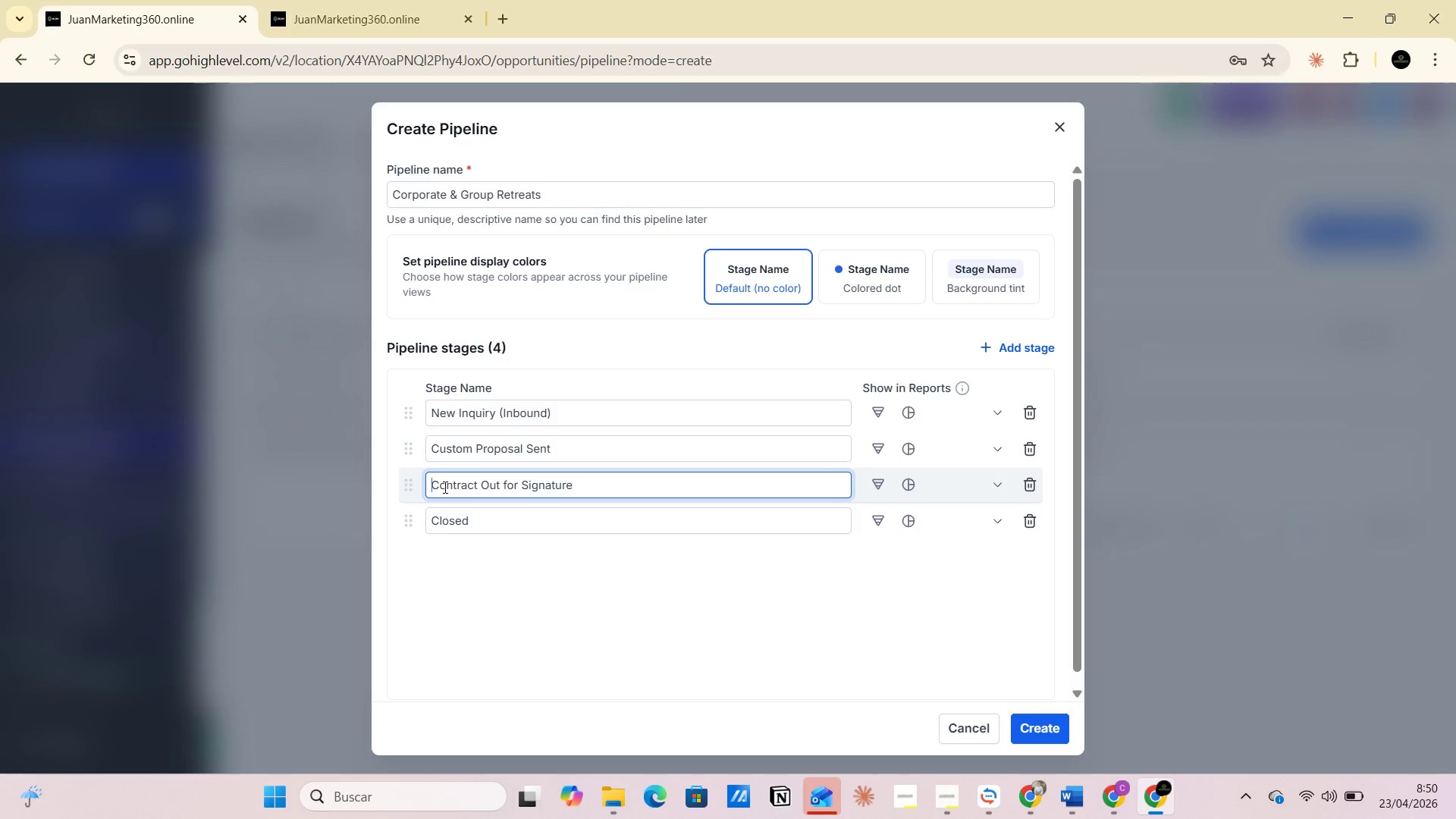 
key(Alt+Tab)
 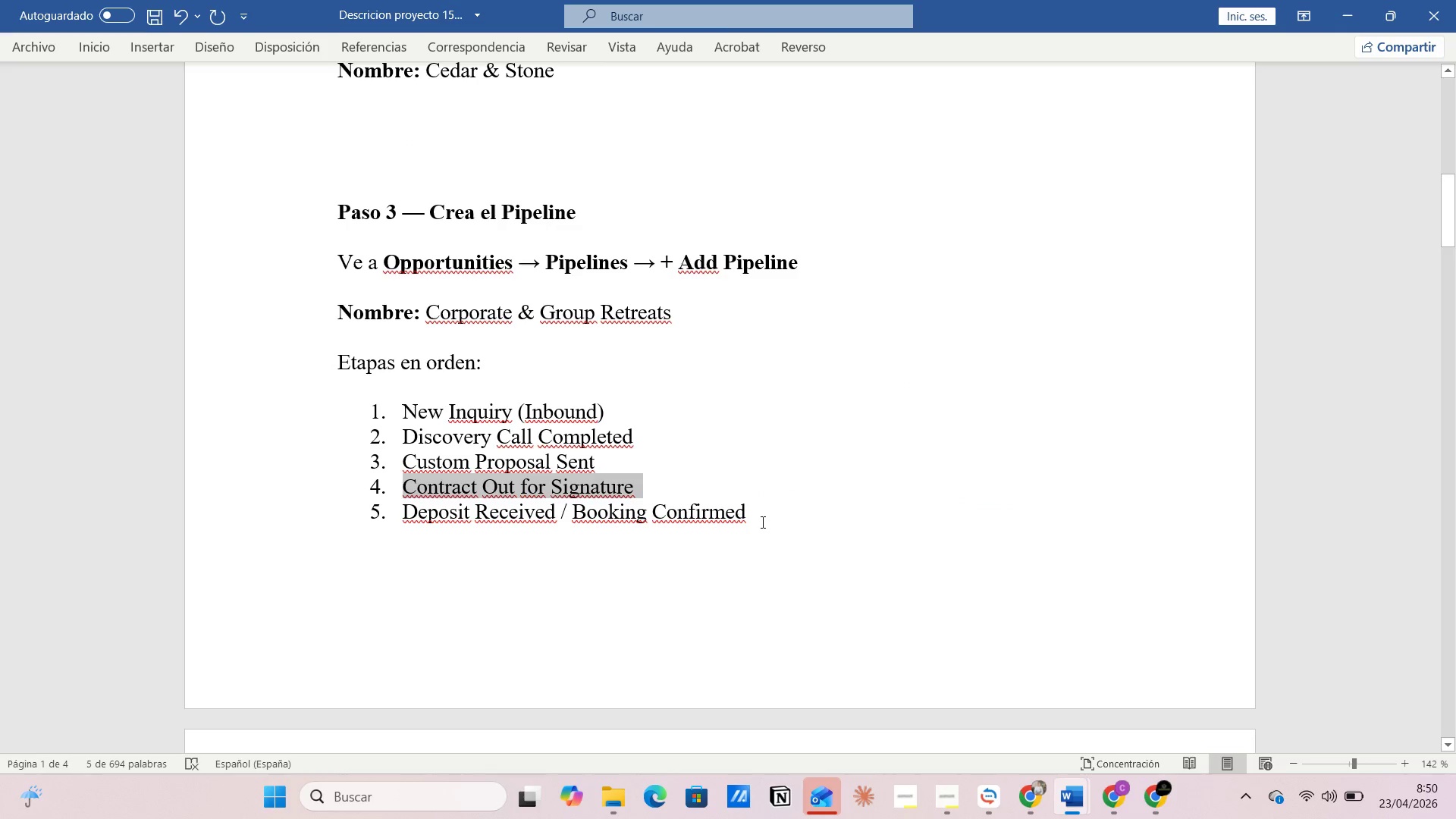 
left_click_drag(start_coordinate=[764, 513], to_coordinate=[393, 512])
 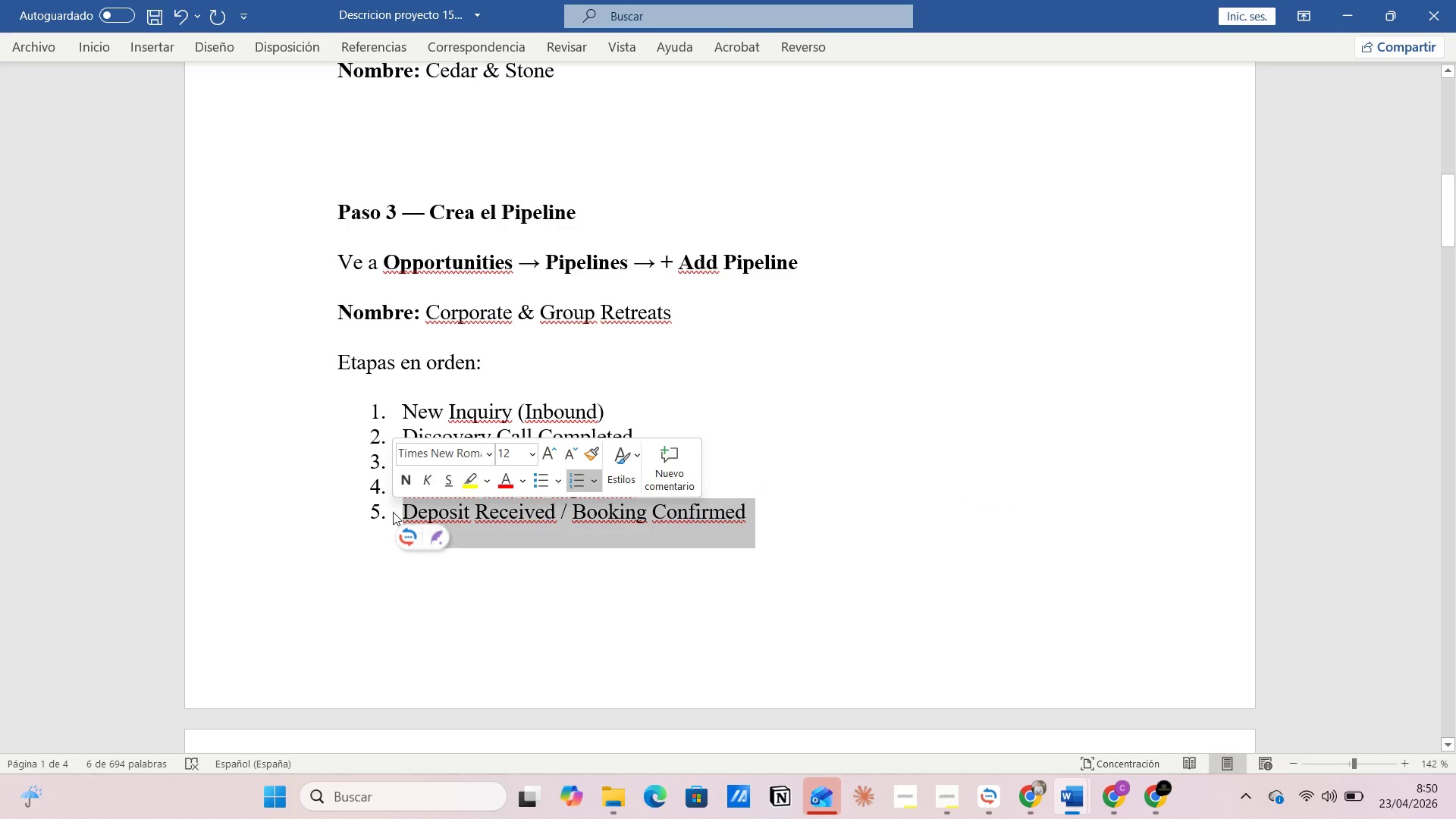 
key(Control+C)
 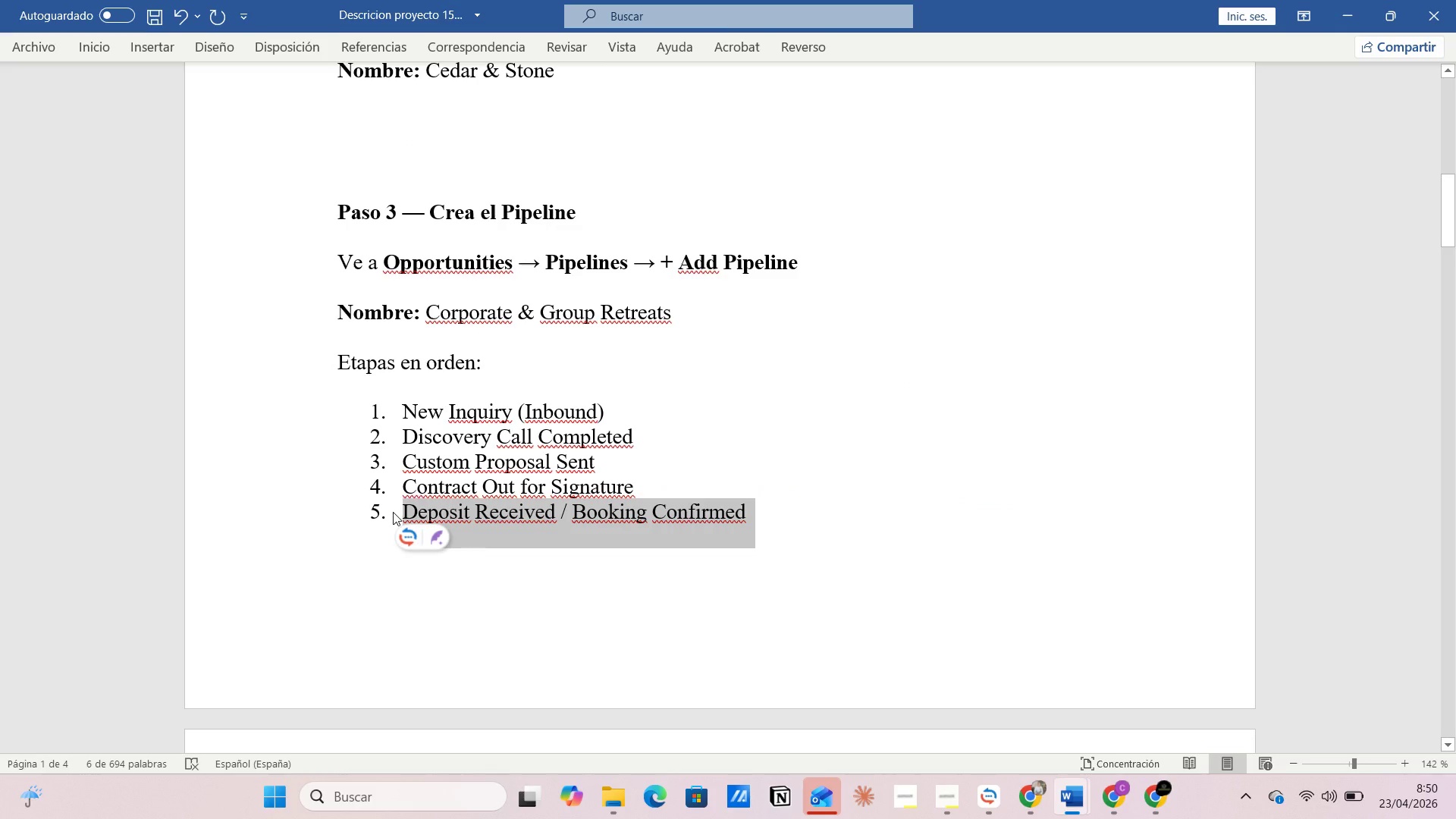 
key(Alt+AltLeft)
 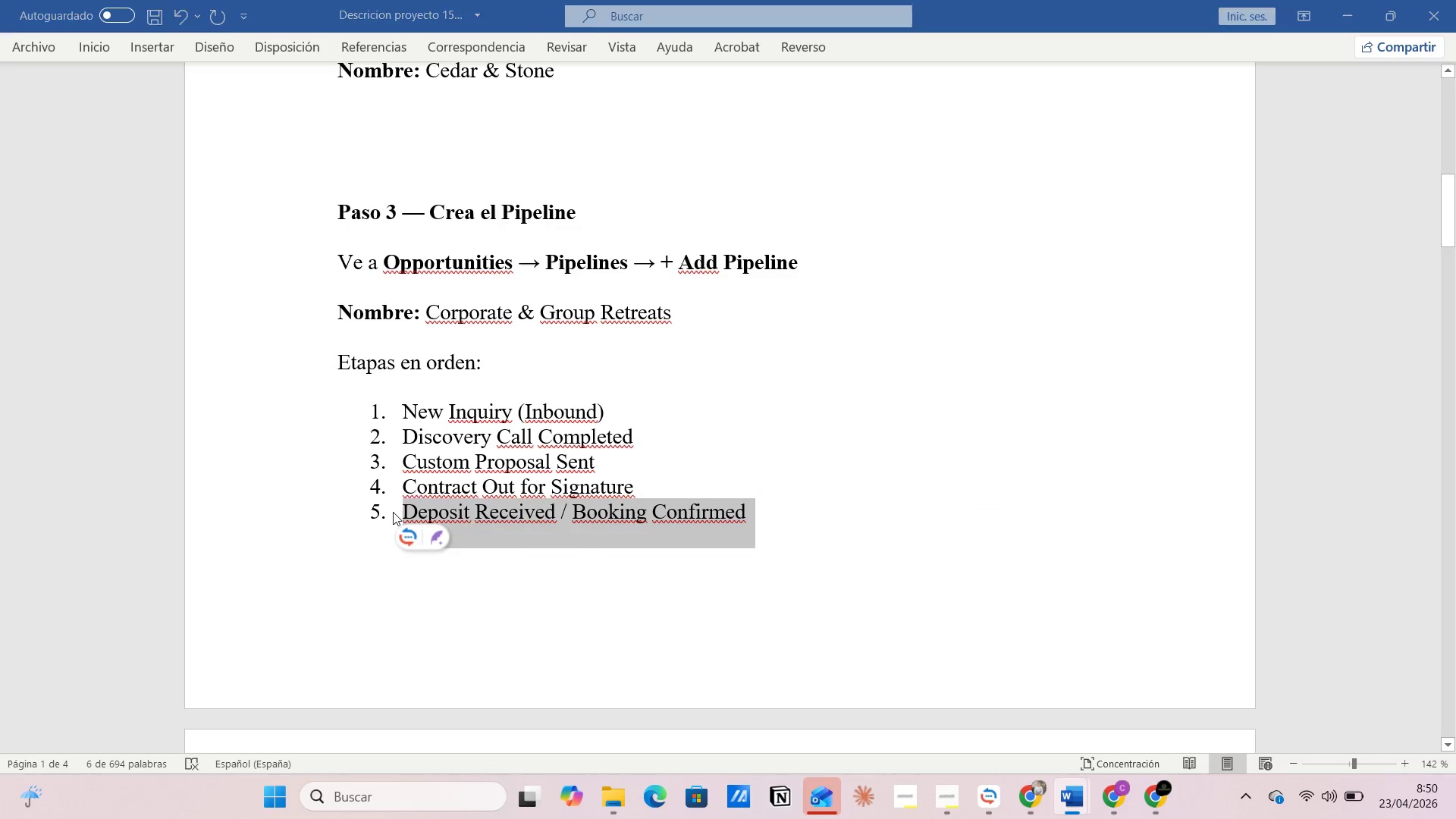 
key(Alt+Tab)
 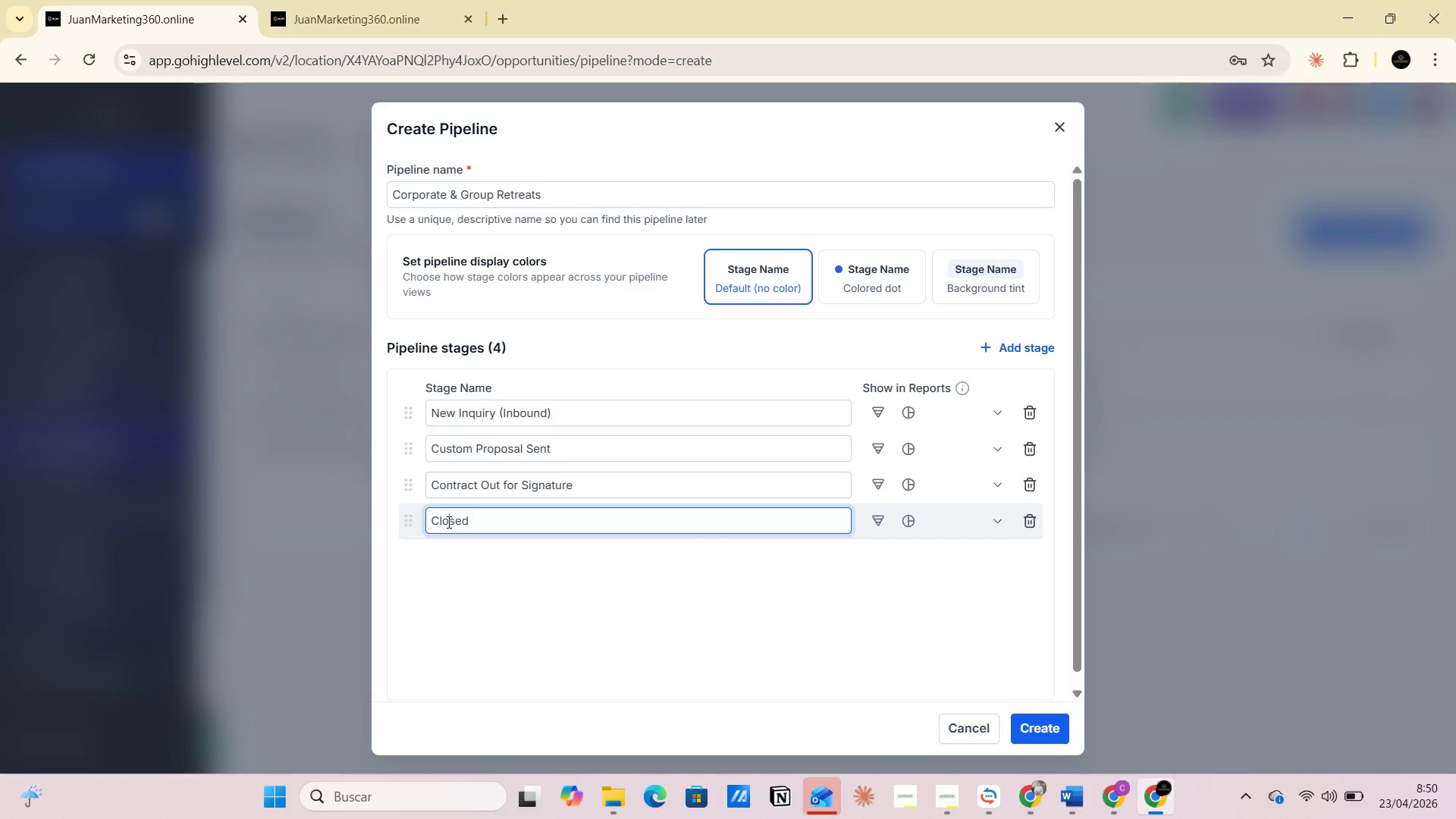 
left_click([447, 522])
 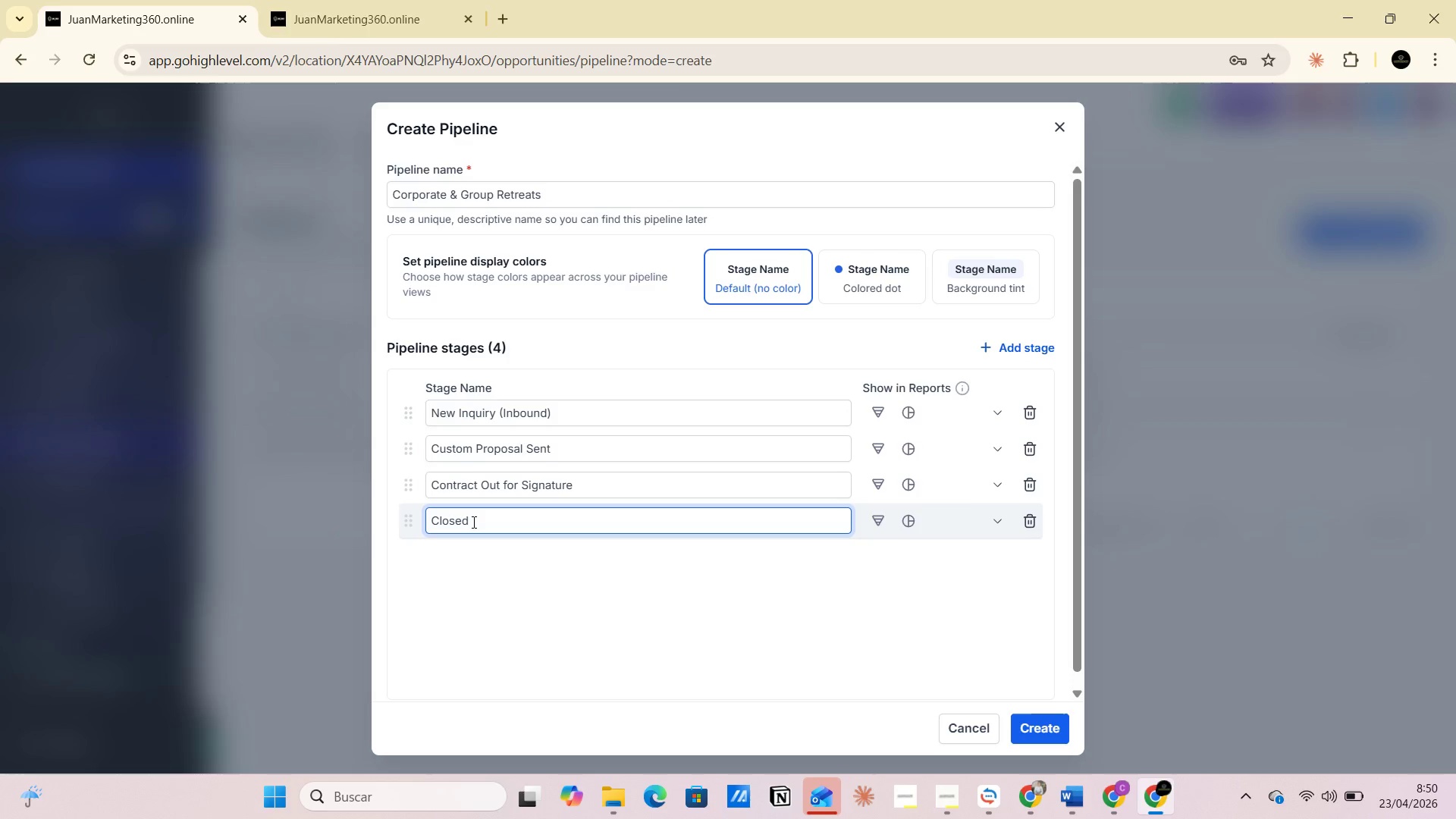 
left_click_drag(start_coordinate=[472, 522], to_coordinate=[397, 520])
 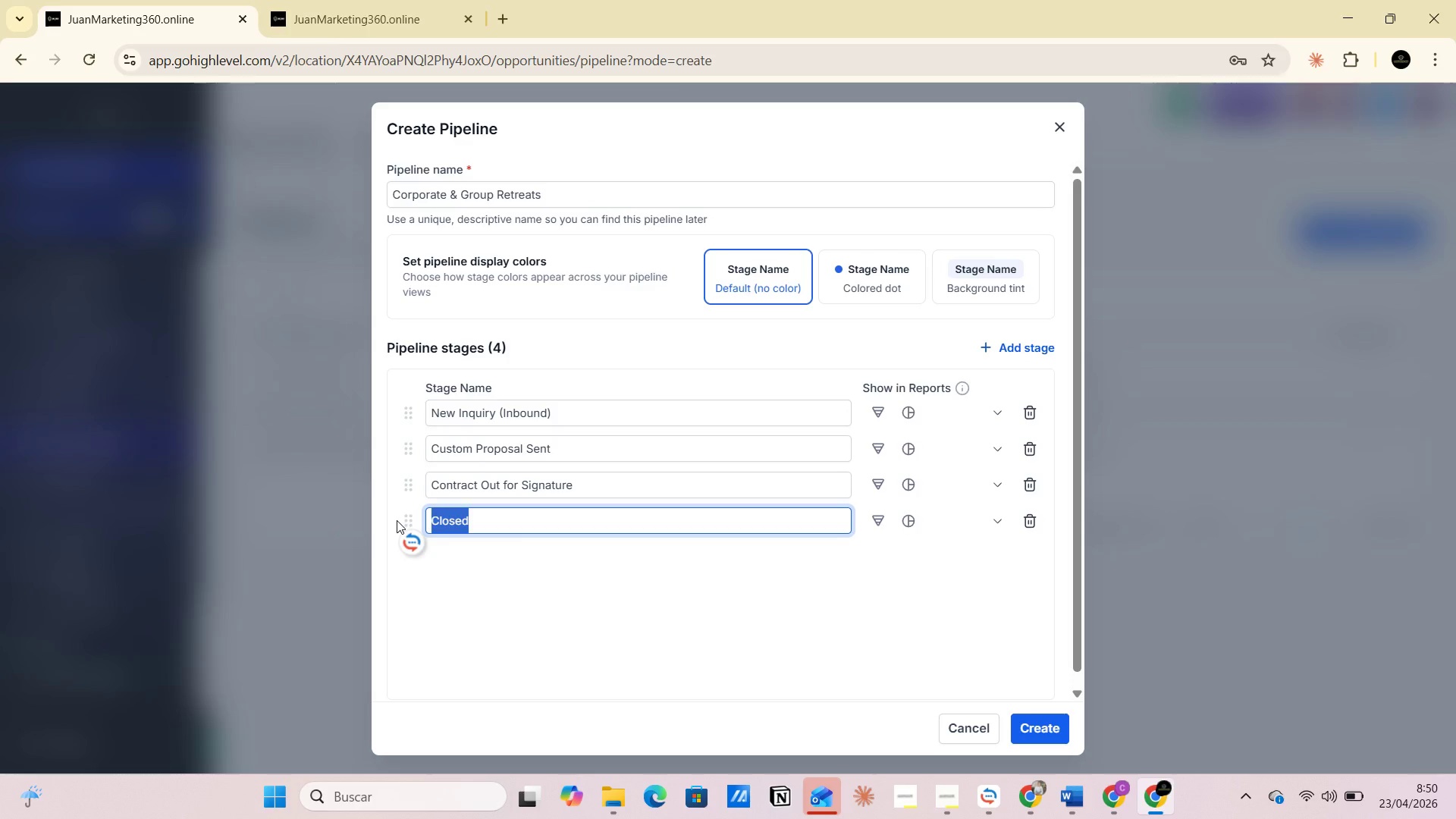 
key(Control+V)
 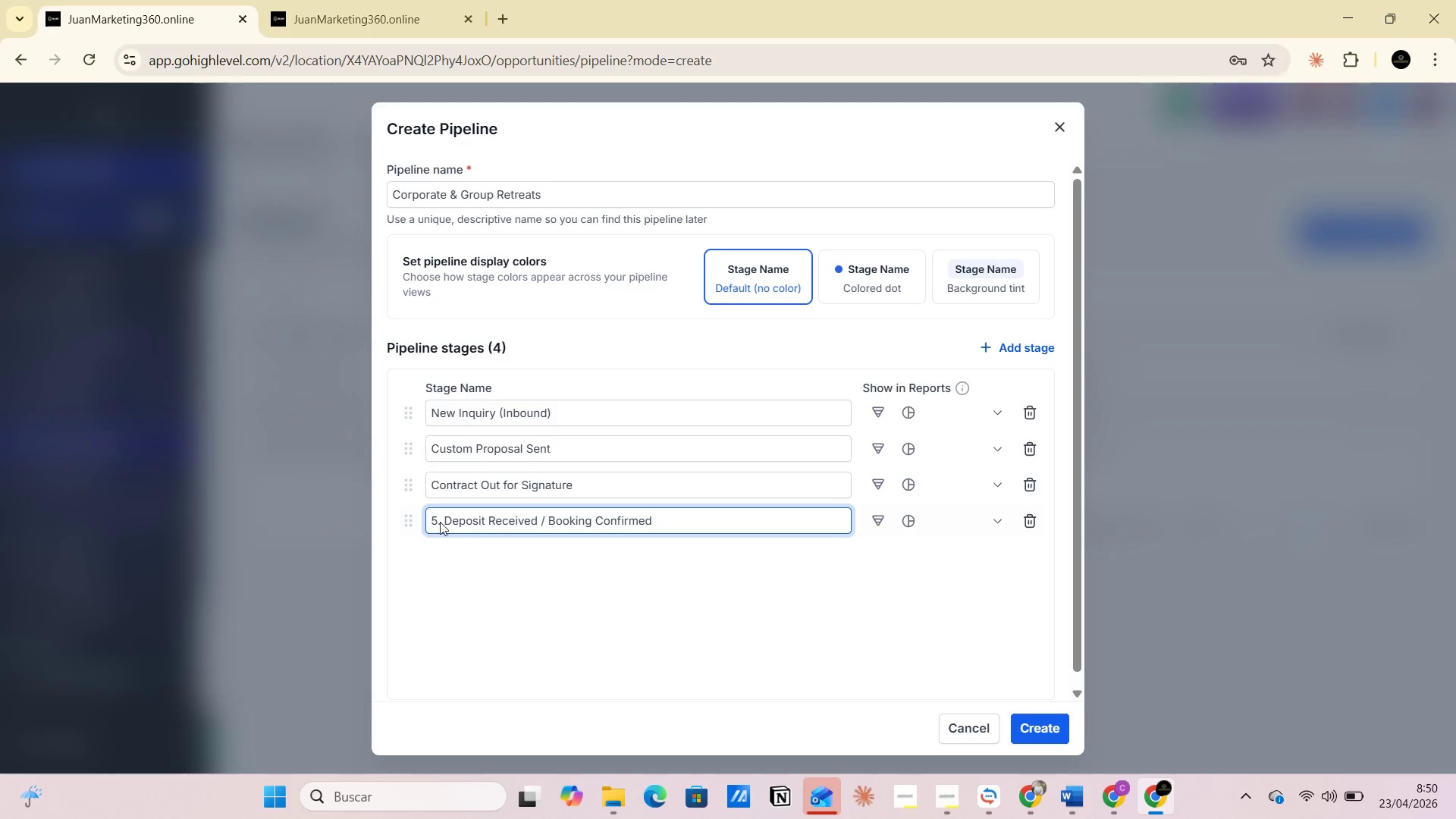 
left_click([440, 519])
 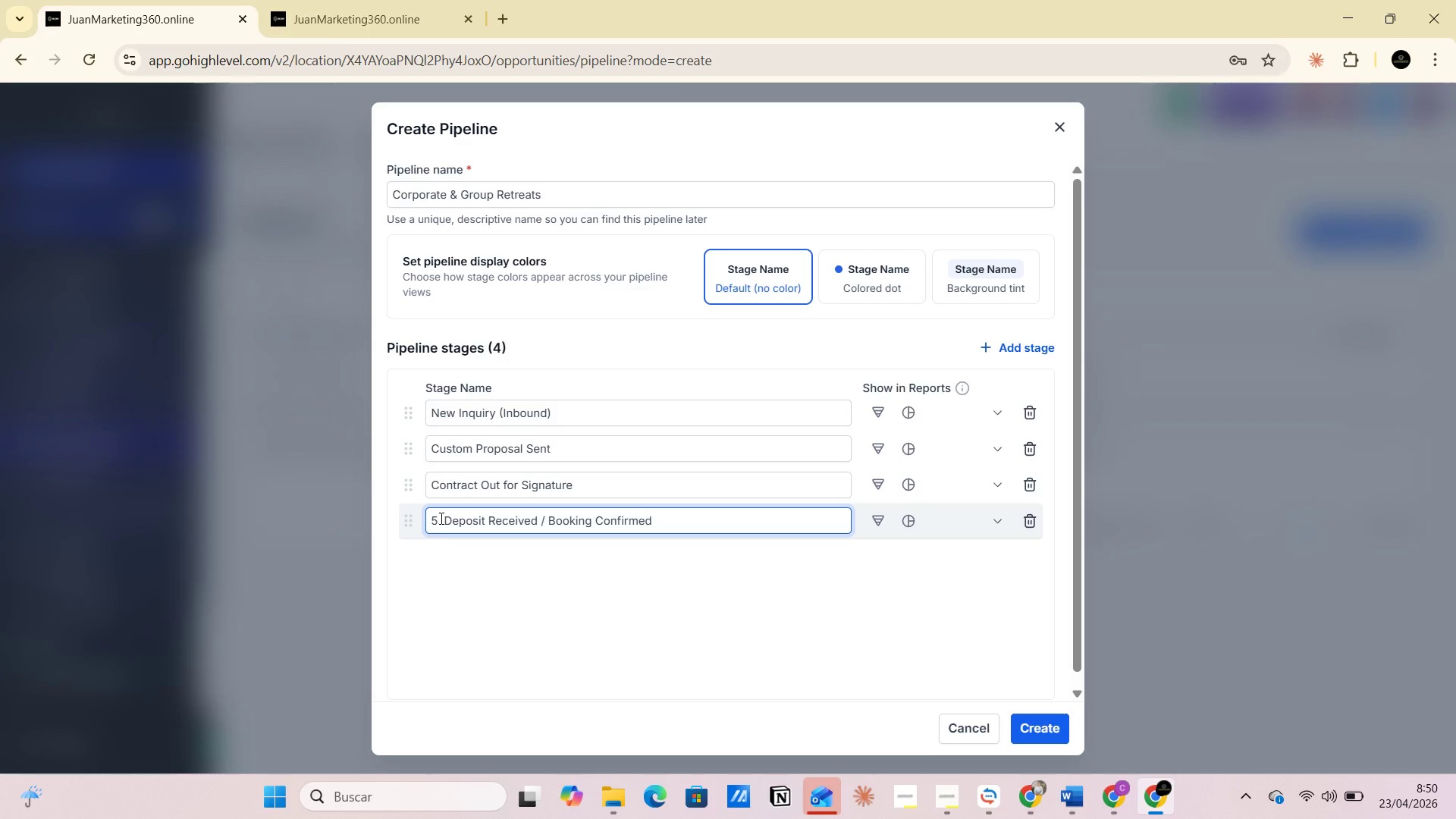 
key(Backspace)
 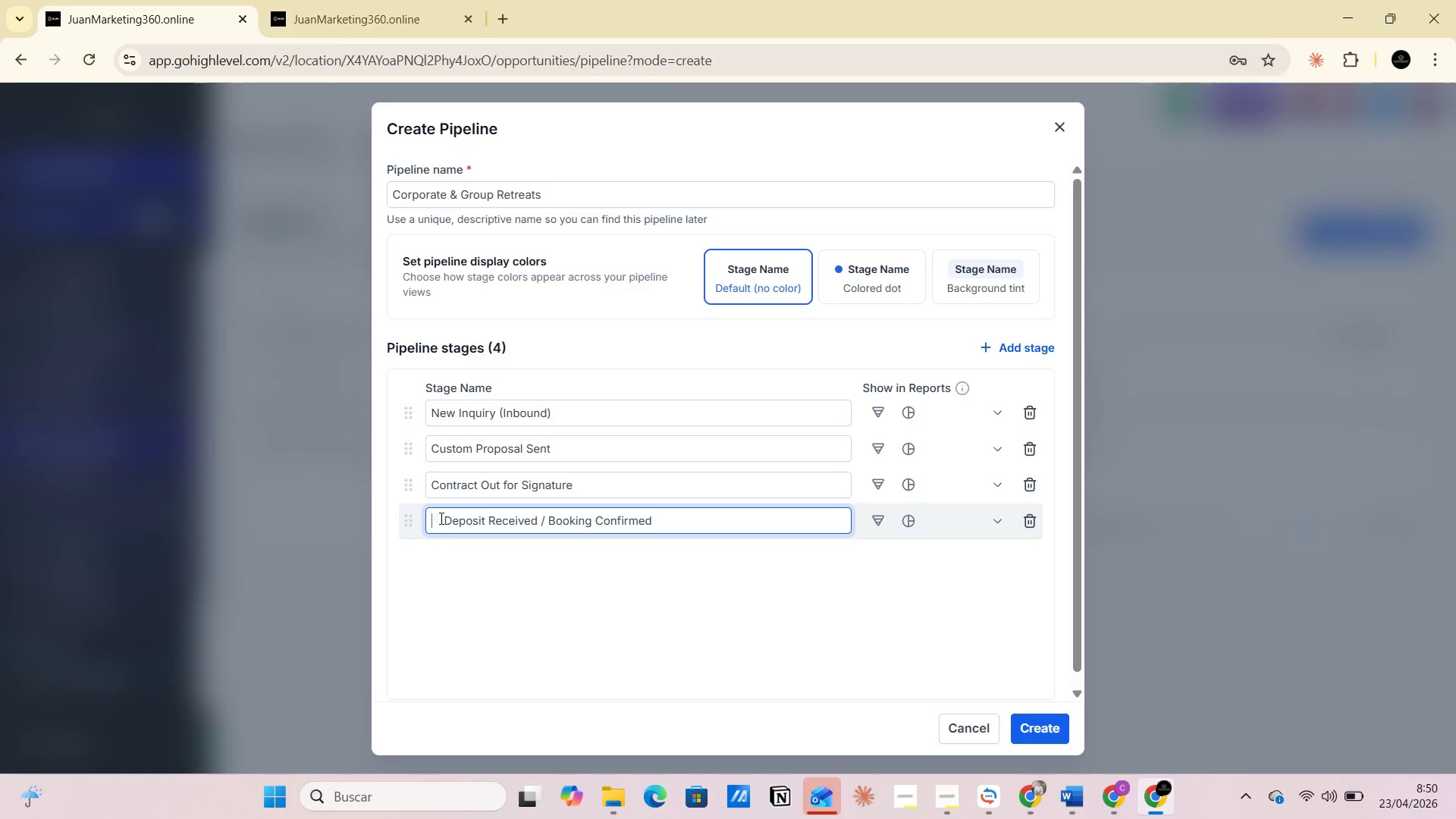 
key(Backspace)
 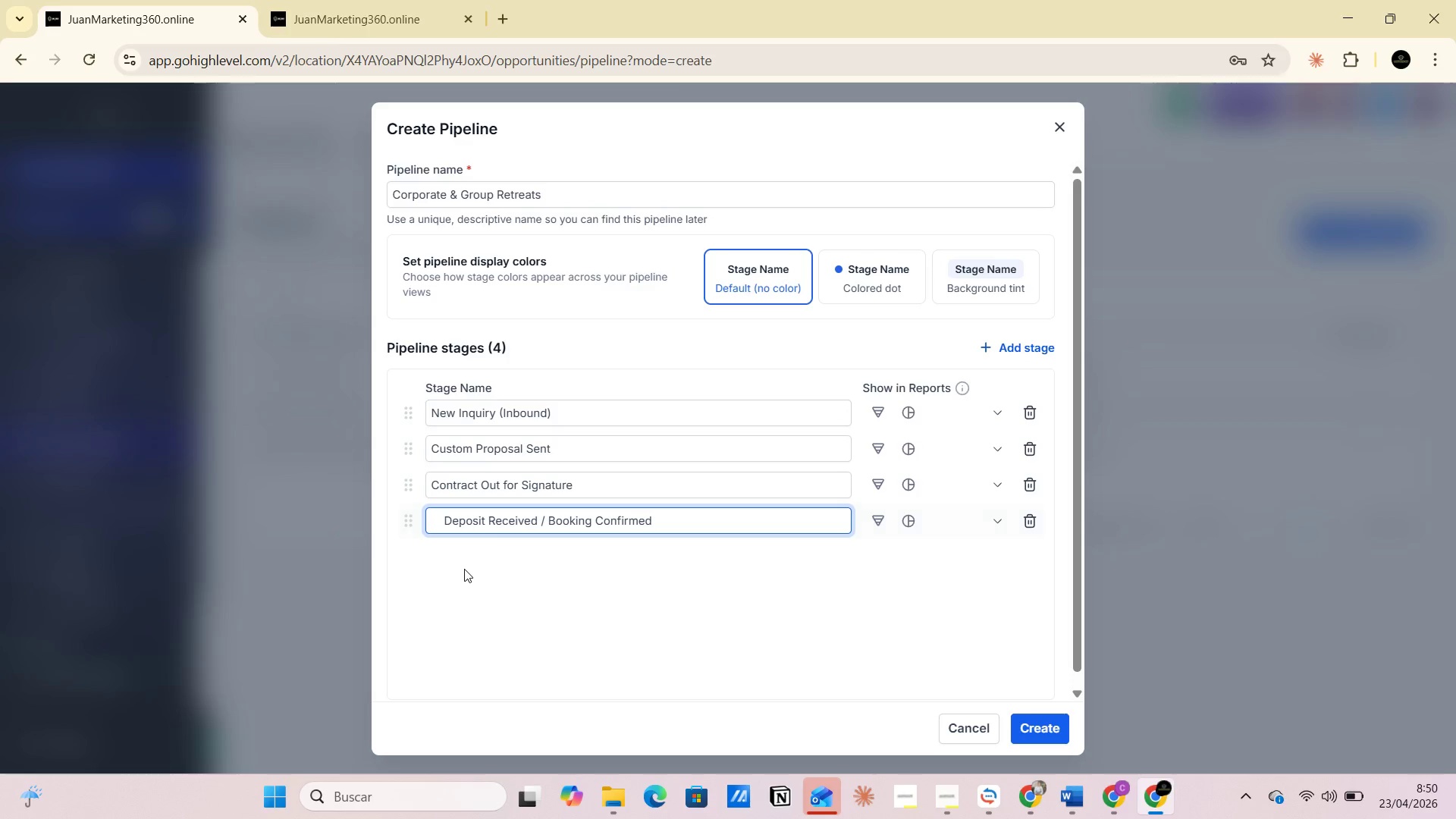 
left_click([464, 569])
 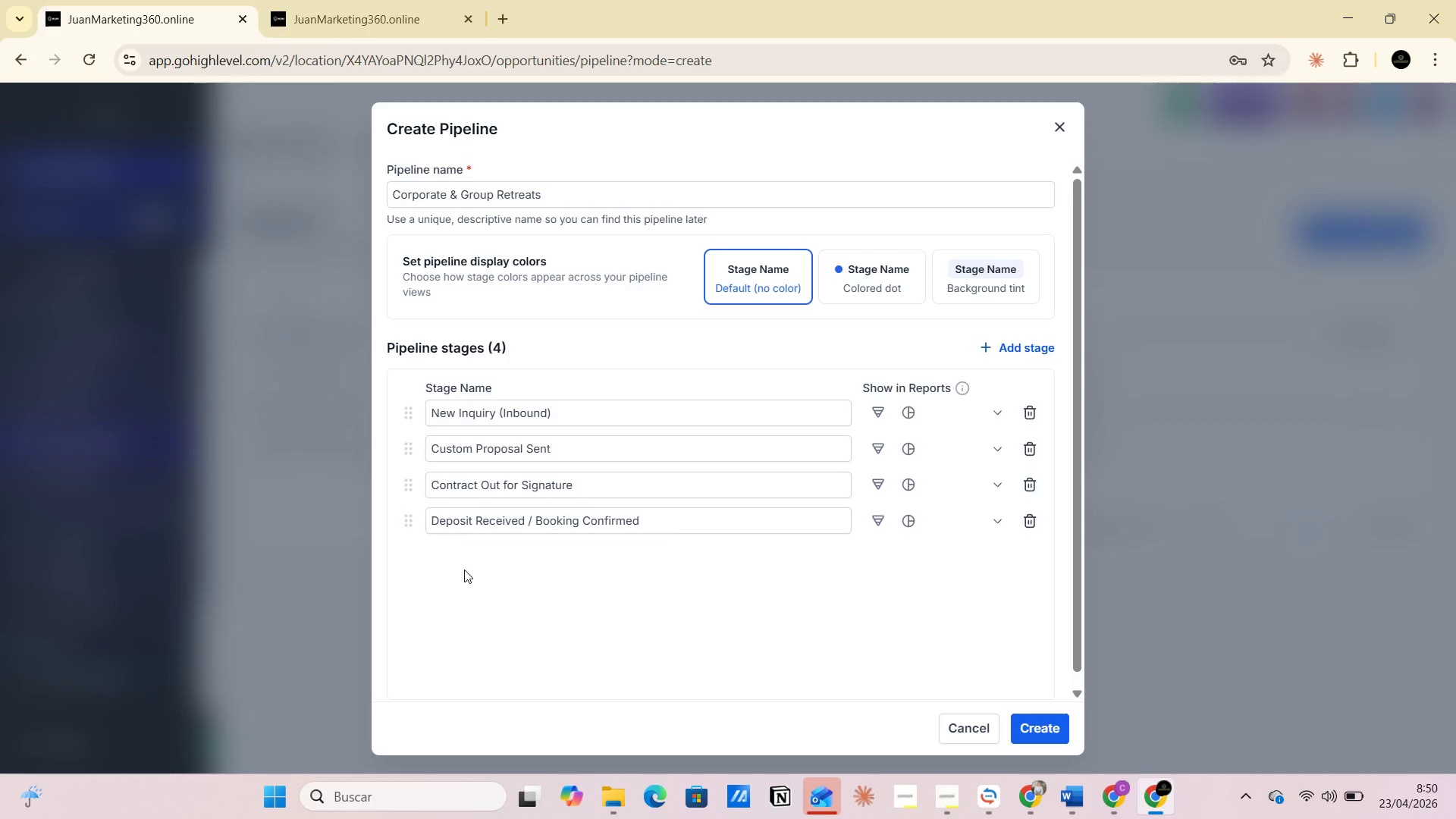 
key(PrintScreen)
 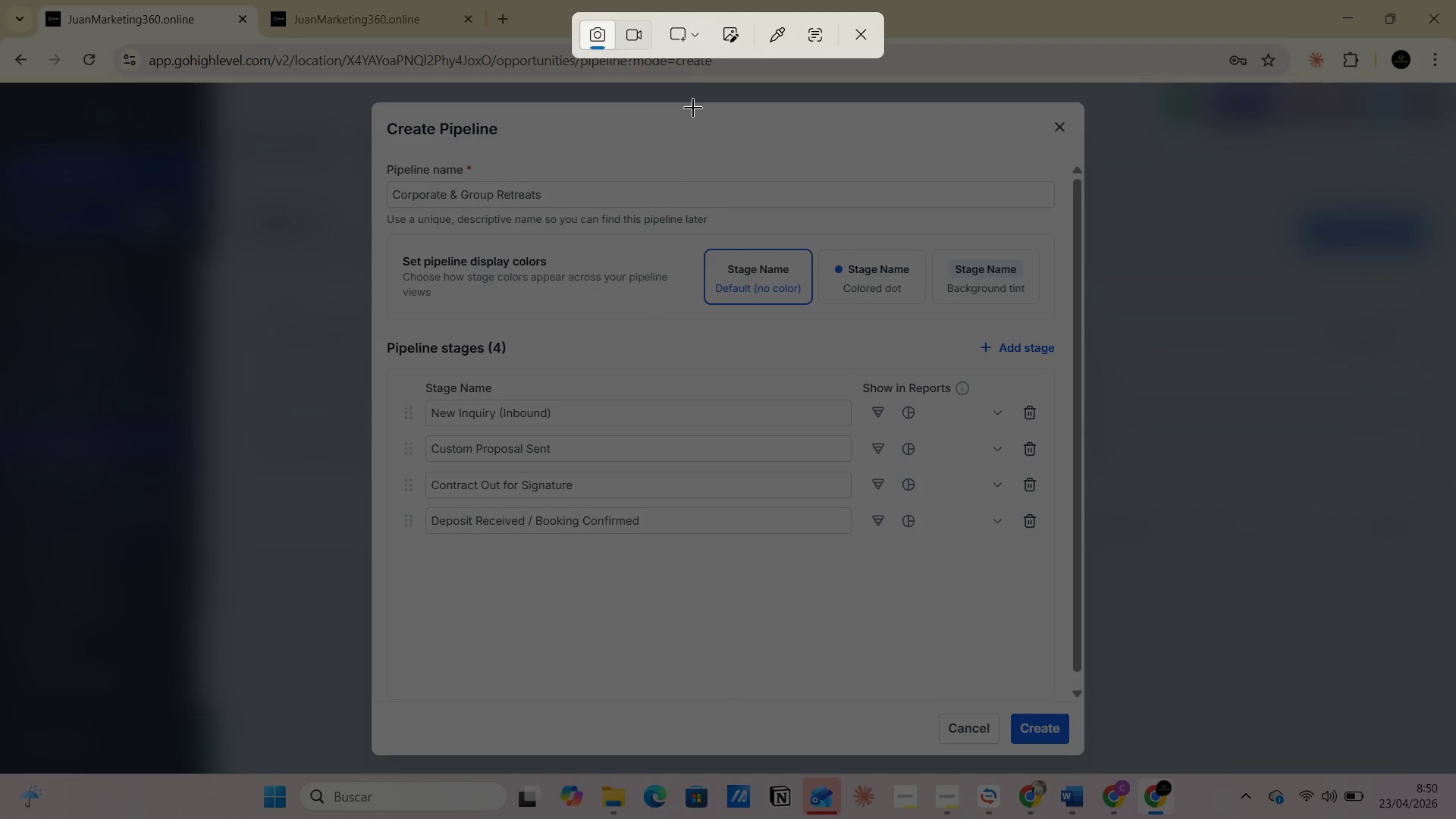 
left_click([689, 40])
 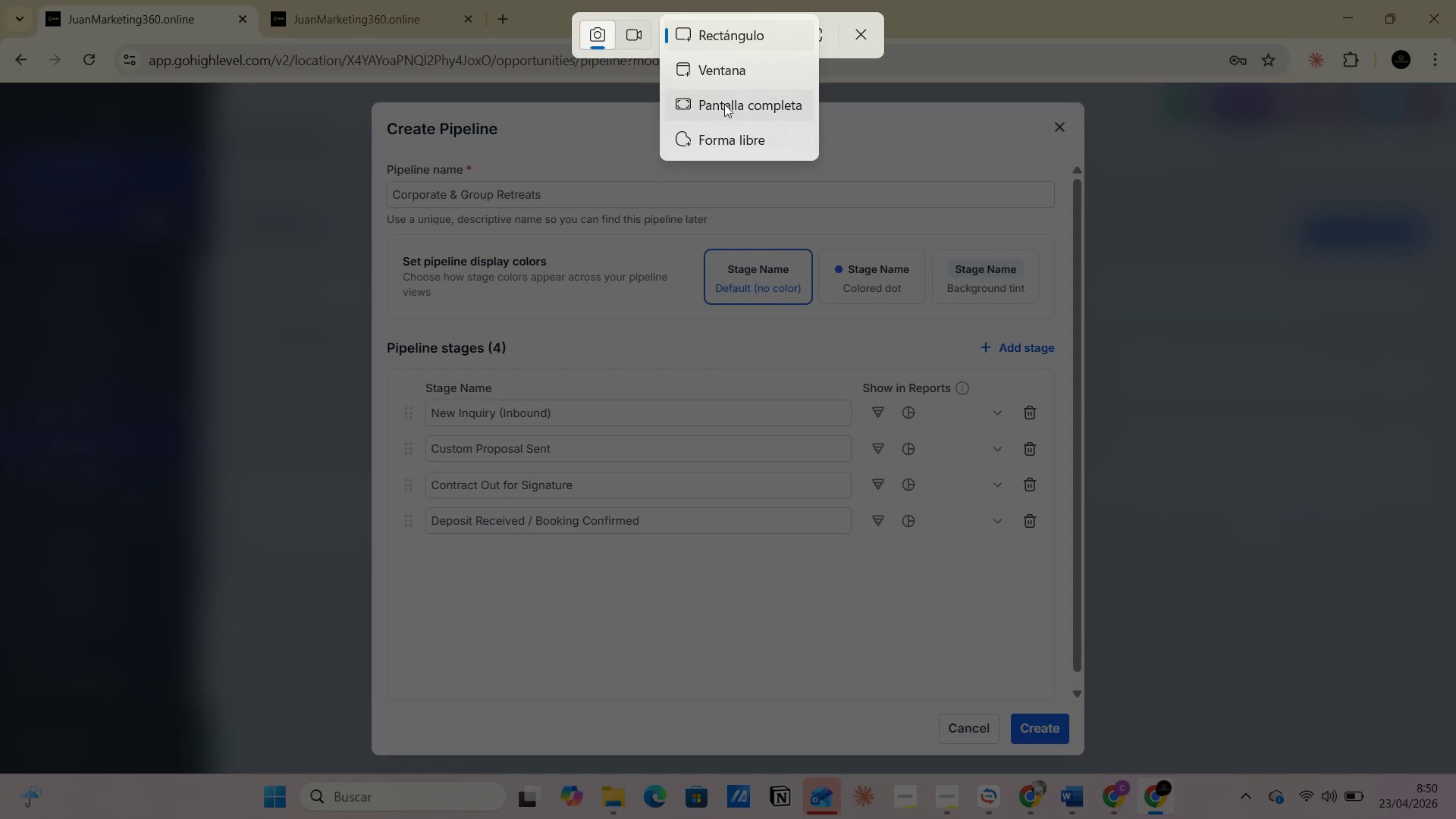 
left_click([726, 105])
 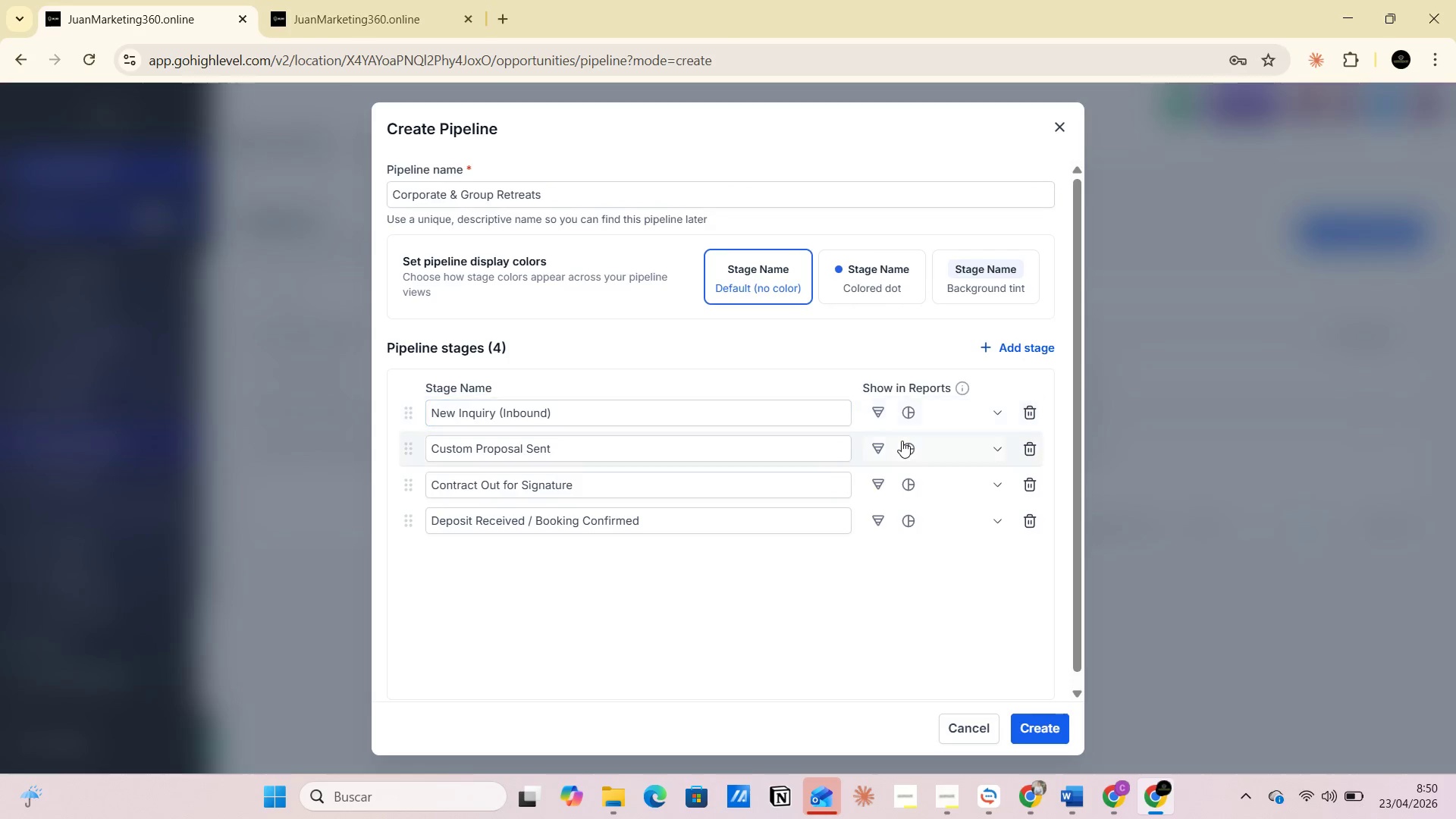 
key(Alt+AltLeft)
 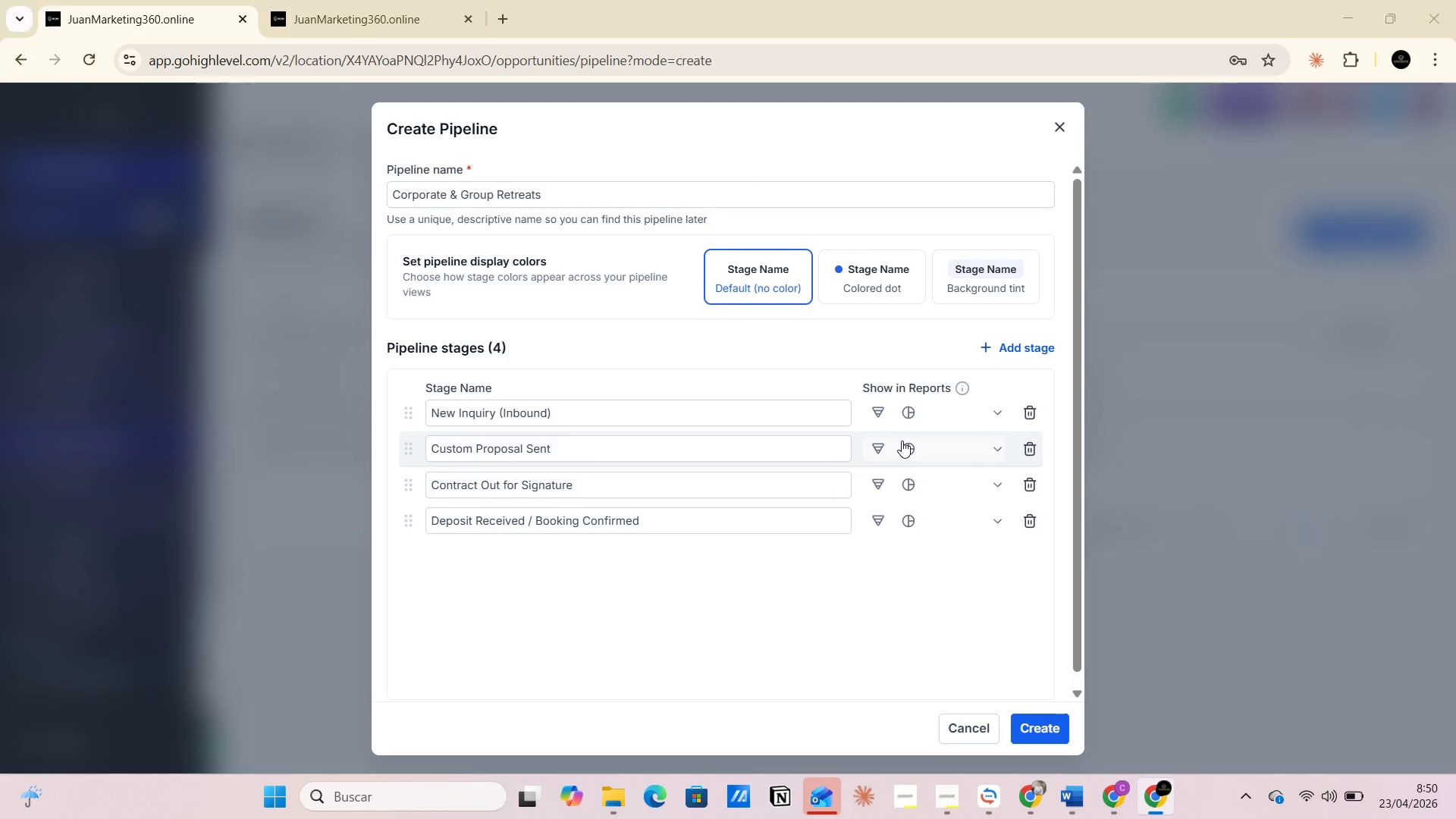 
key(Alt+Tab)
 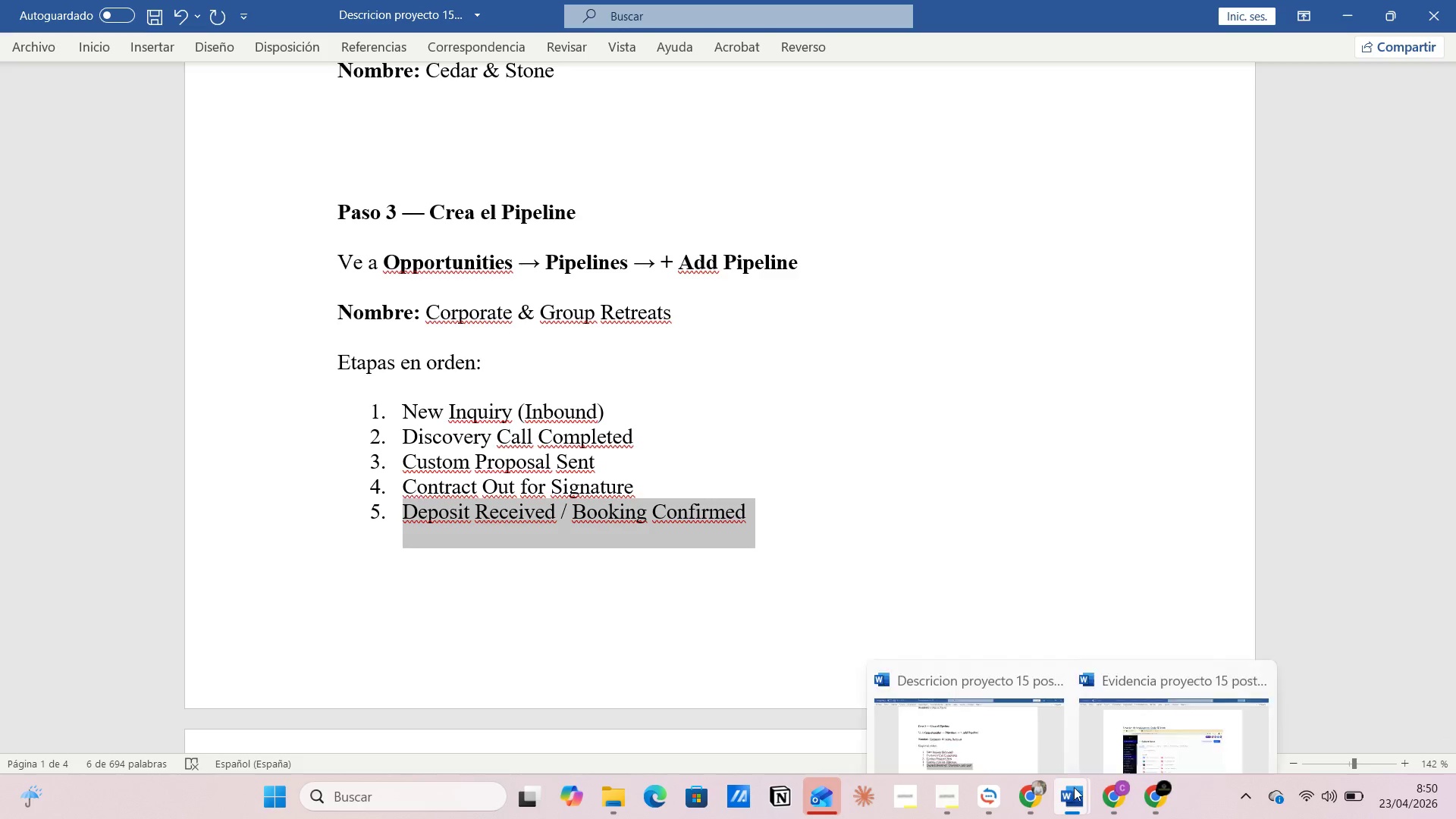 
left_click([1130, 724])
 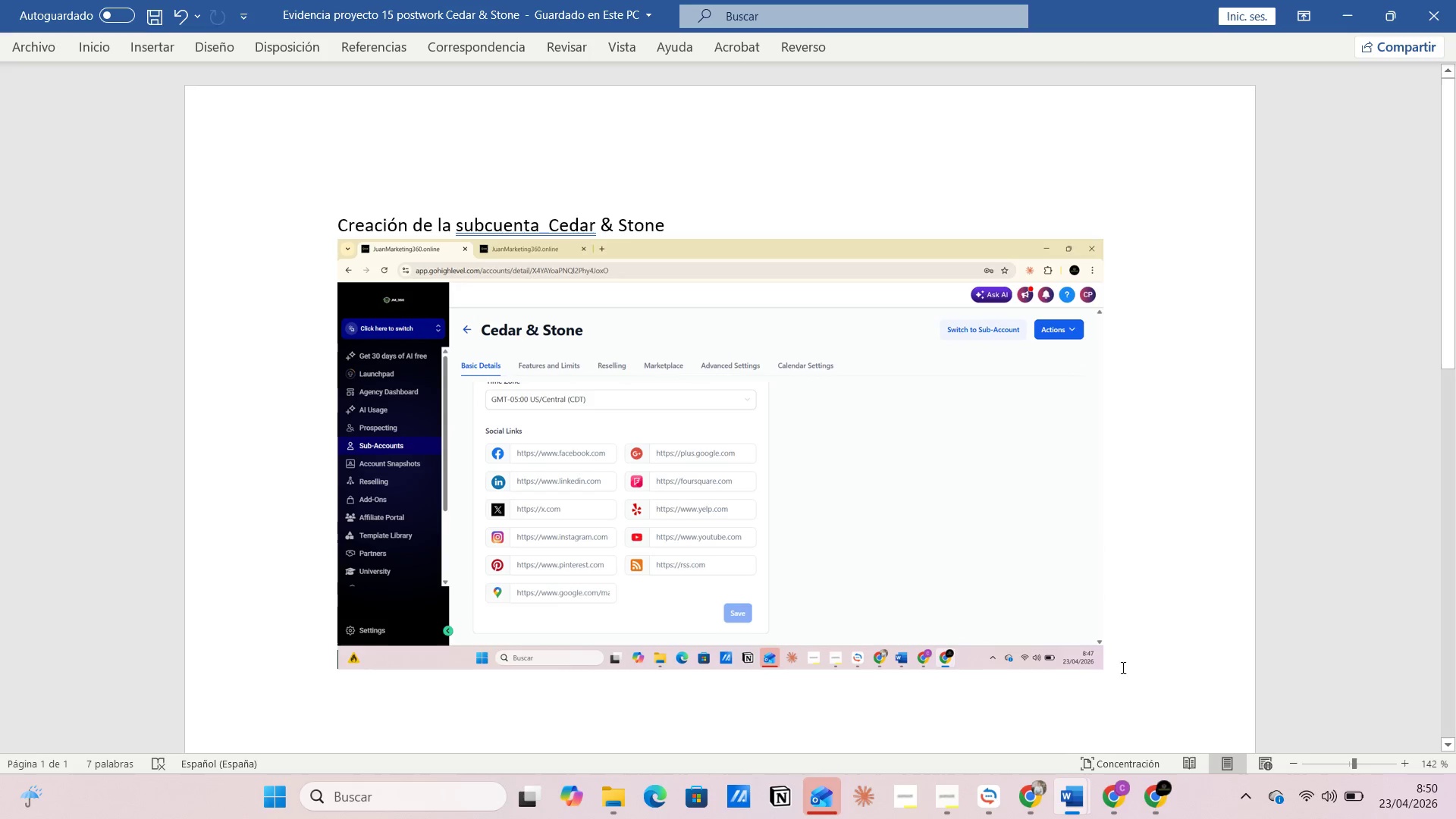 
left_click([1134, 660])
 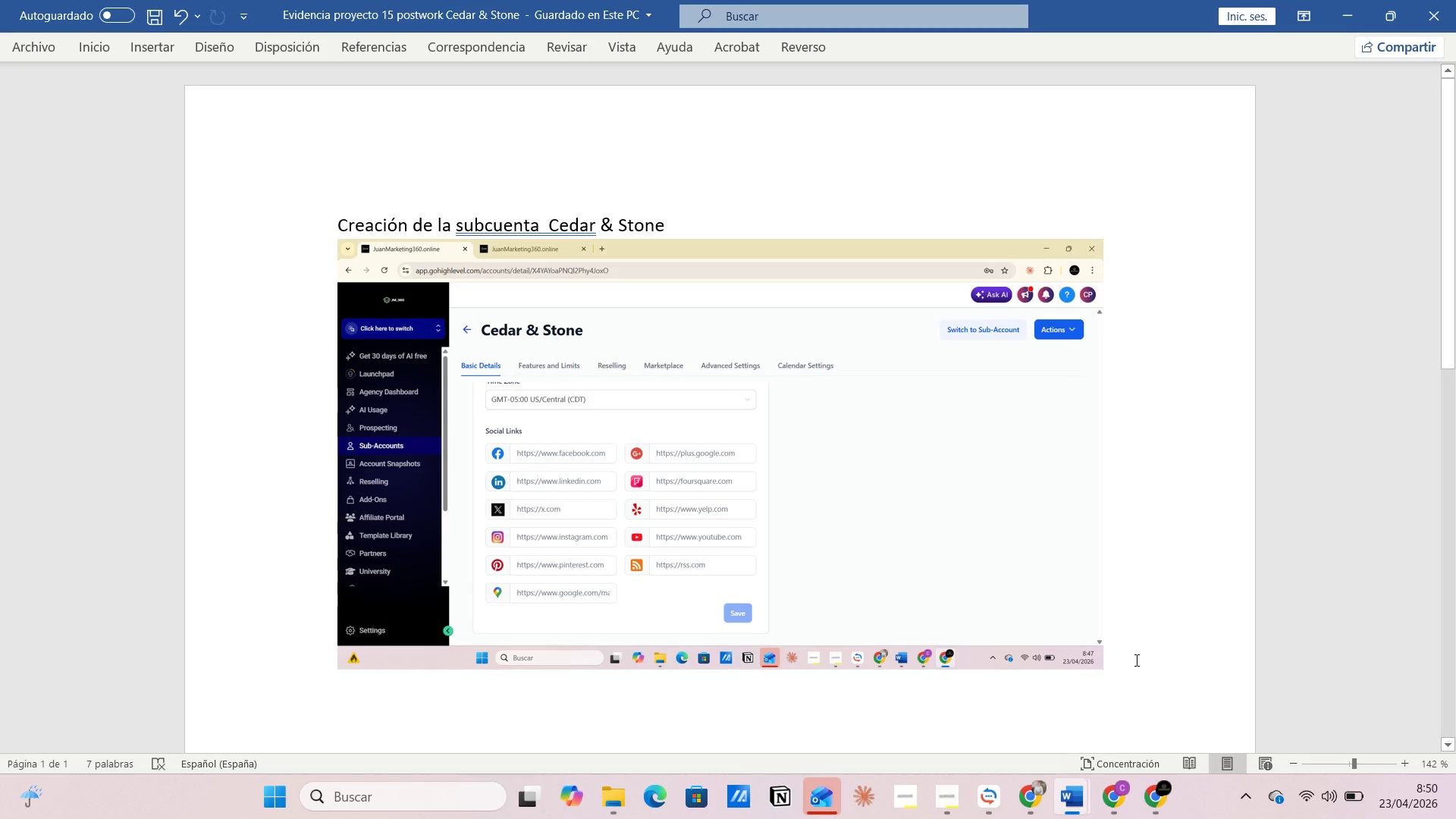 
key(Enter)
 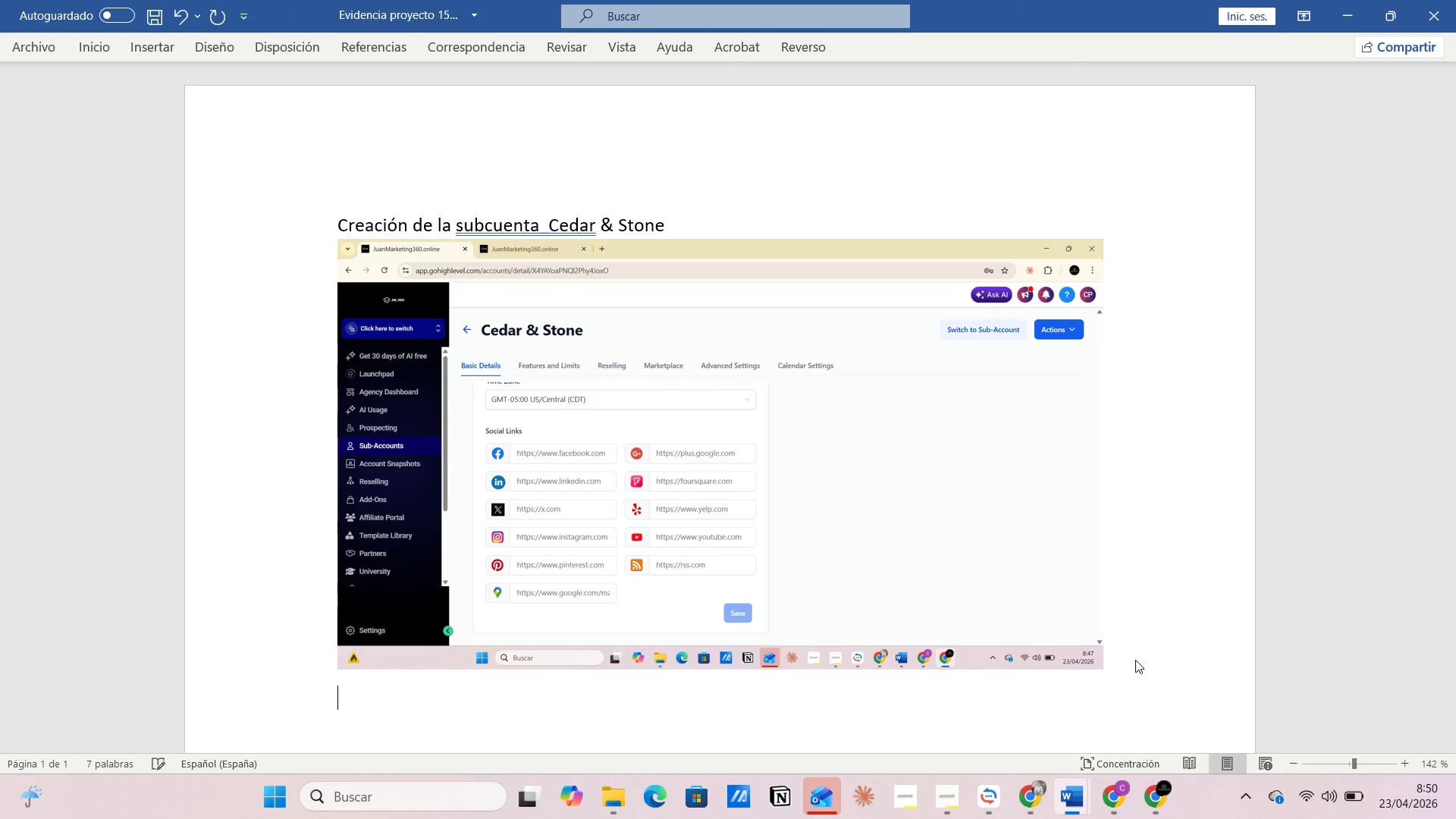 
type(Creacion del Pipeline  con 5 etapas )
 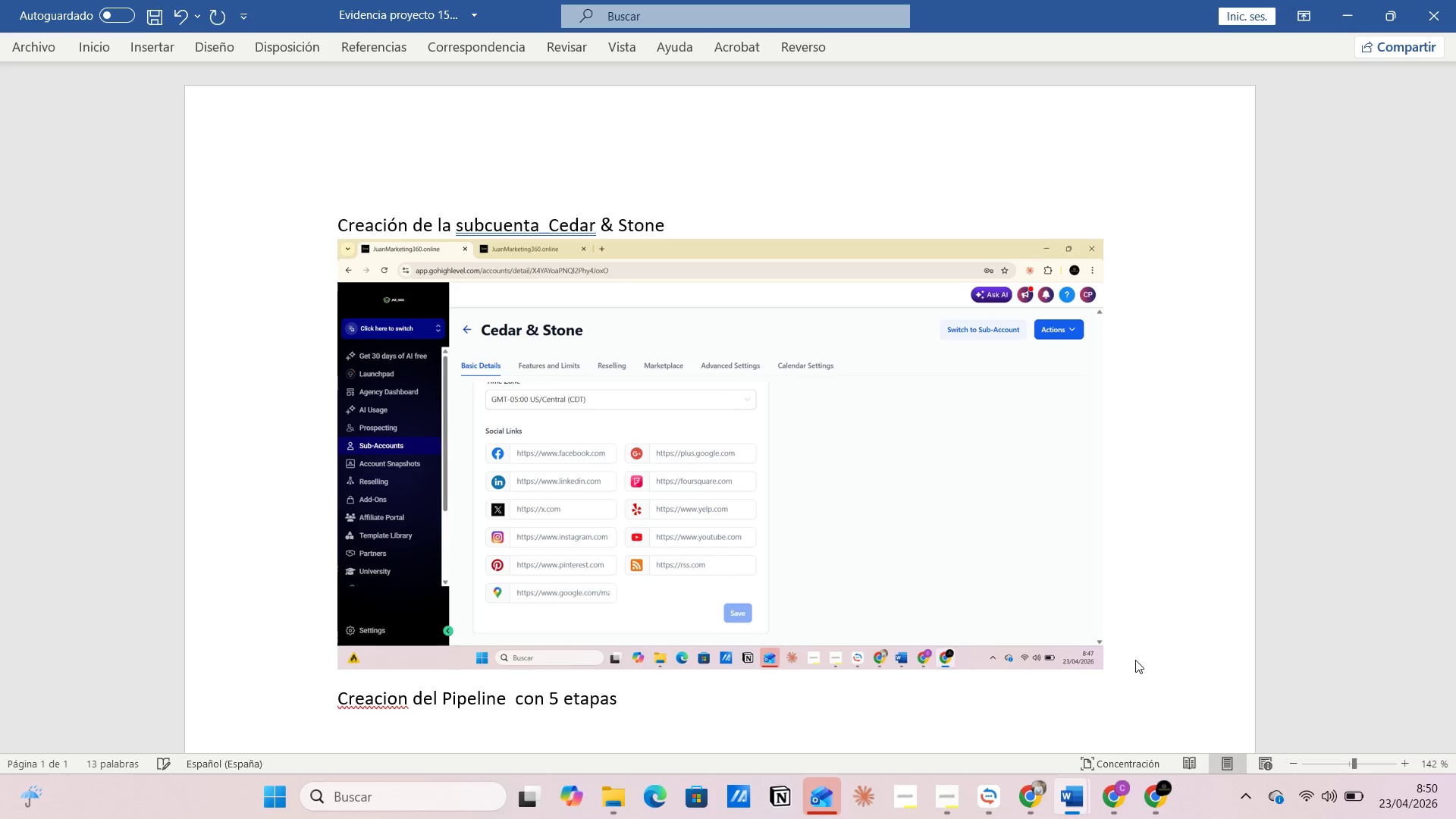 
key(Enter)
 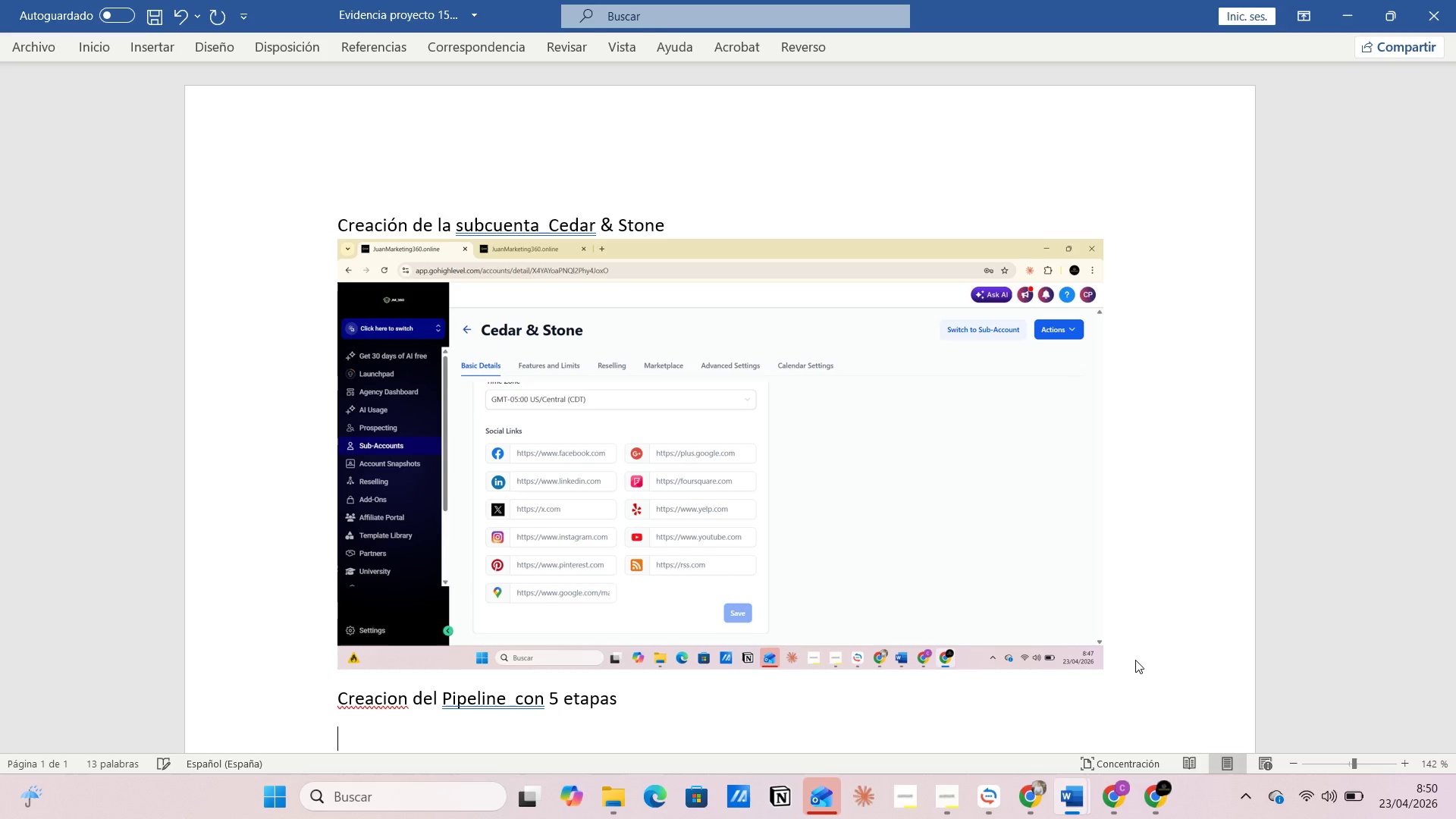 
key(Control+V)
 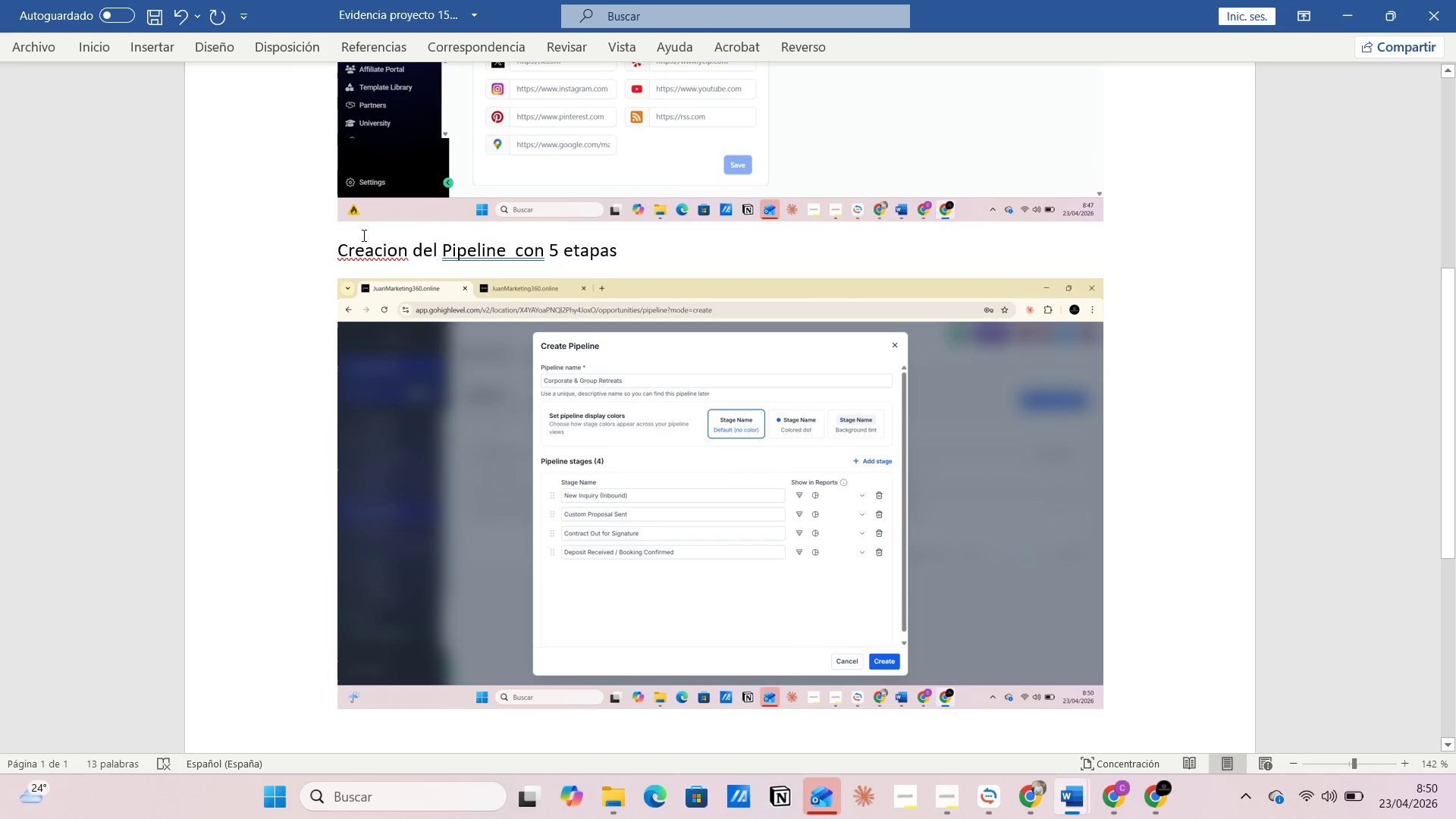 
right_click([358, 261])
 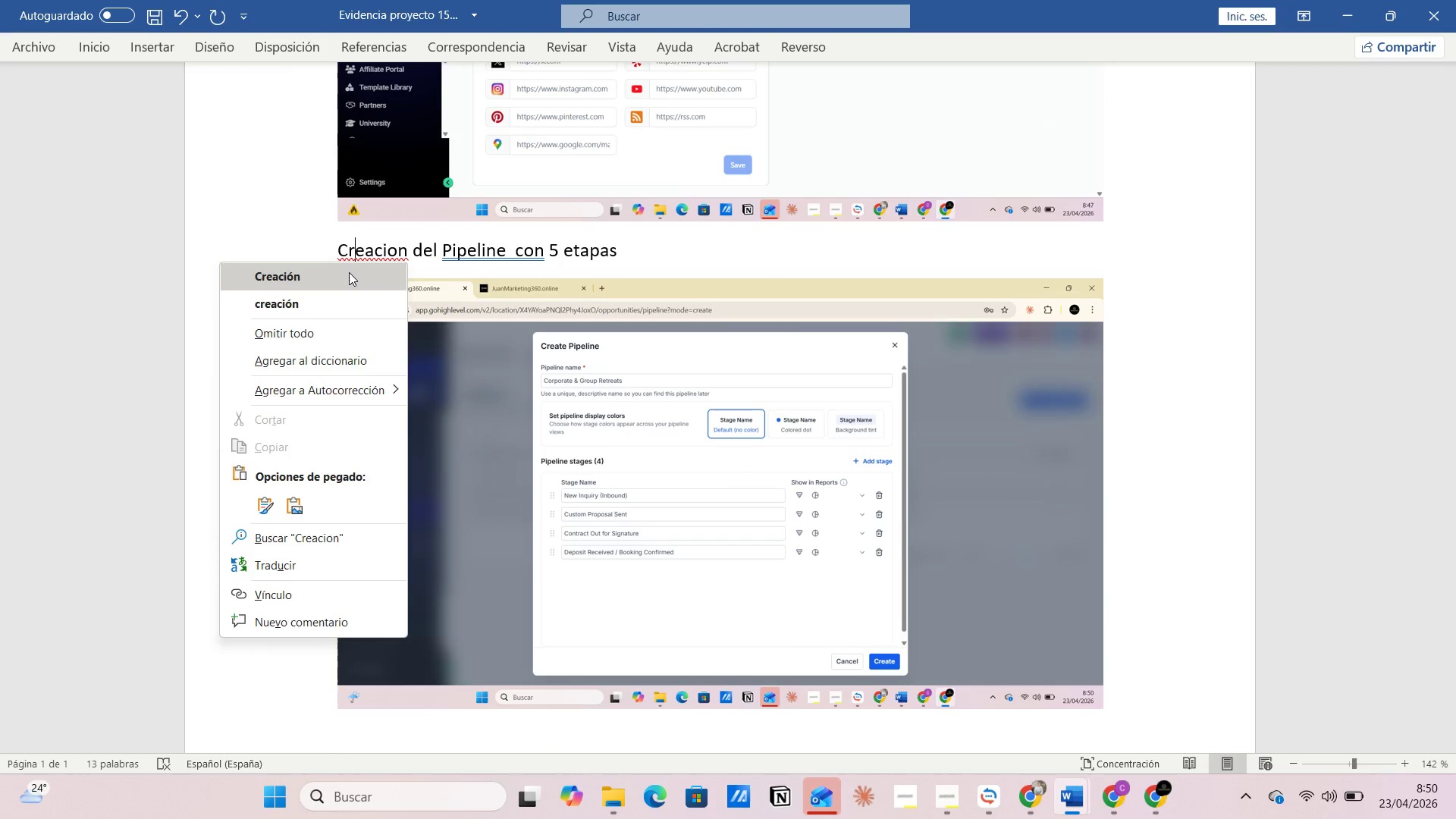 
left_click([349, 273])
 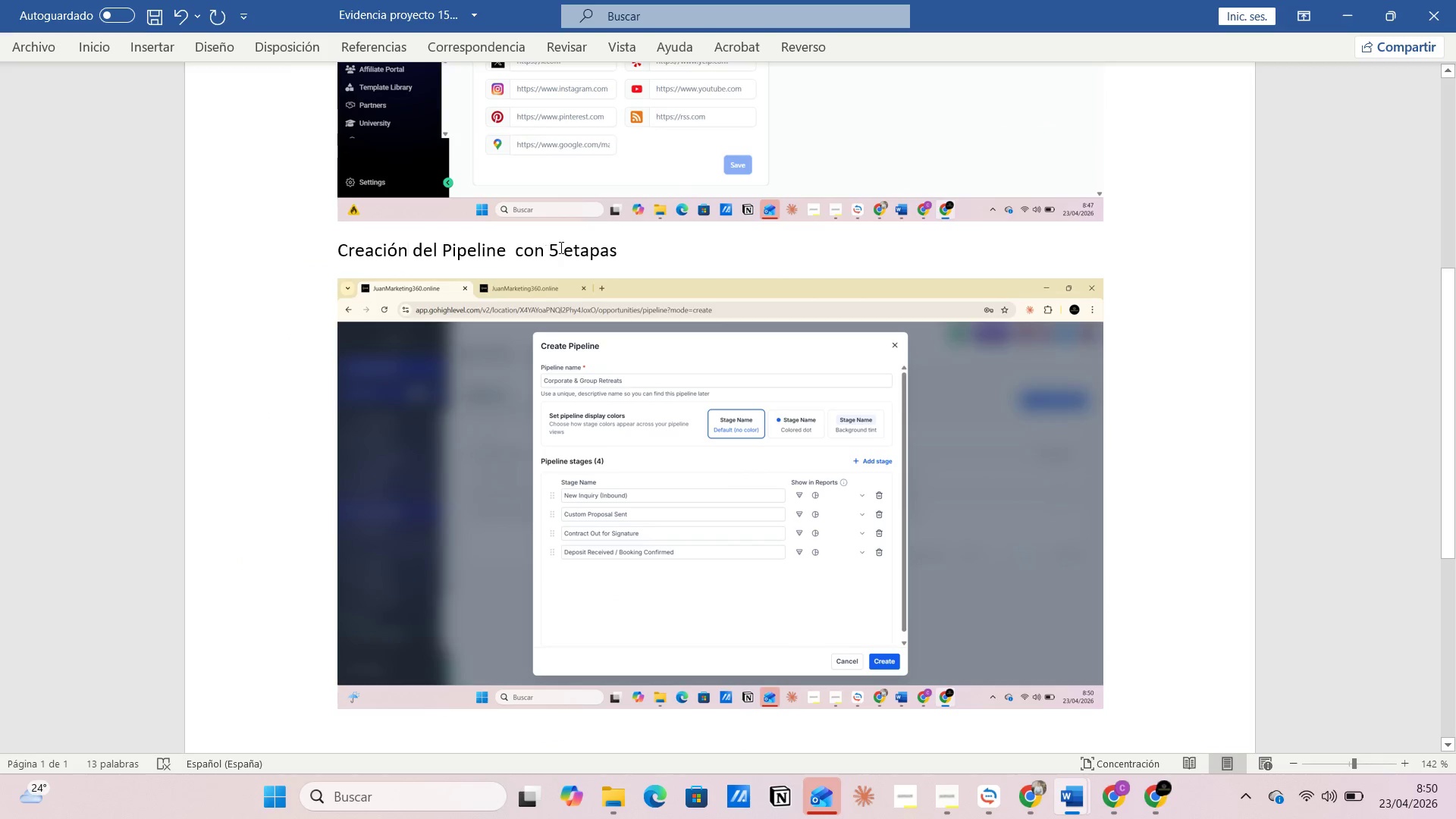 
left_click([623, 248])
 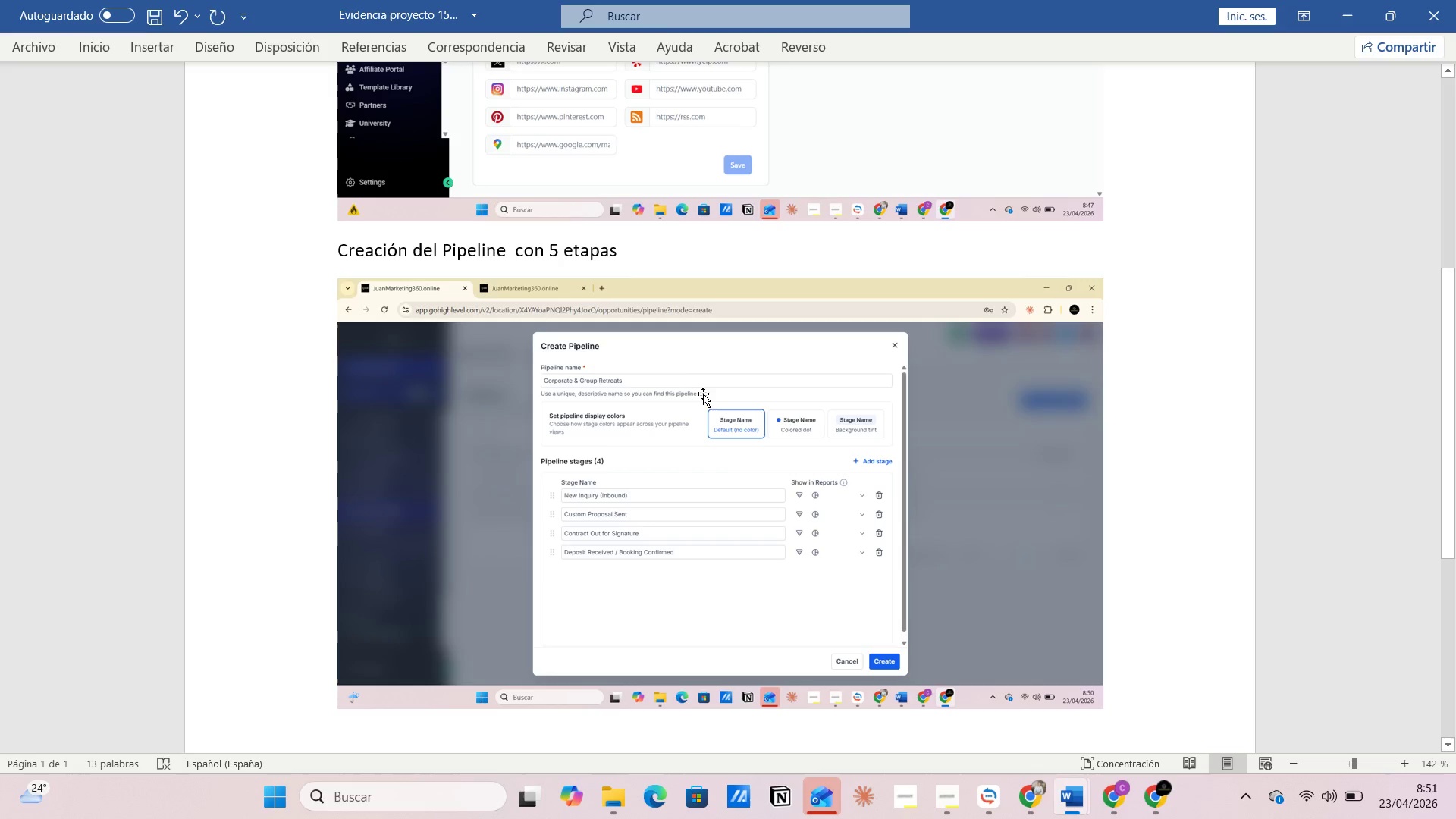 
wait(6.73)
 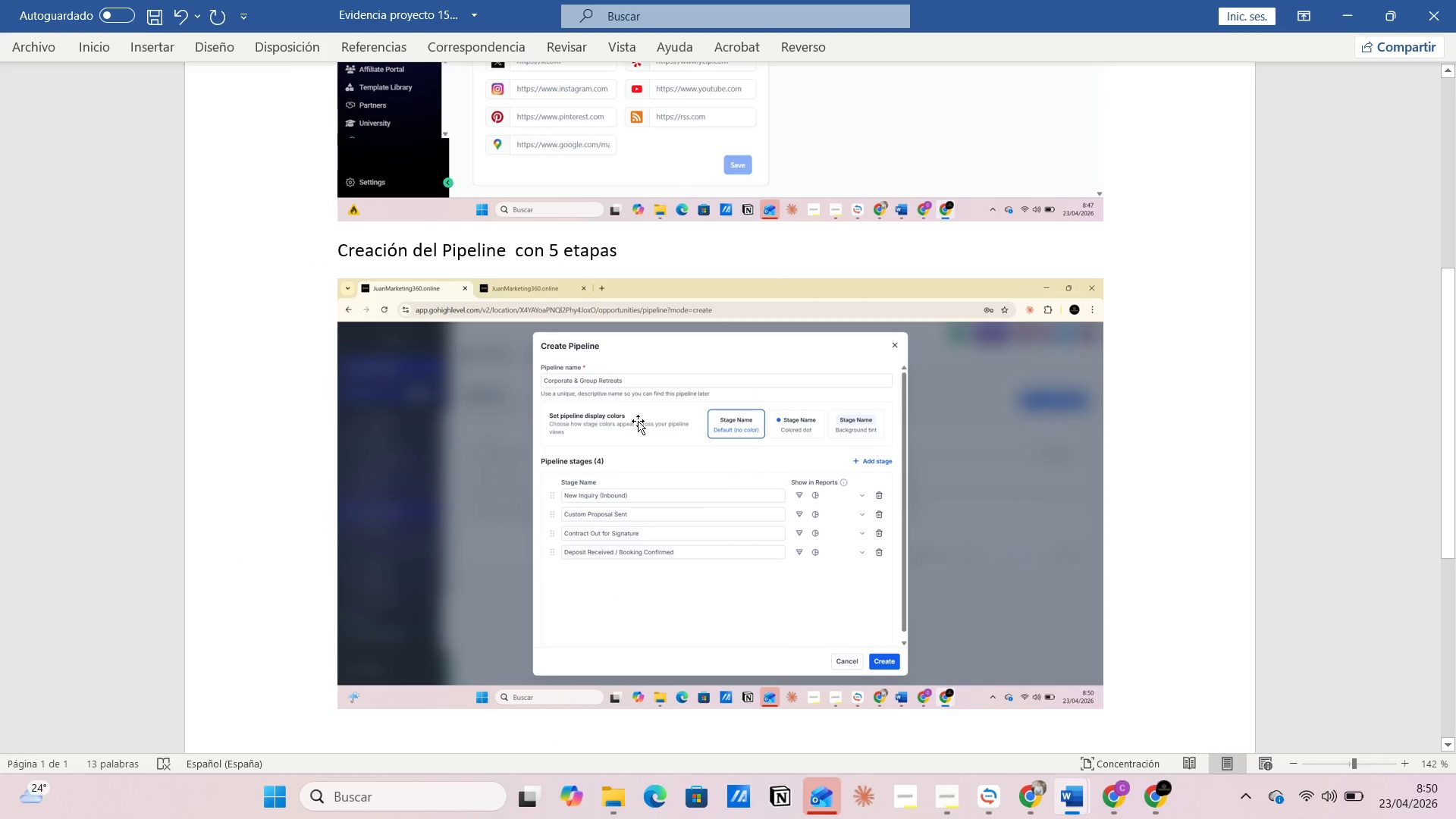 
type(Corpot)
key(Backspace)
type(rate ^ Group )
 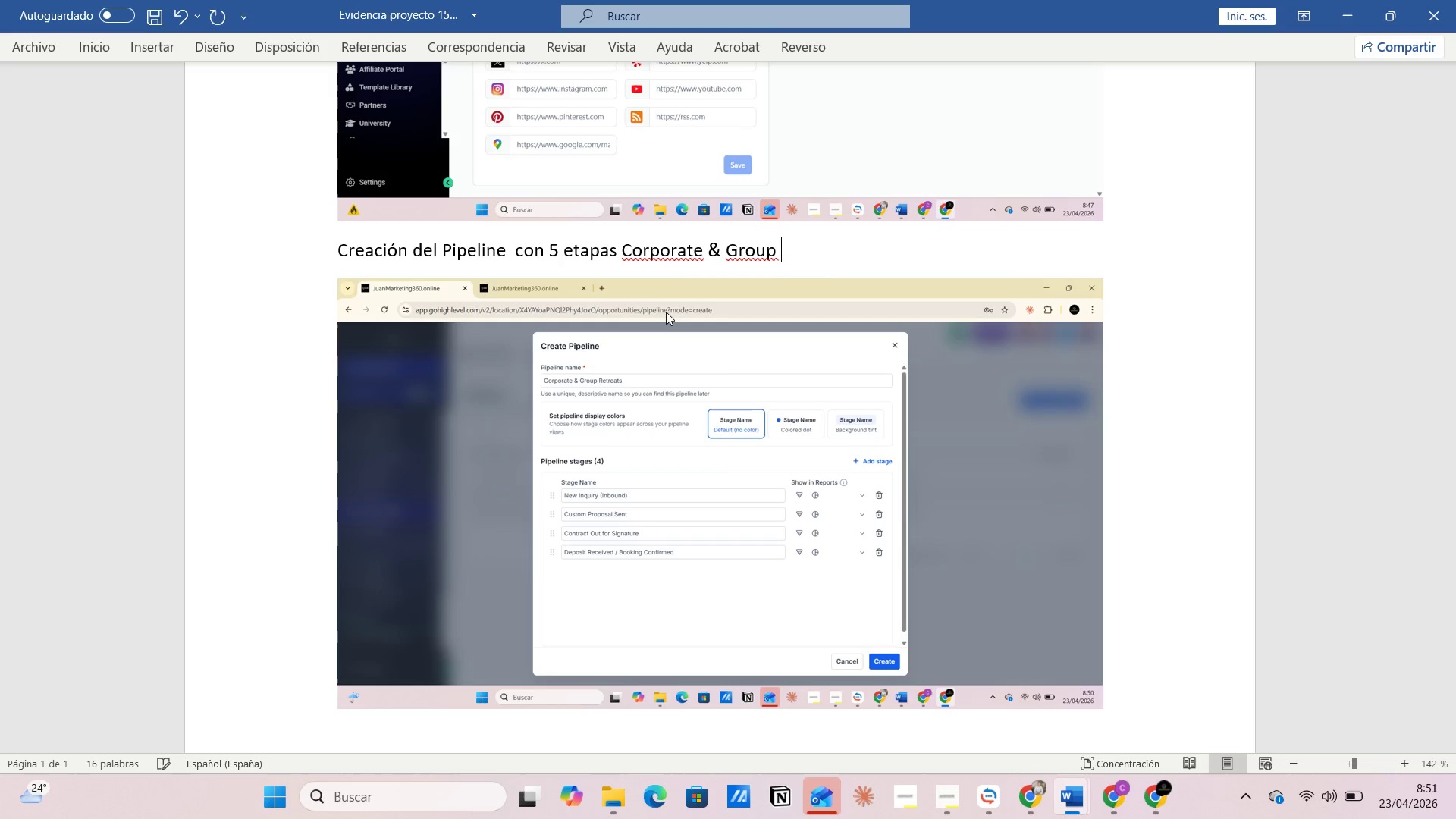 
key(Alt+AltLeft)
 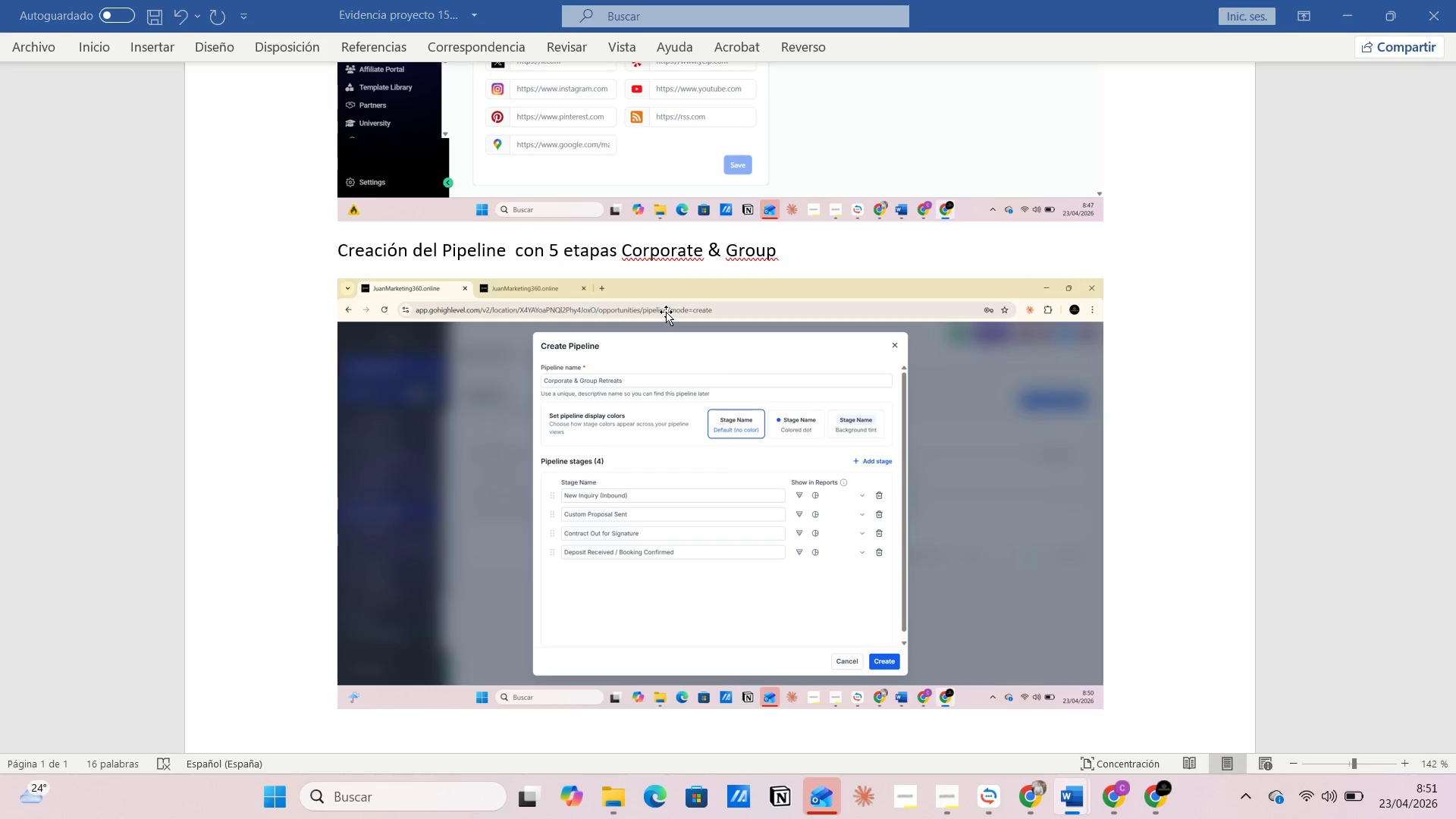 
key(Alt+Tab)
 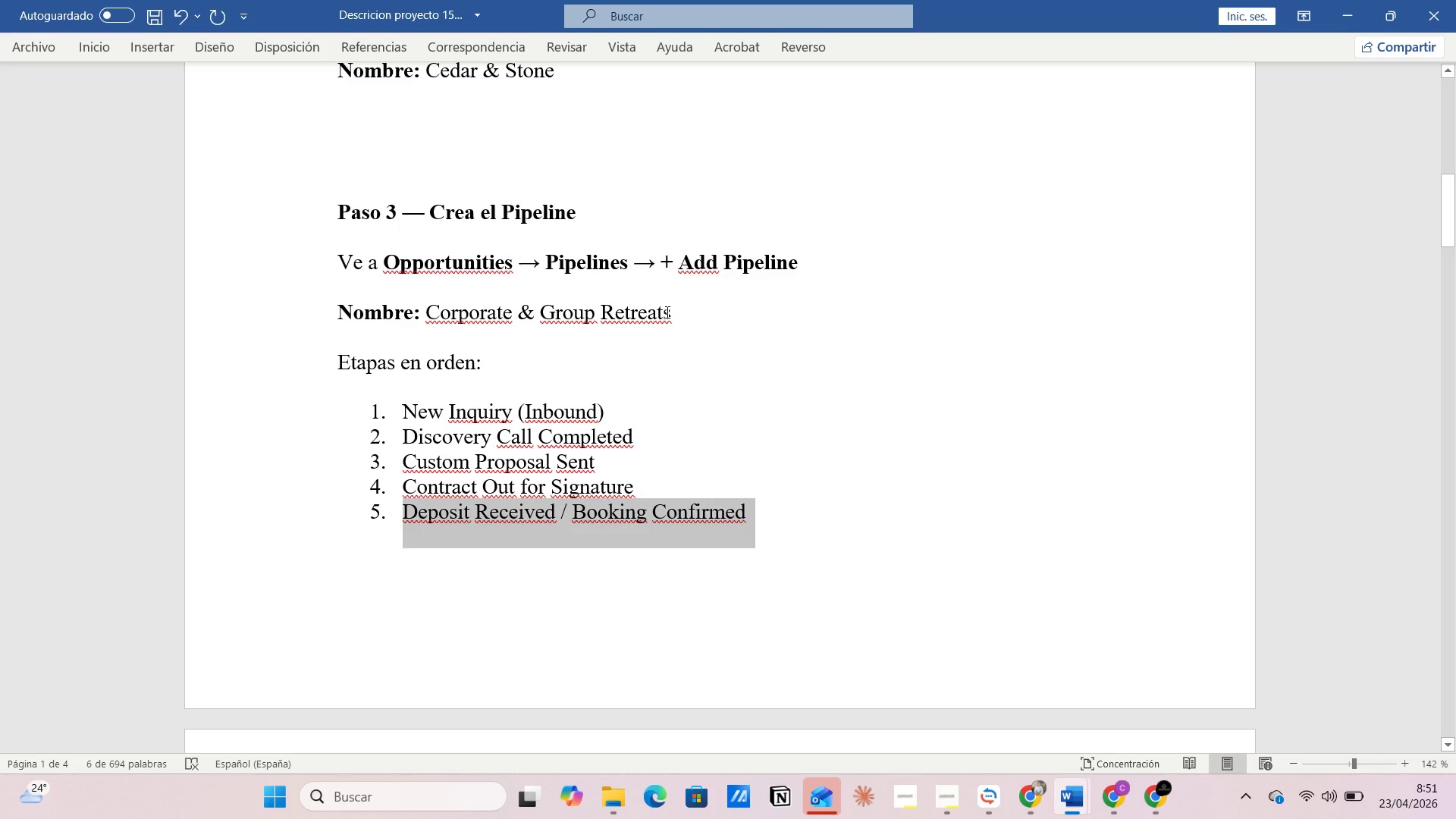 
key(Alt+AltLeft)
 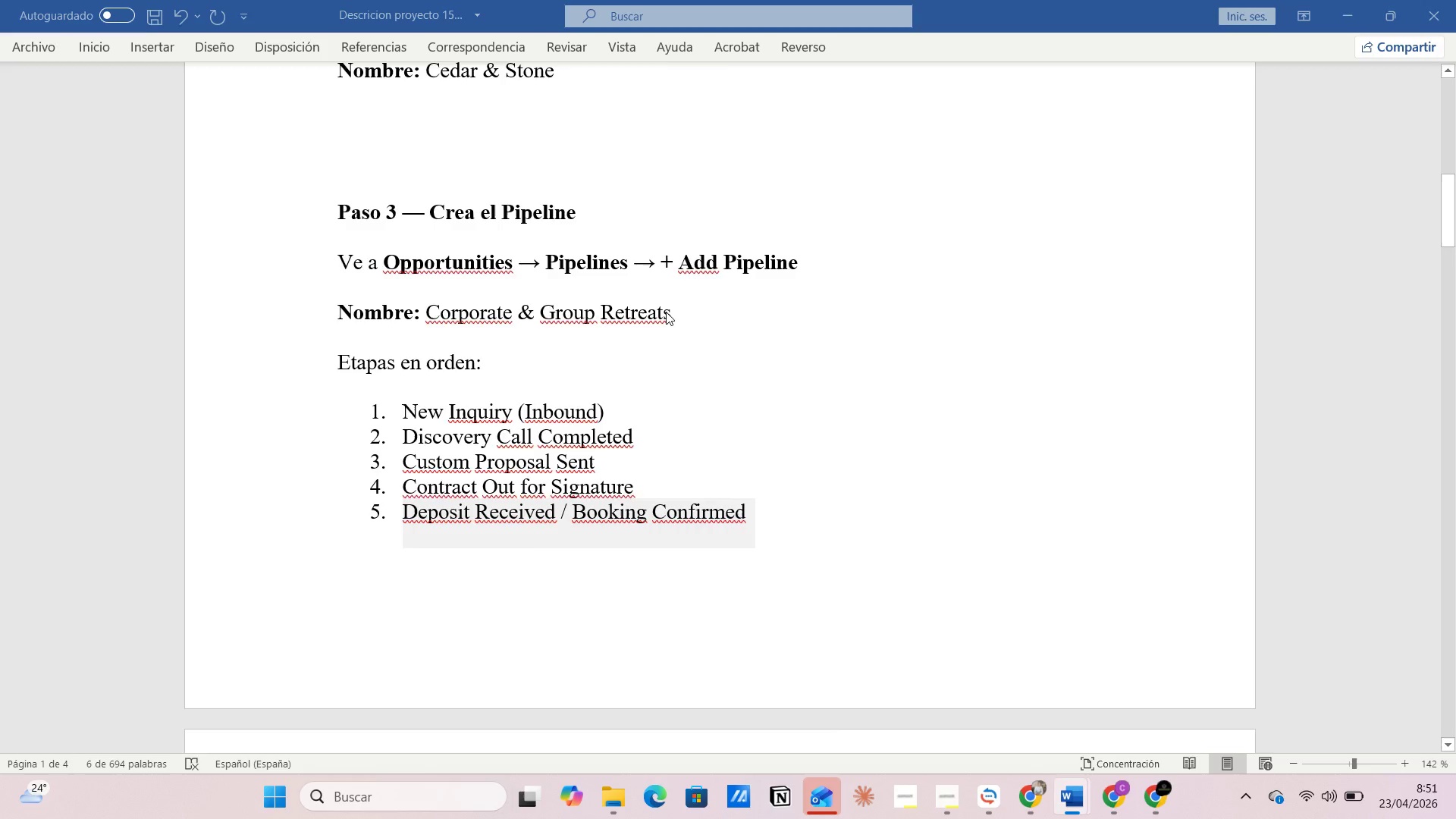 
key(Tab)
type(Retreats)
 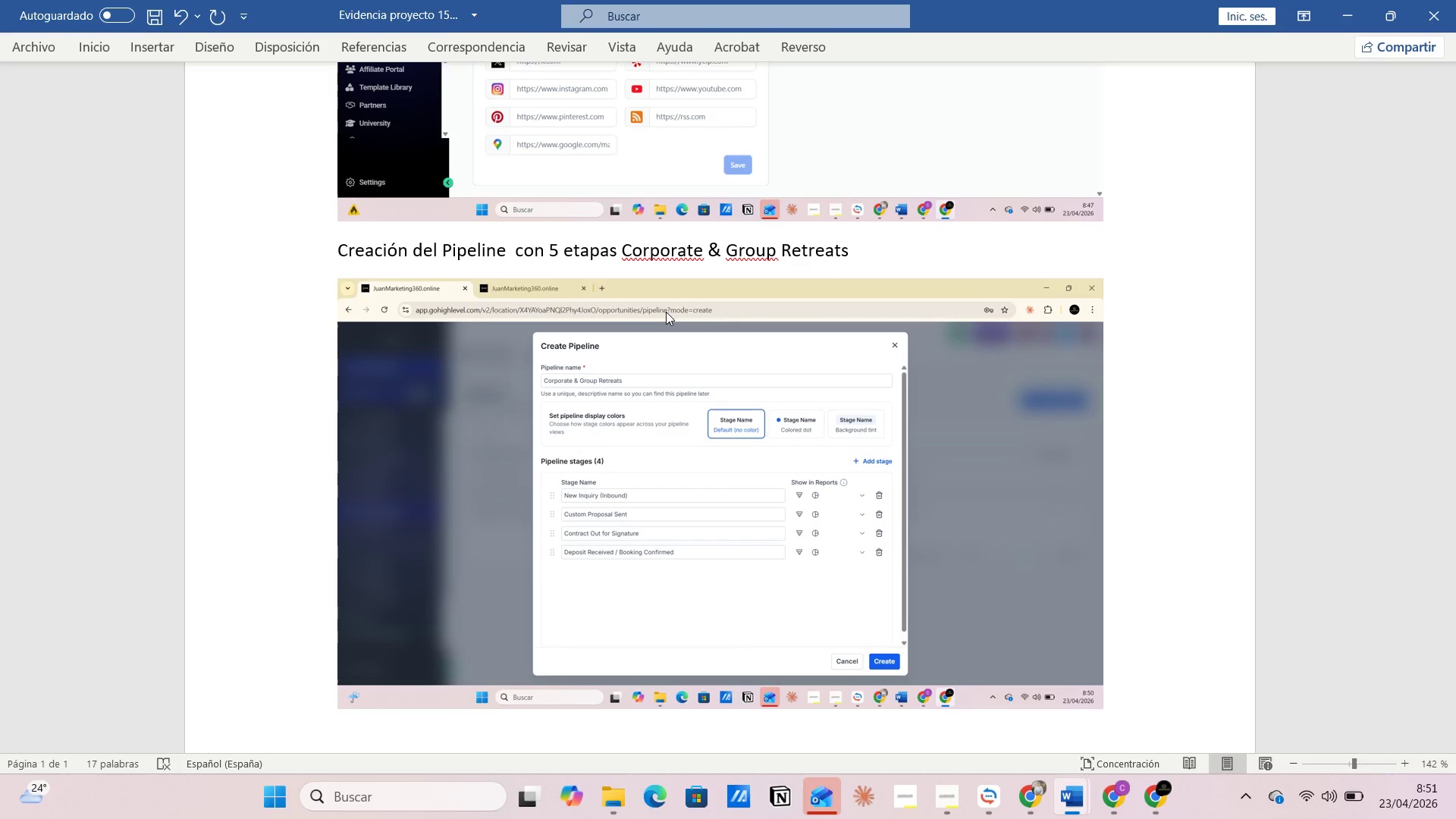 
key(Control+G)
 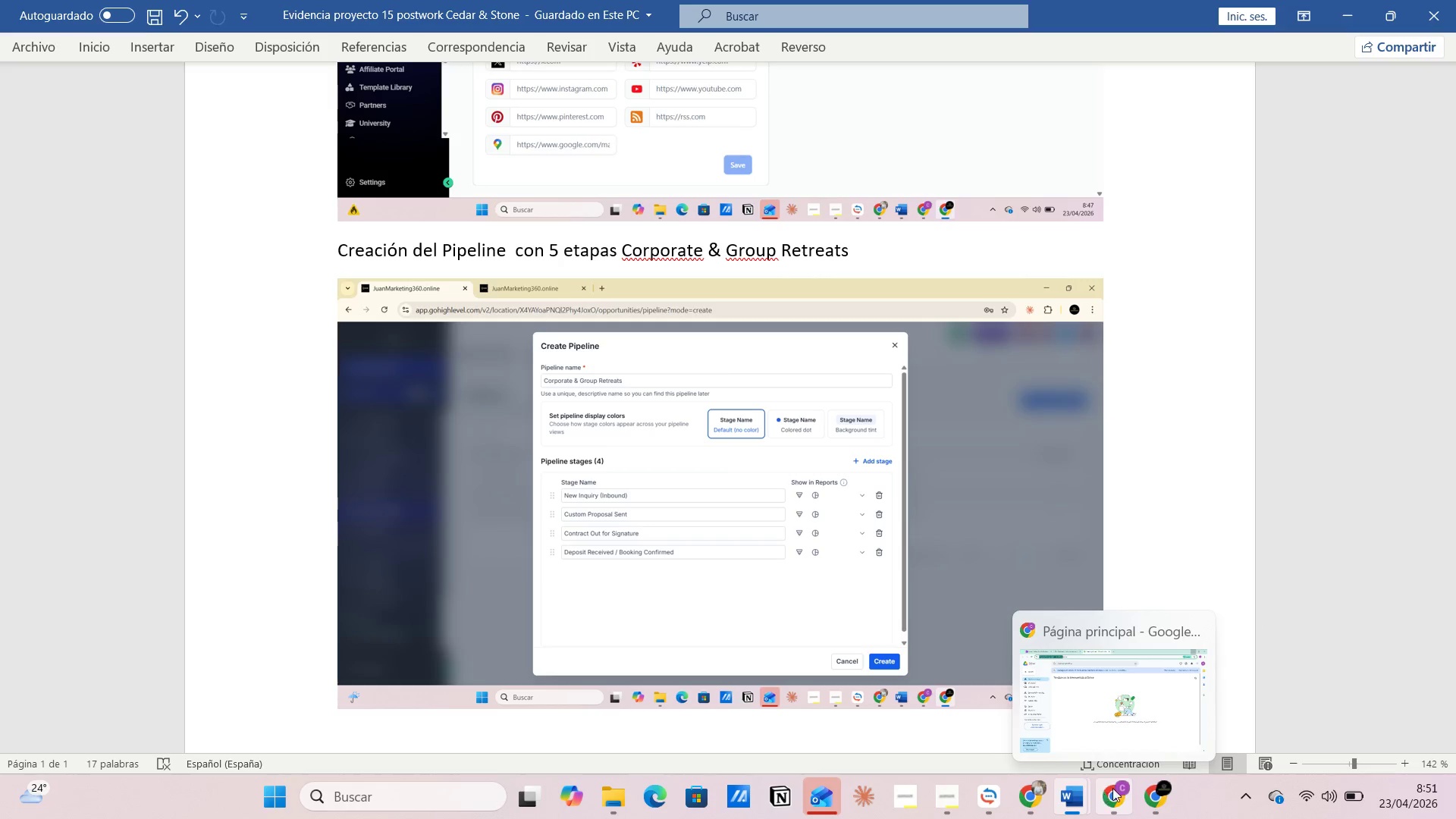 
left_click([1150, 706])
 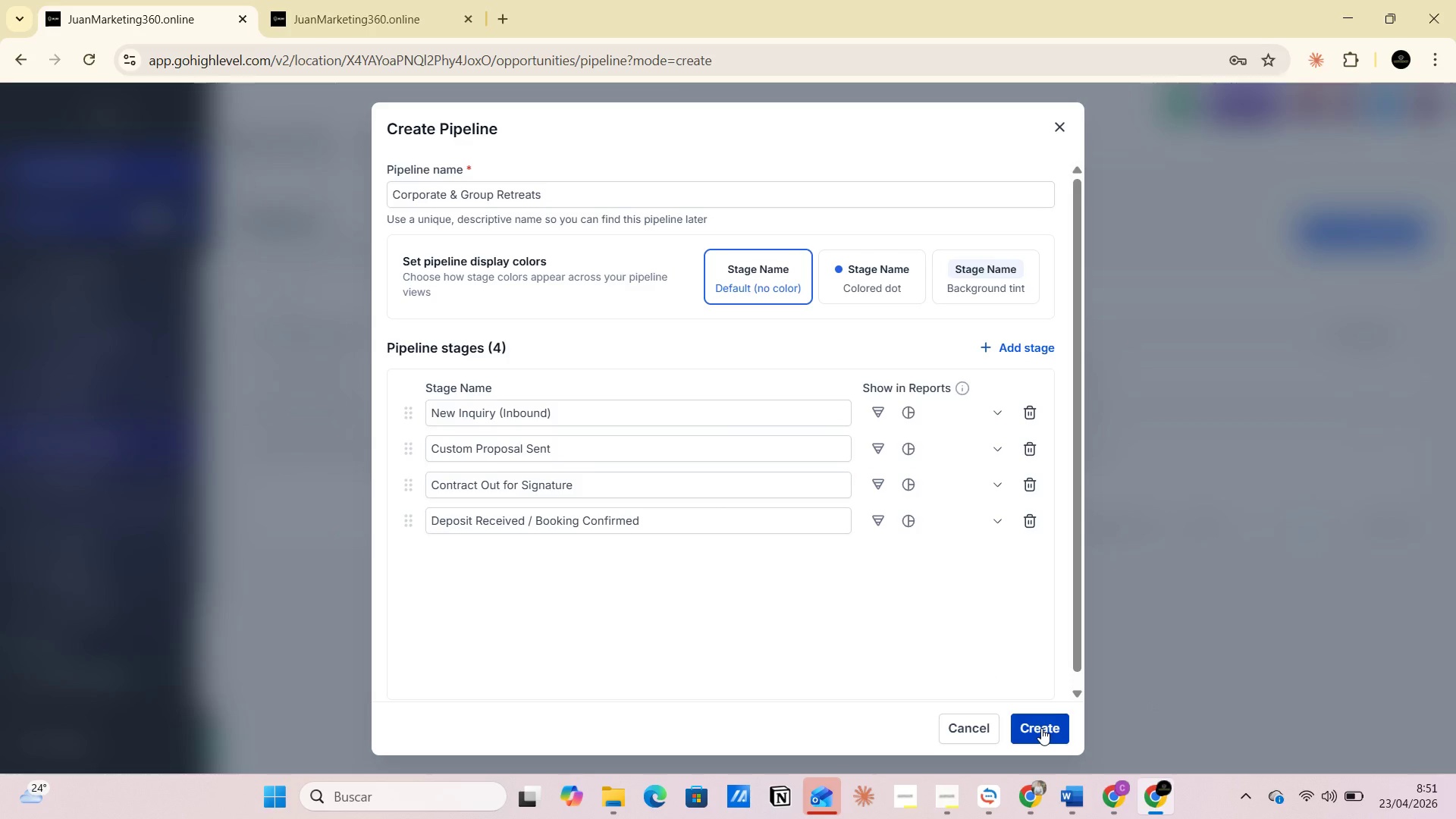 
left_click([1041, 727])
 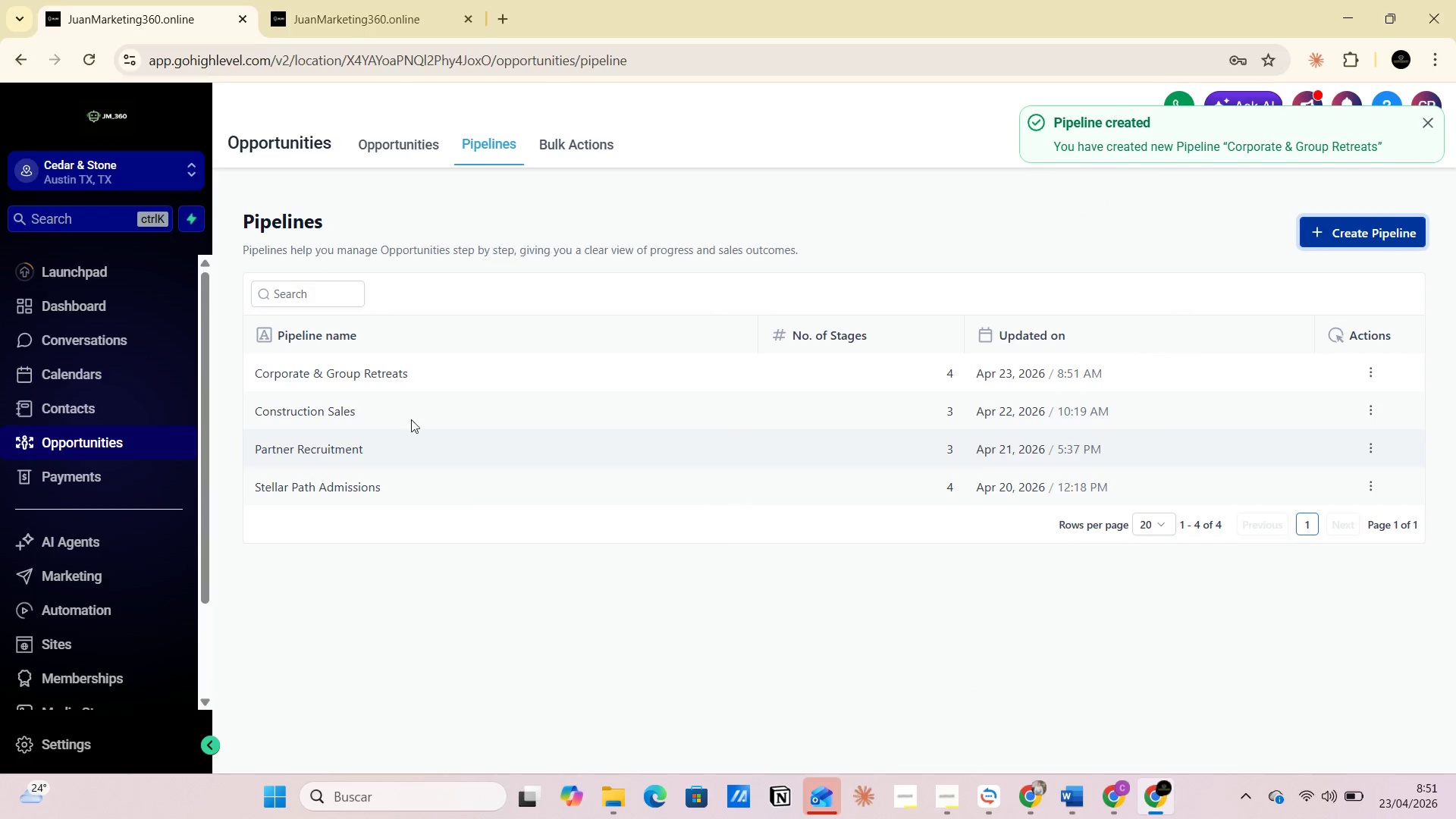 
left_click_drag(start_coordinate=[253, 377], to_coordinate=[428, 377])
 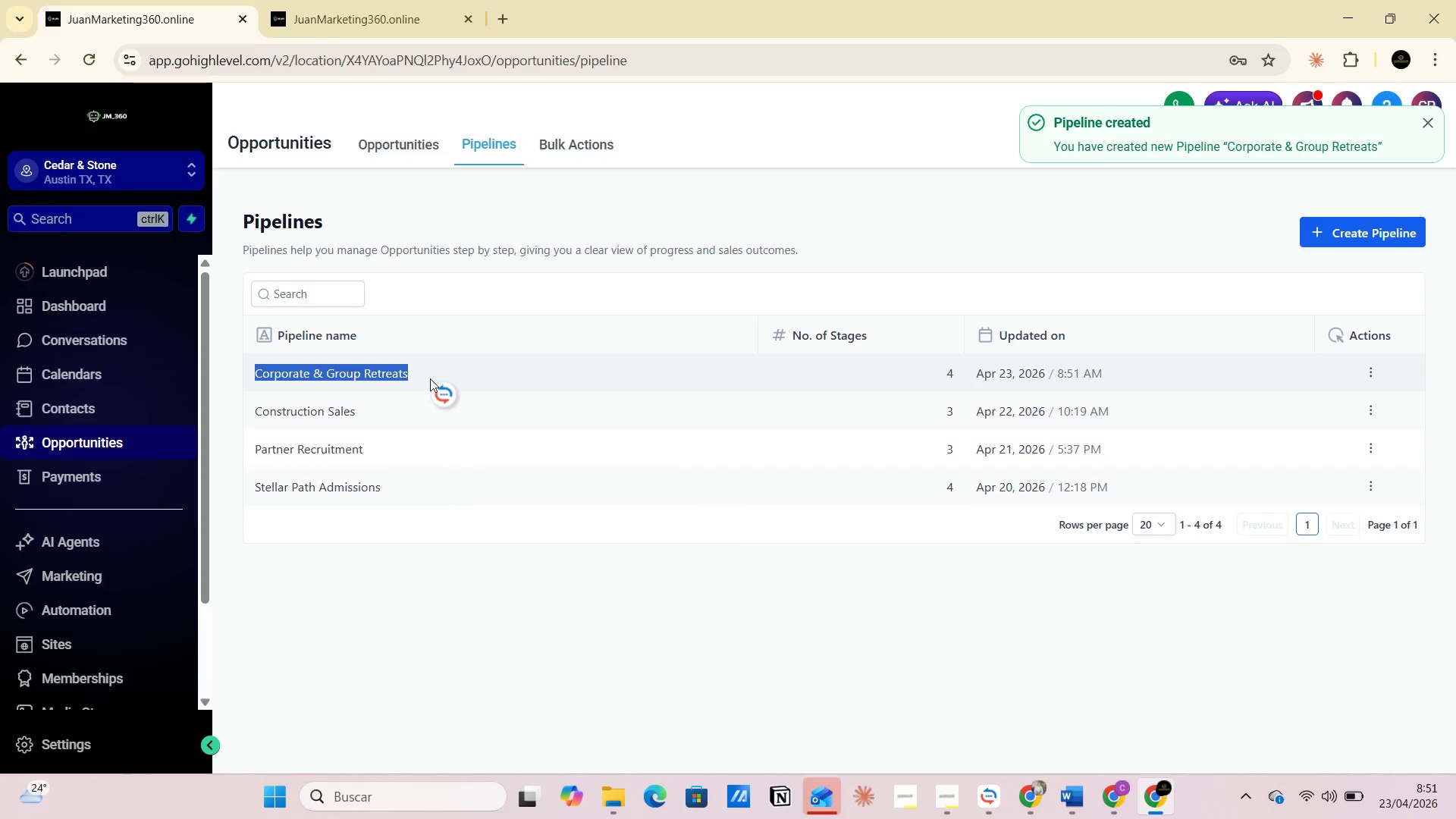 
key(PrintScreen)
 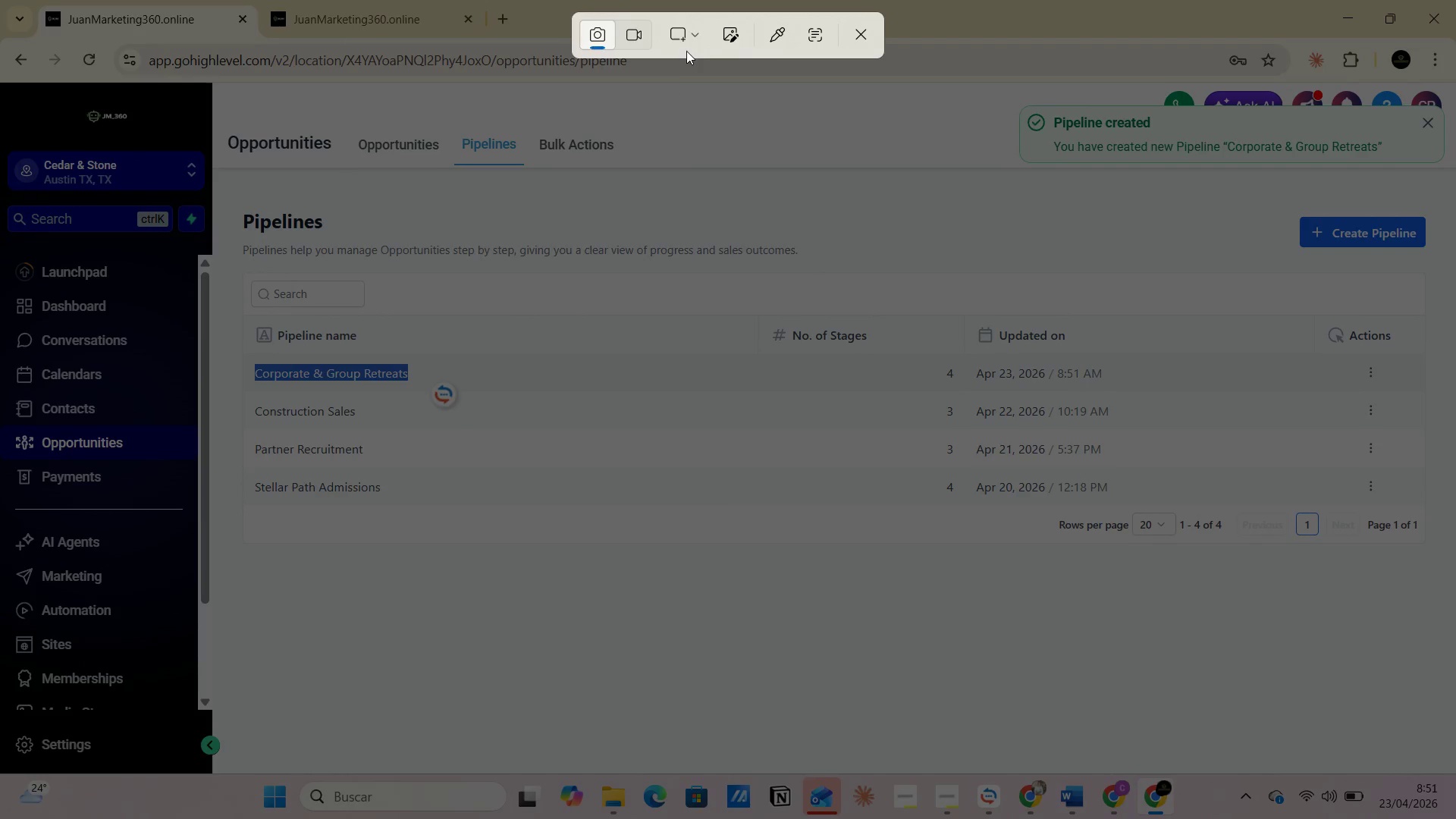 
left_click([692, 40])
 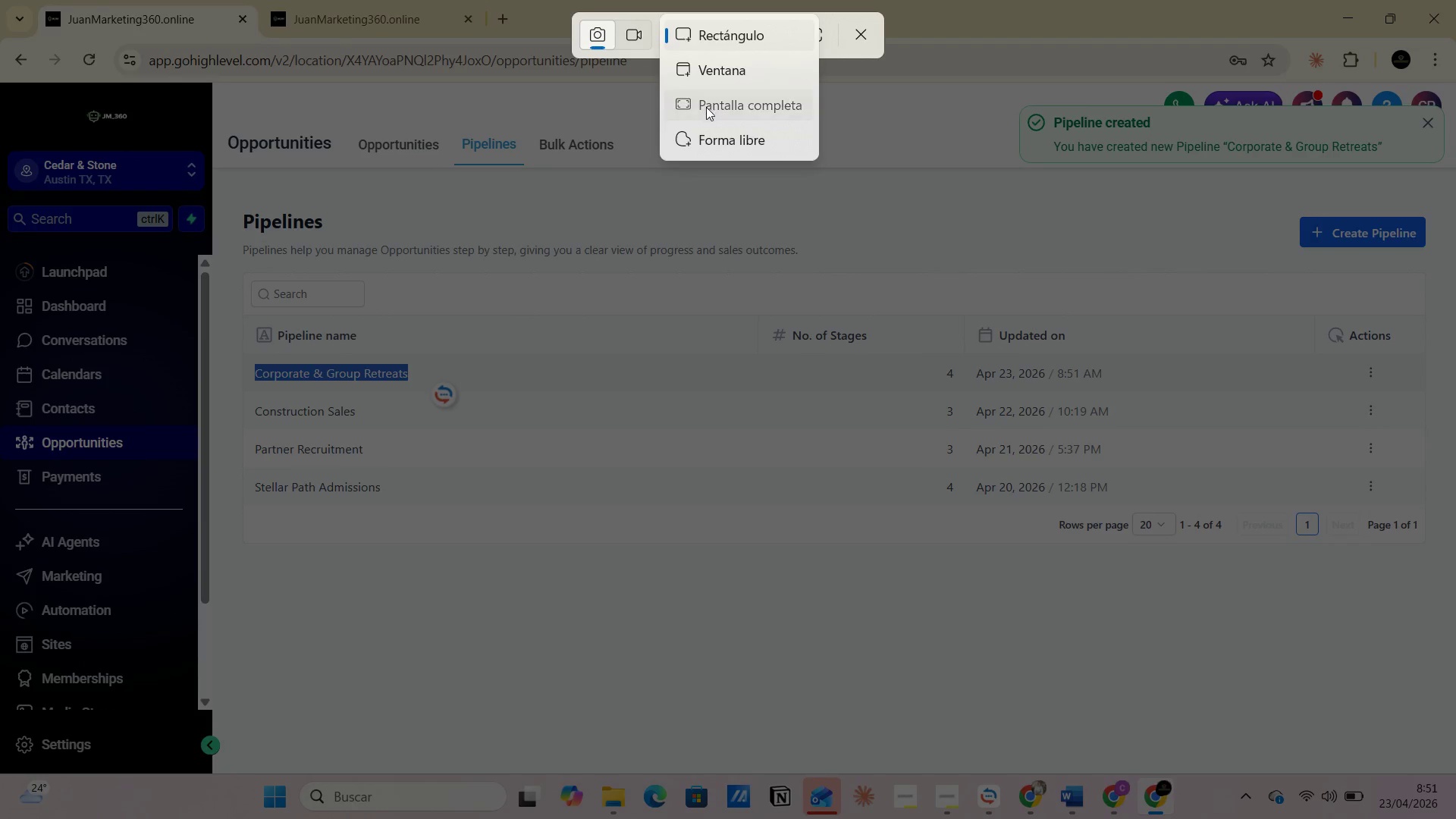 
key(Alt+AltLeft)
 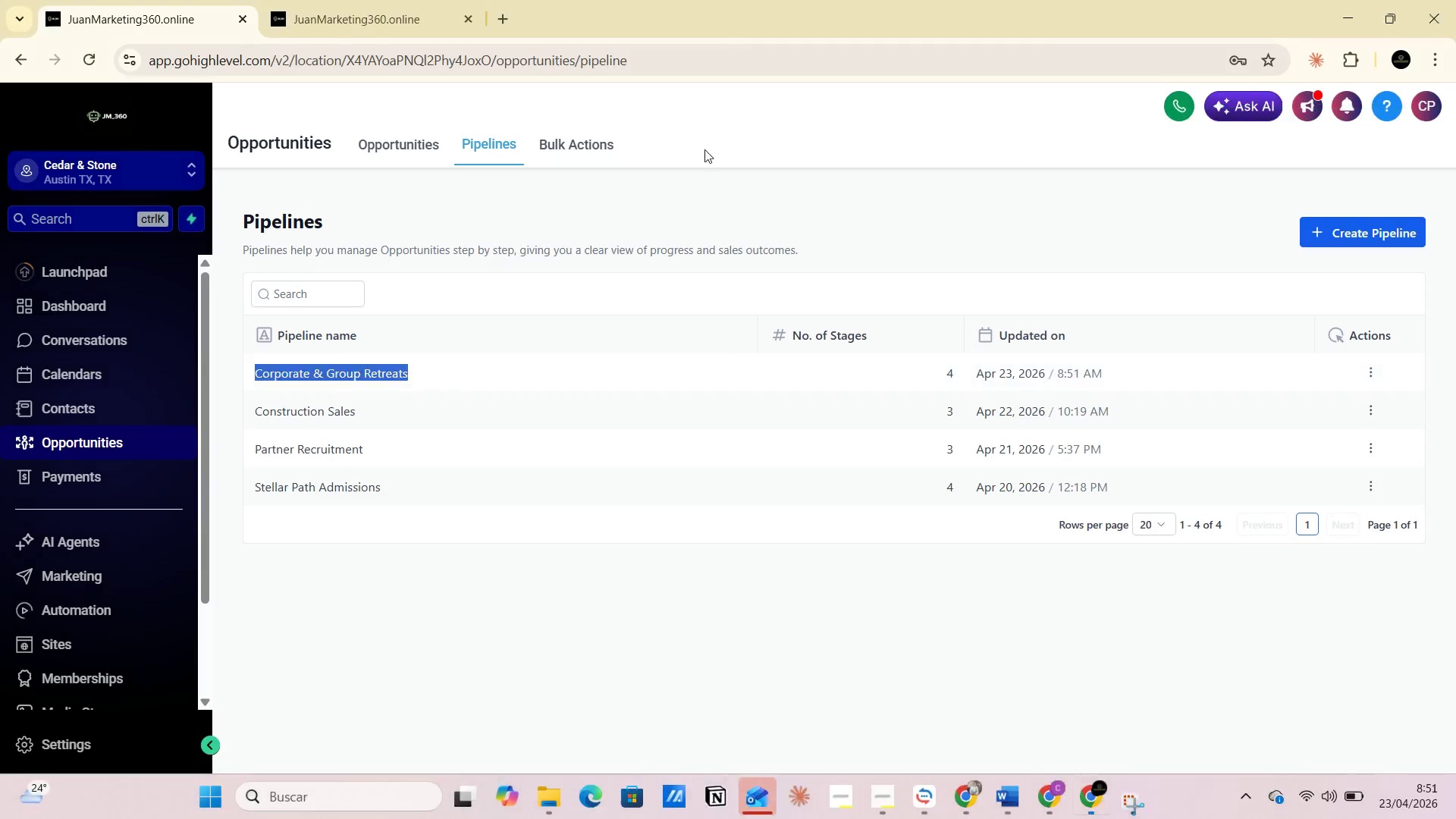 
key(Alt+Tab)
 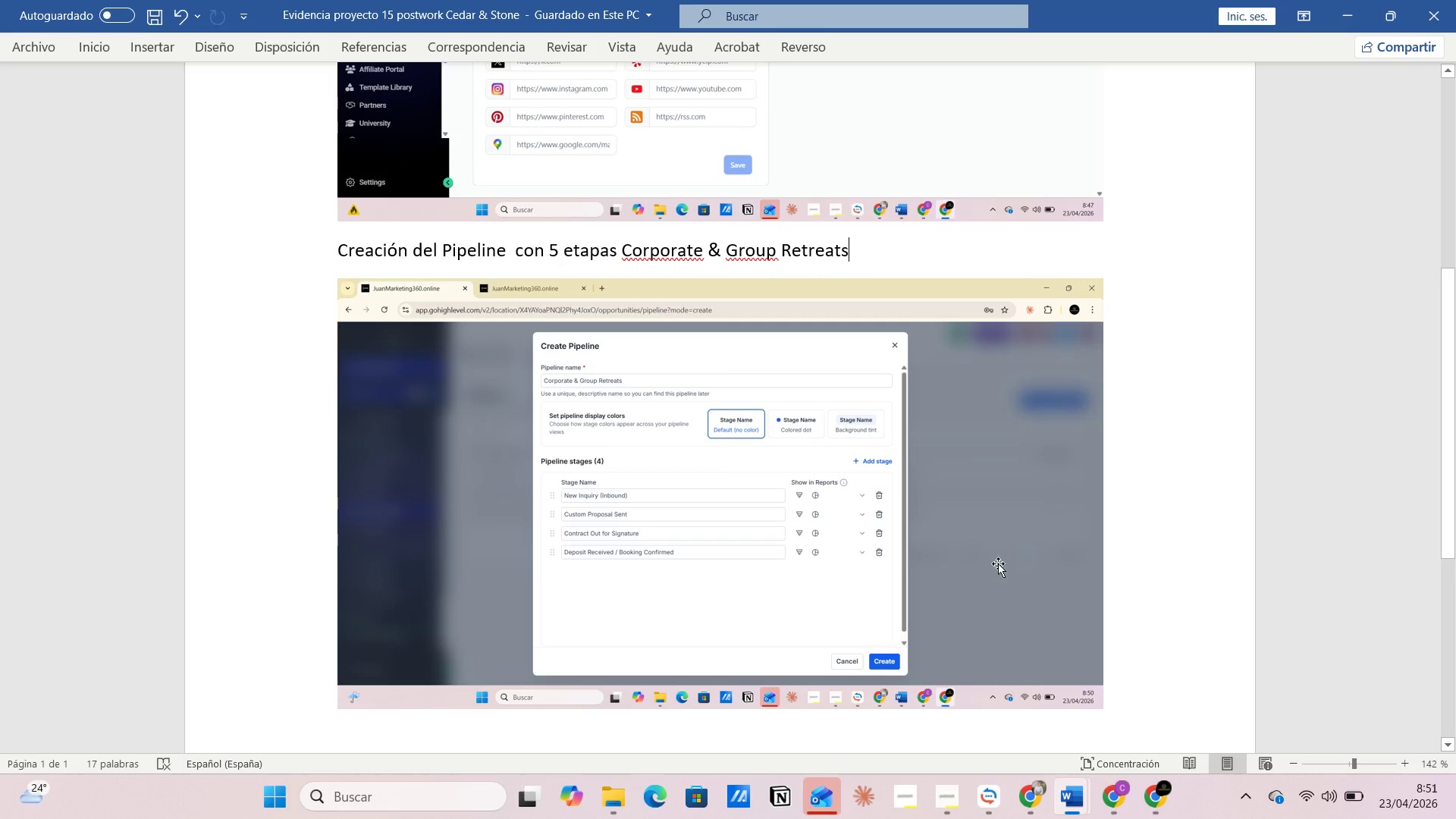 
left_click([1135, 619])
 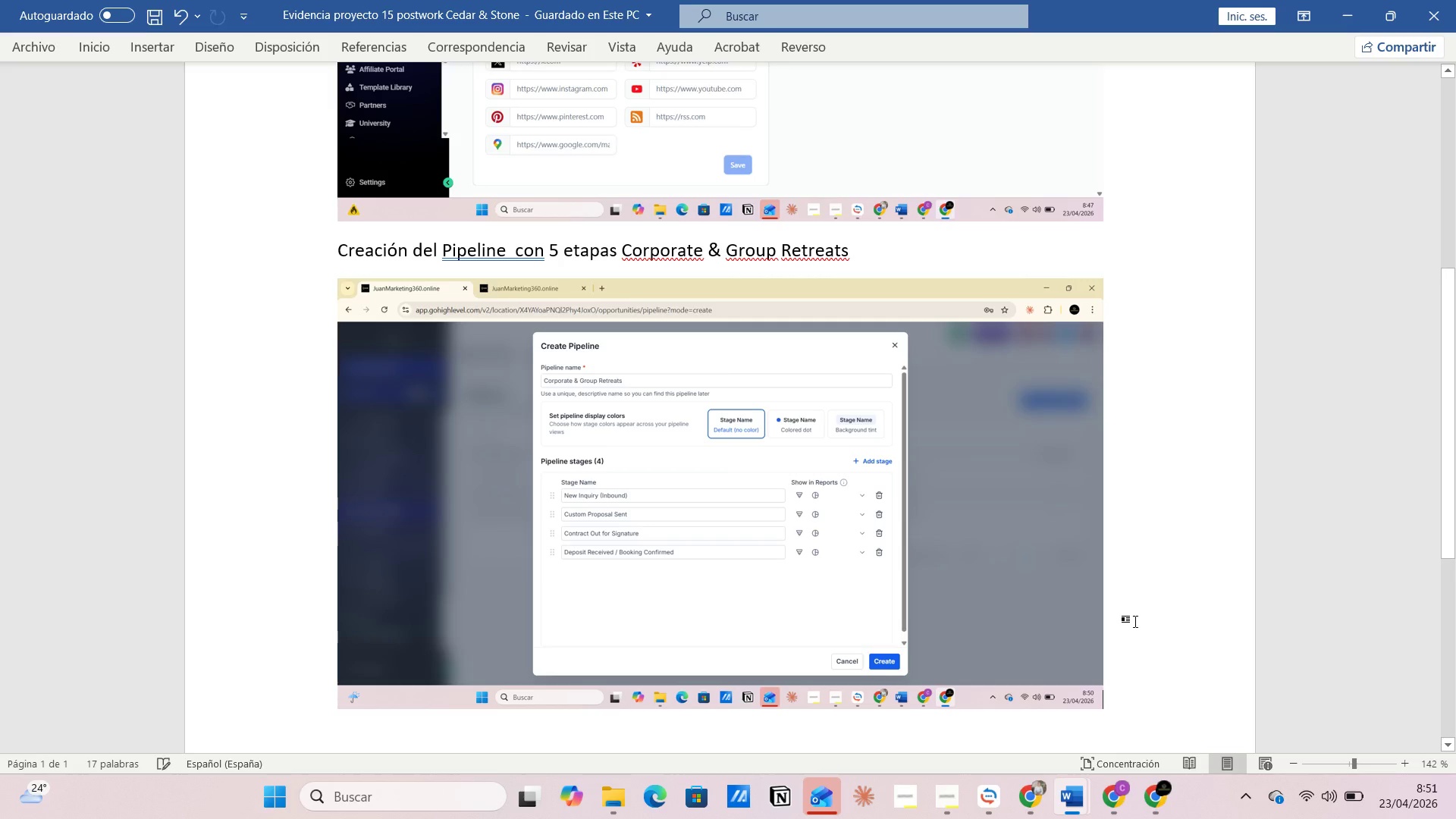 
key(Enter)
 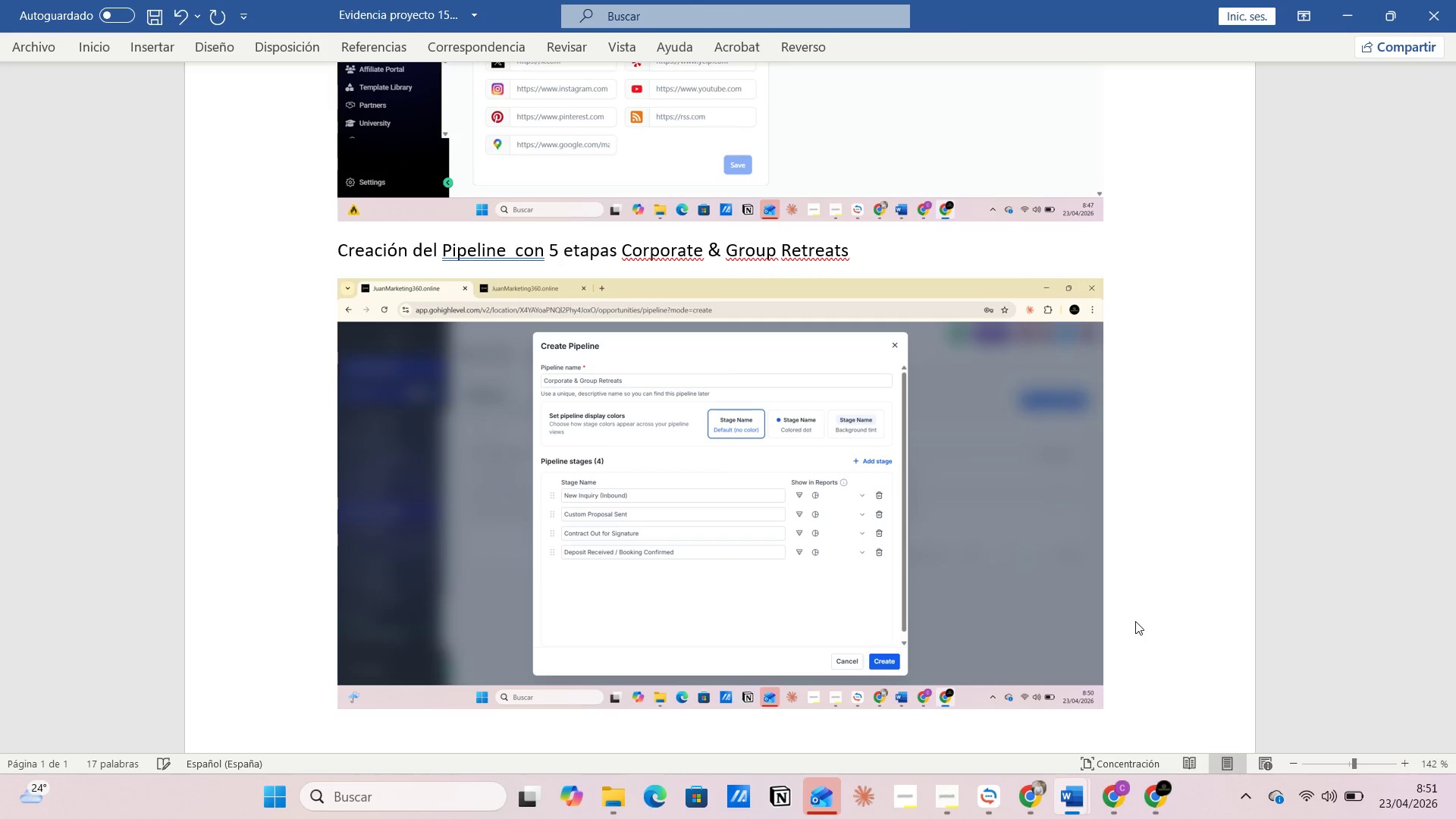 
key(Control+V)
 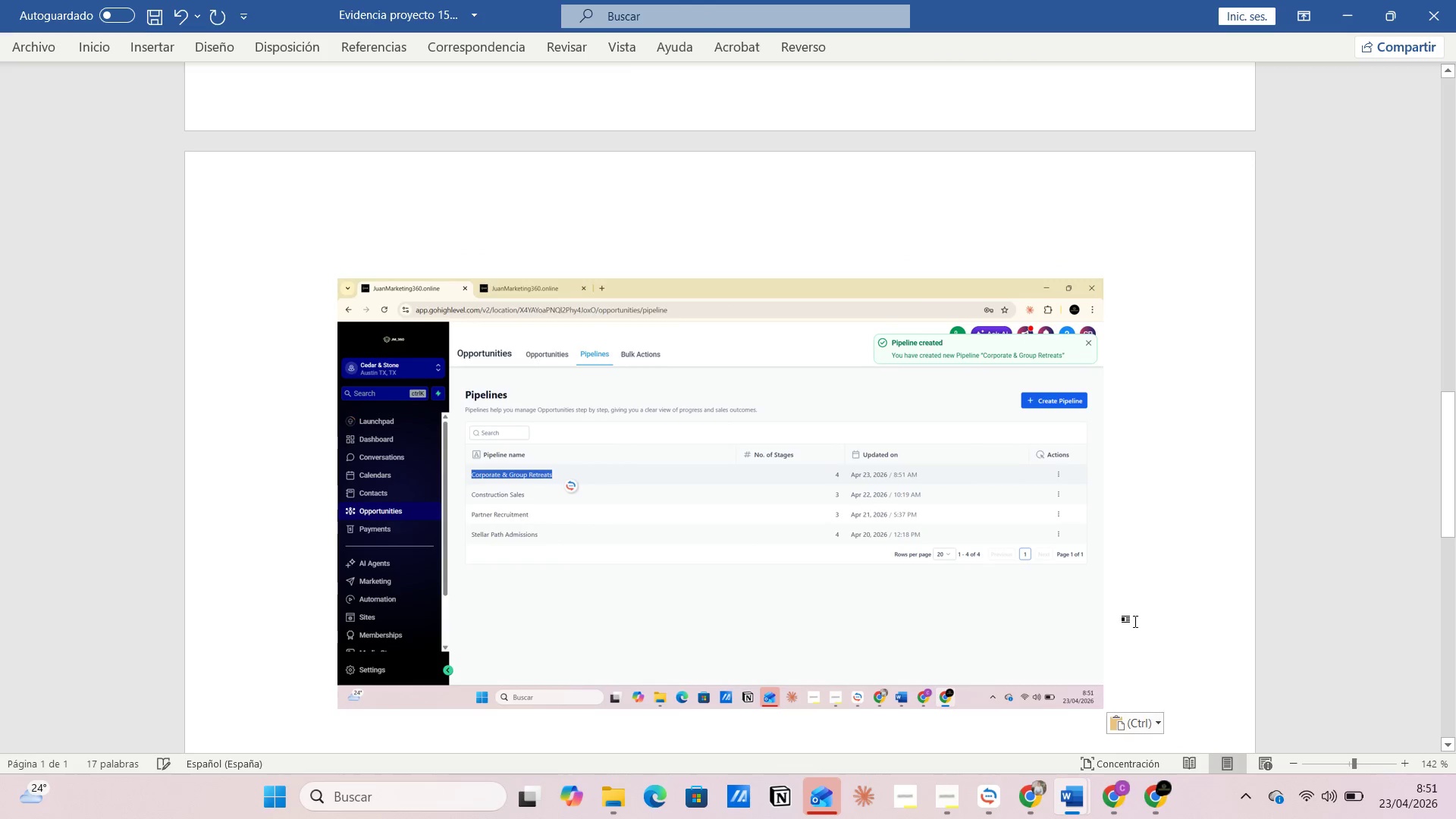 
key(Control+G)
 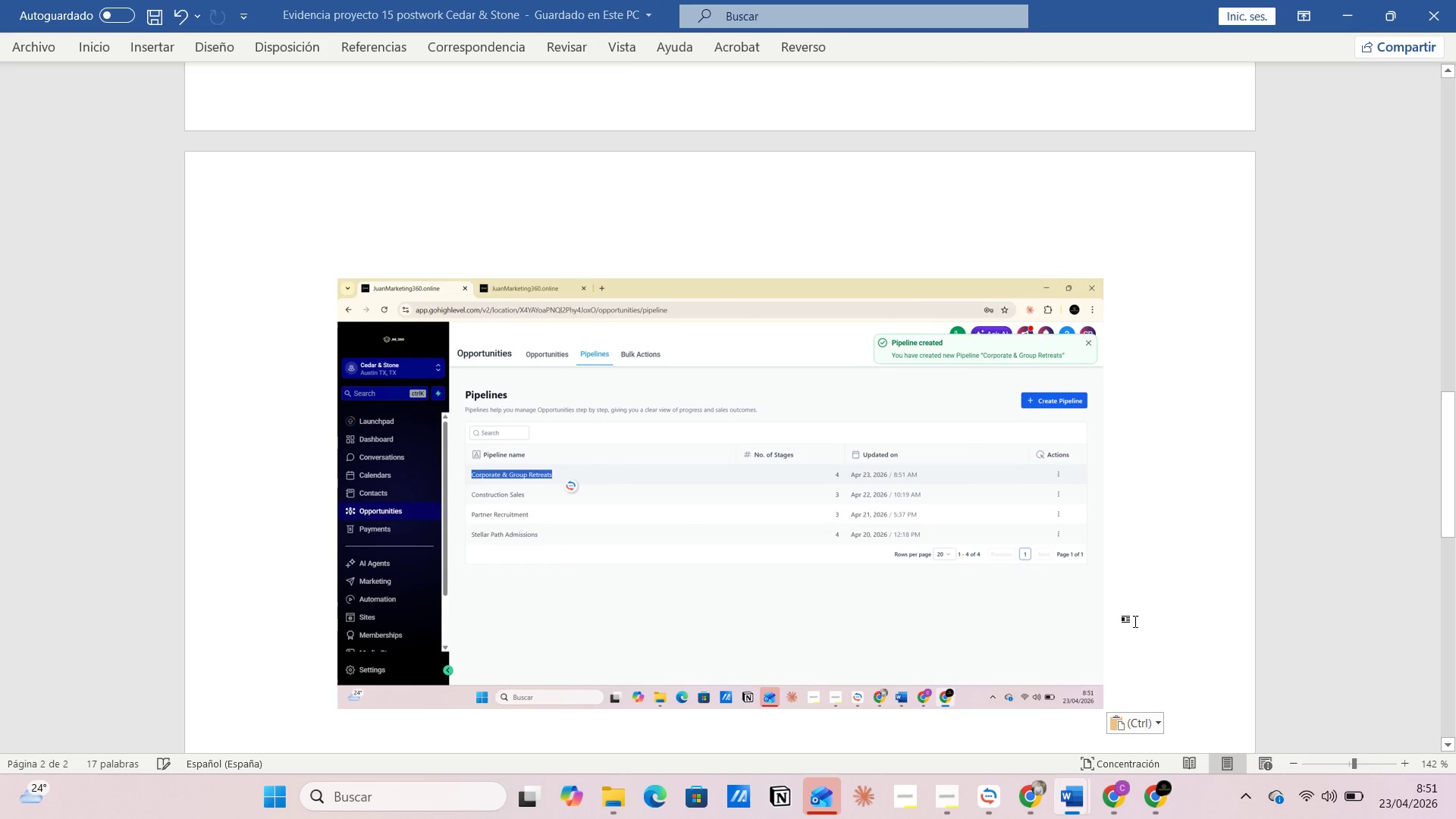 
key(Alt+AltLeft)
 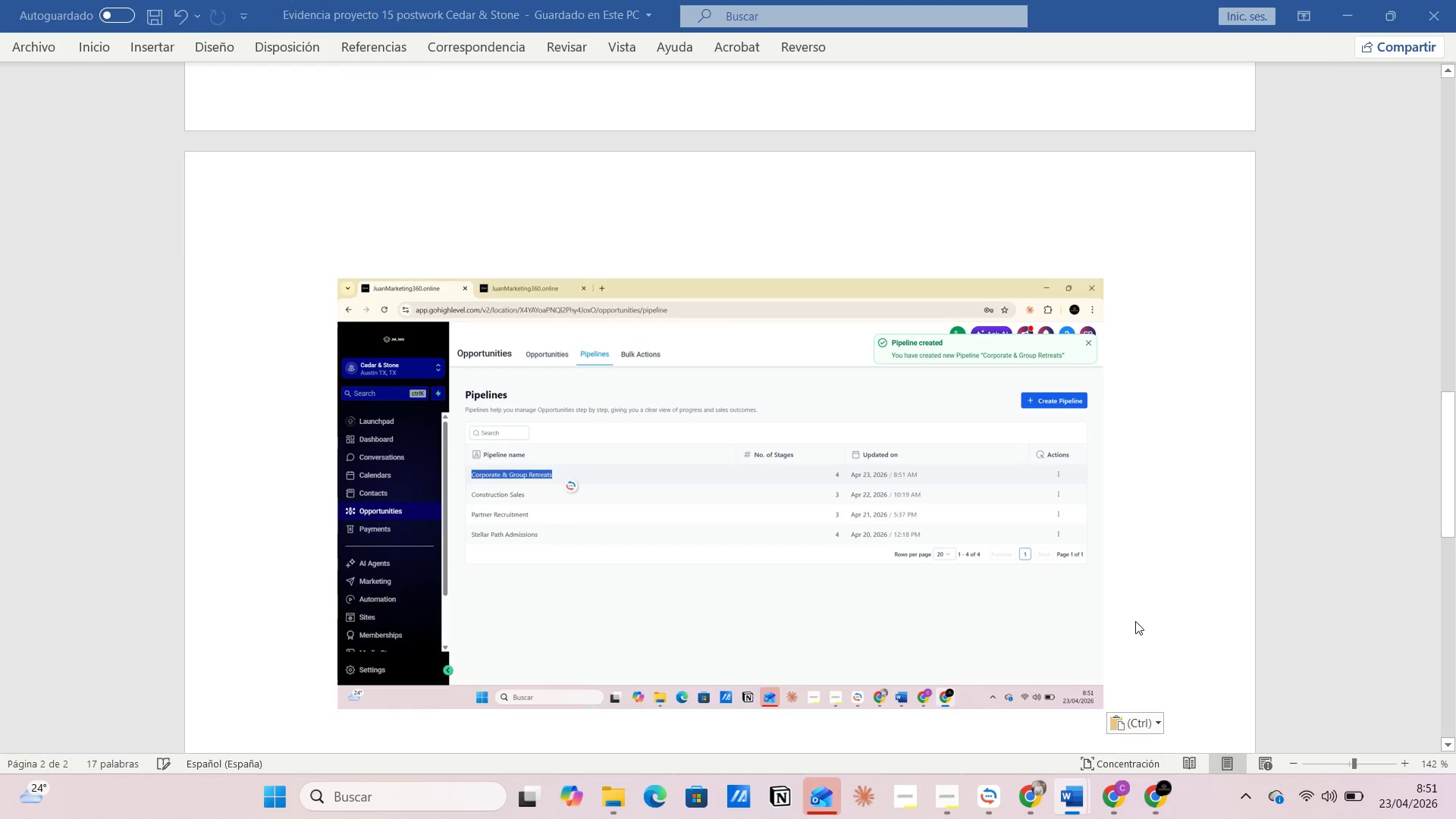 
key(Alt+Tab)
 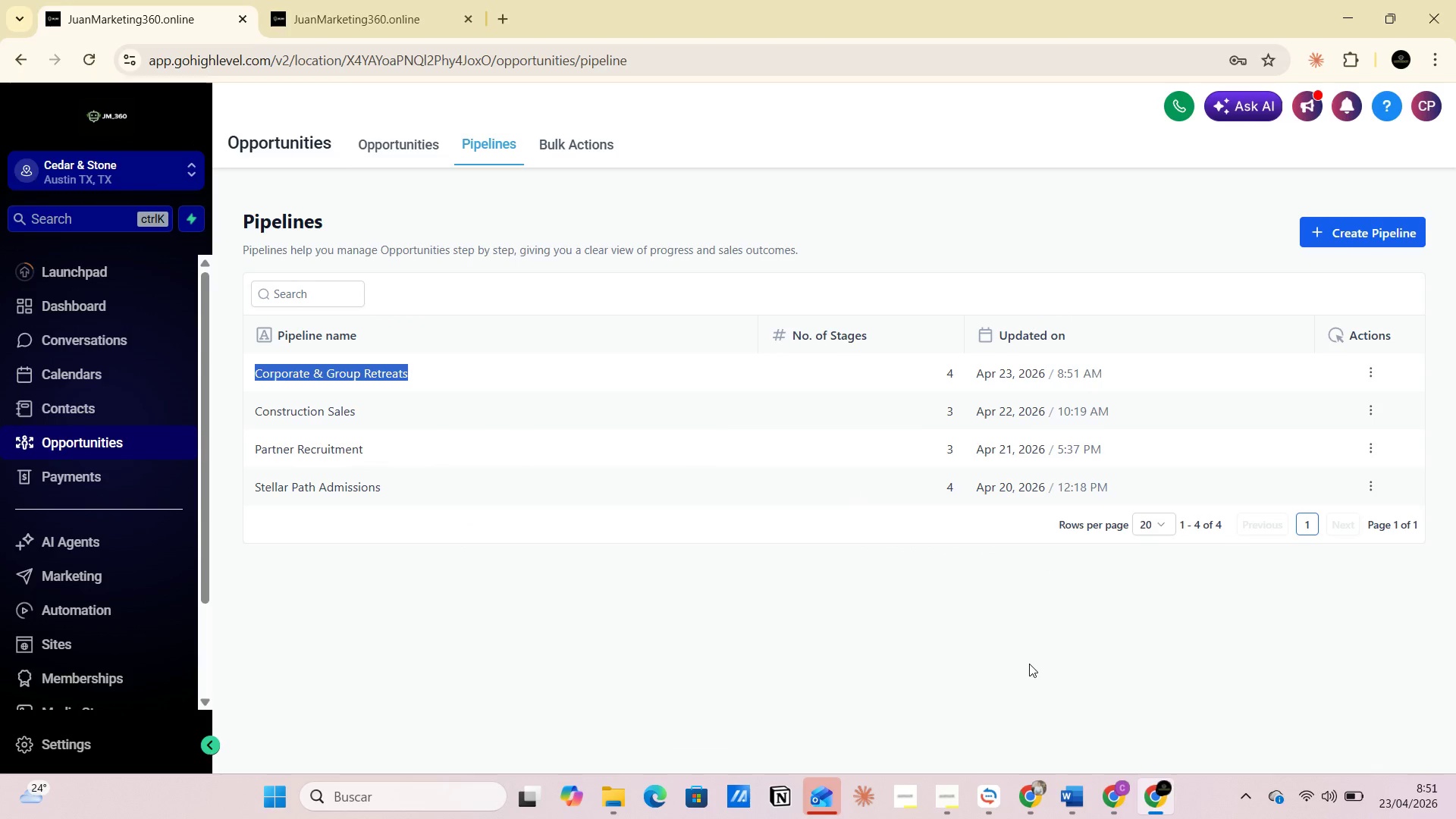 
left_click([1027, 656])
 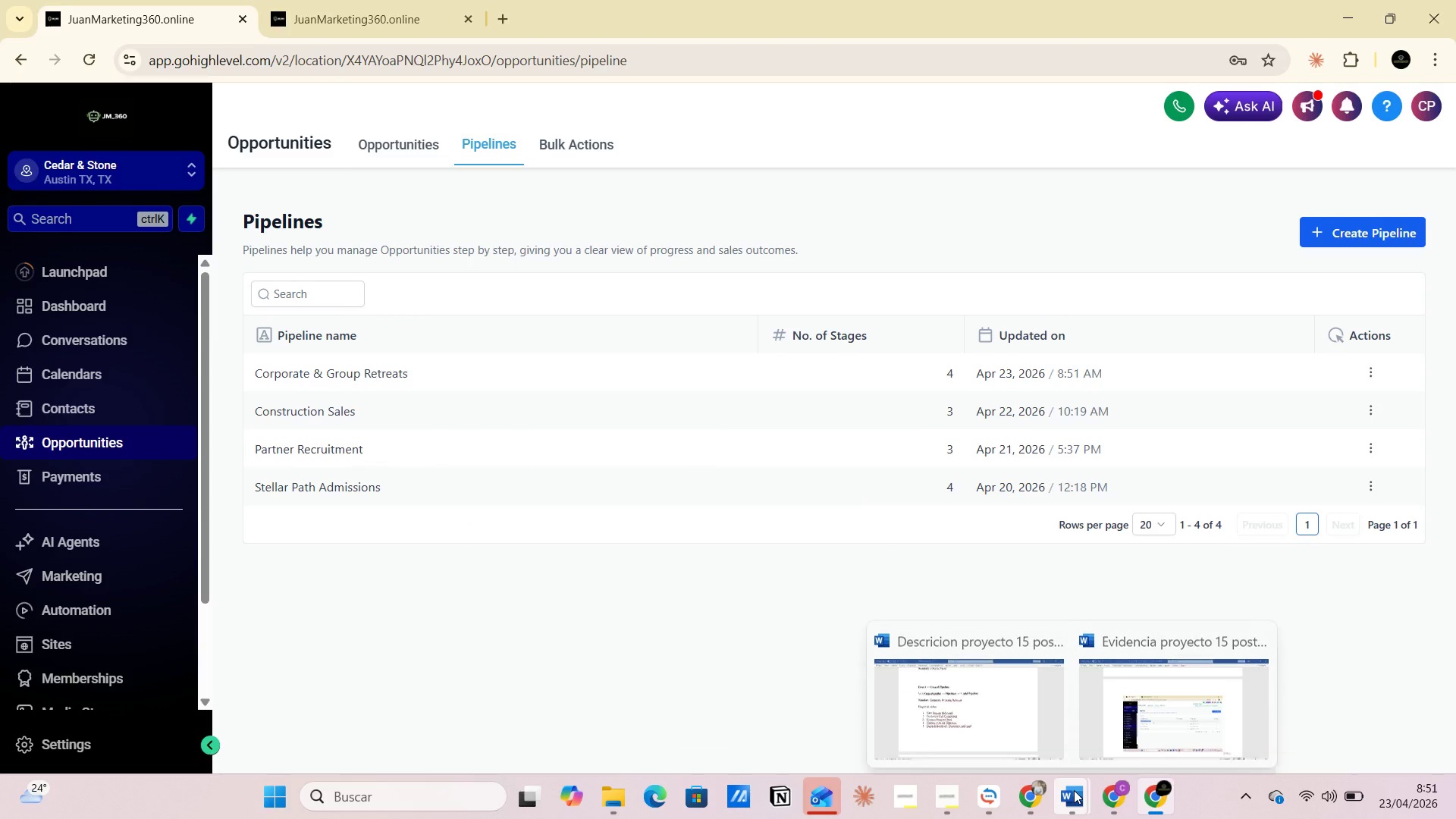 
left_click([994, 703])
 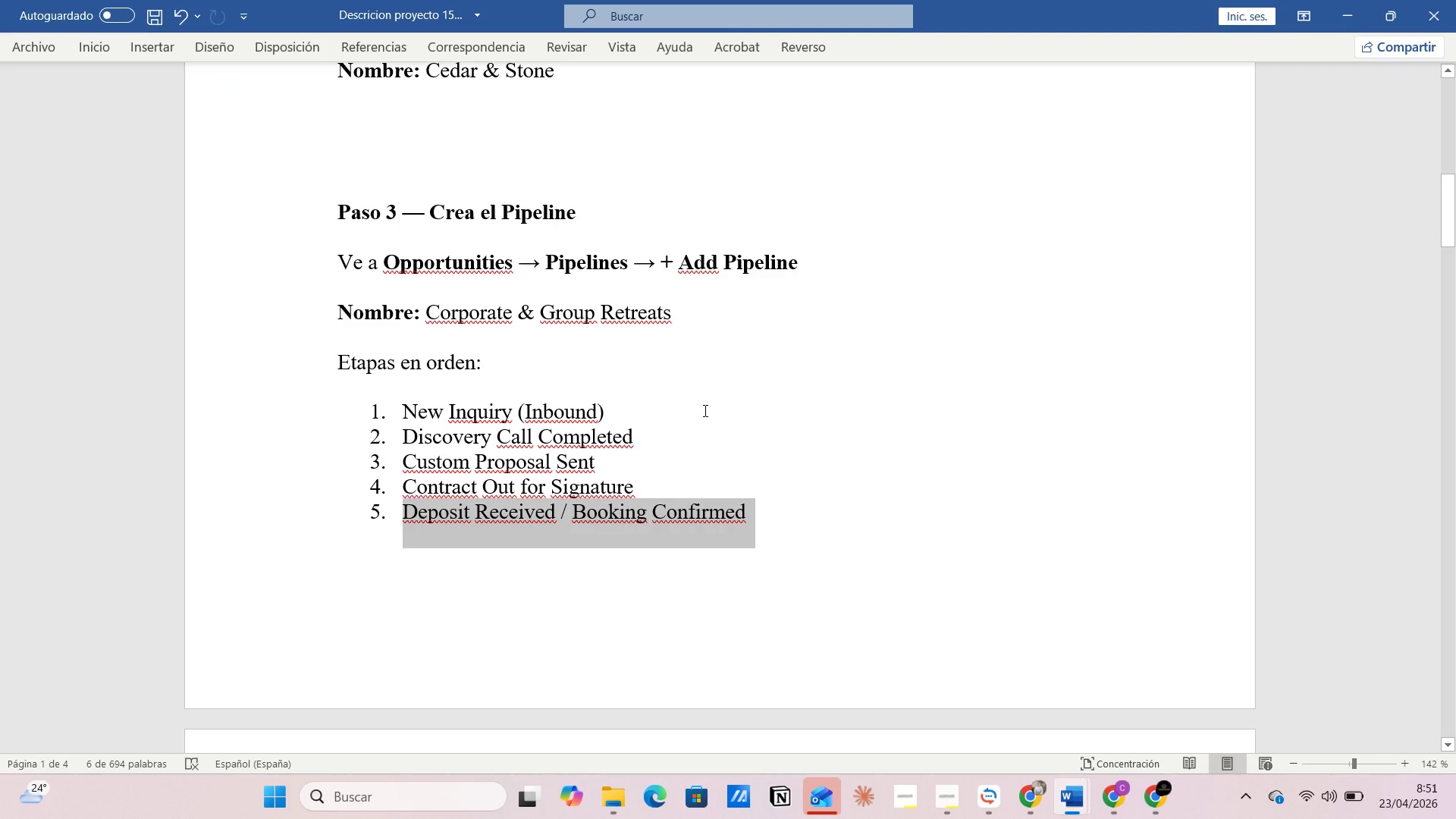 
scroll: coordinate [704, 447], scroll_direction: down, amount: 11.0
 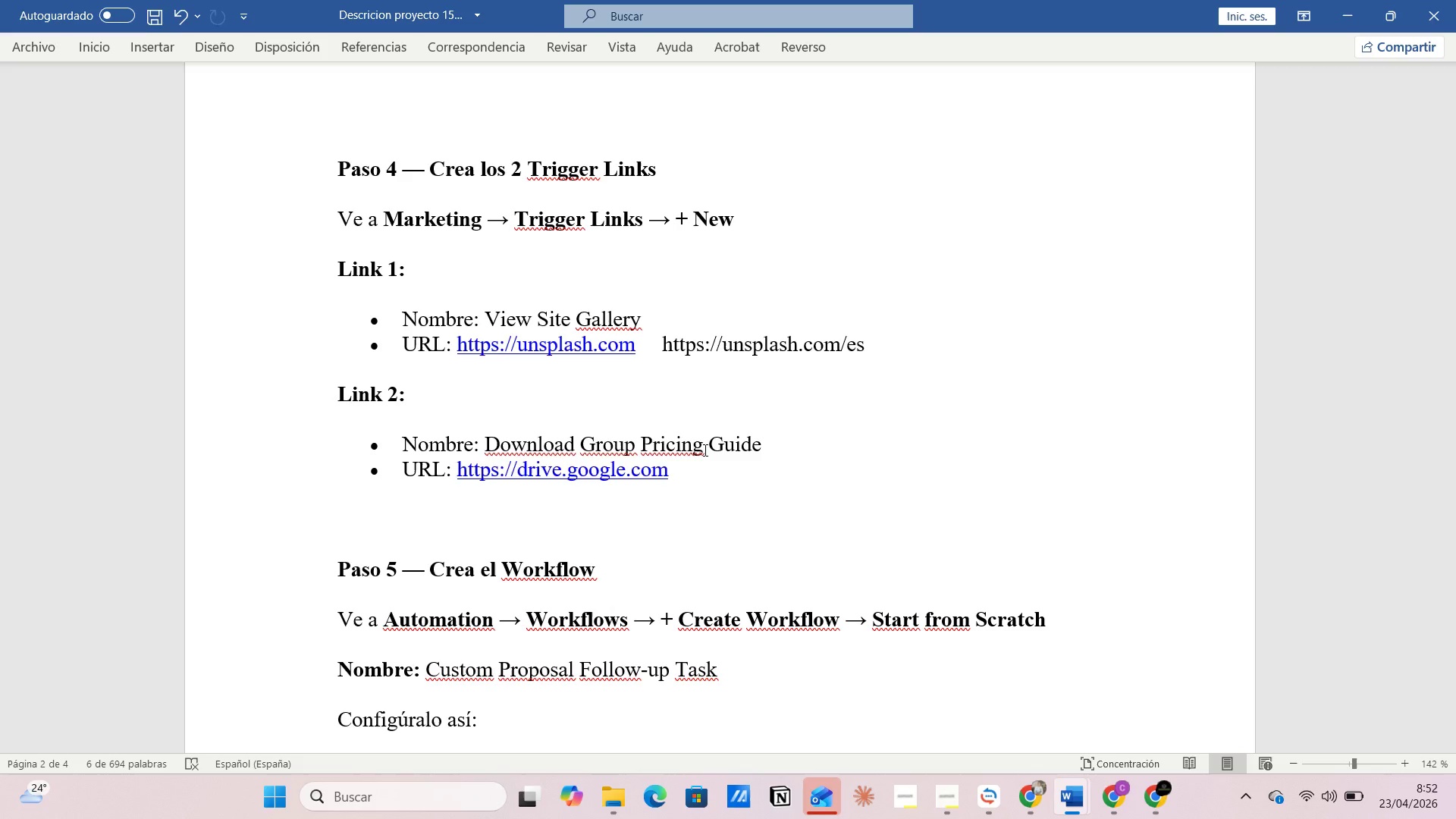 
wait(22.15)
 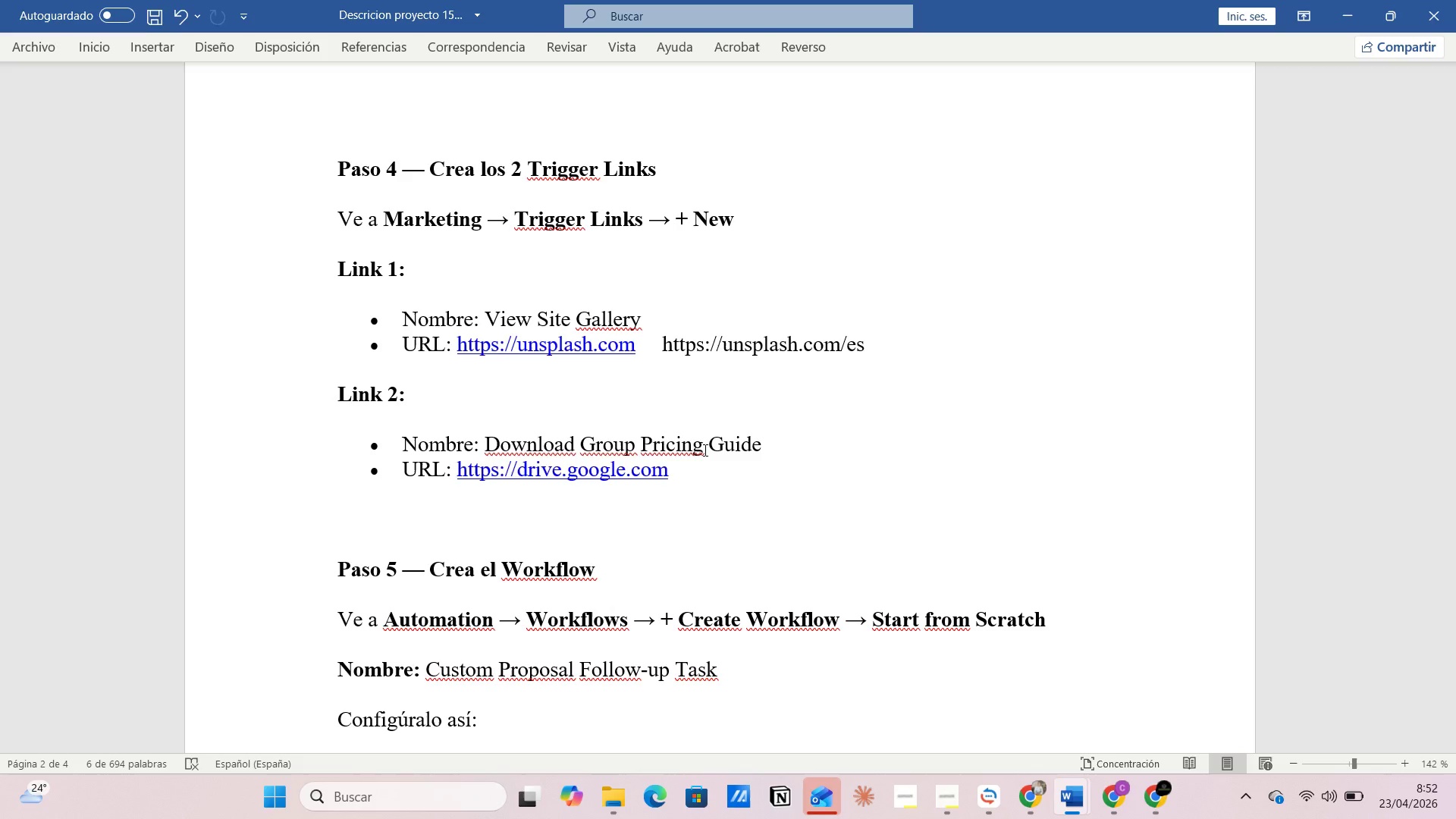 
mouse_move([1145, 764])
 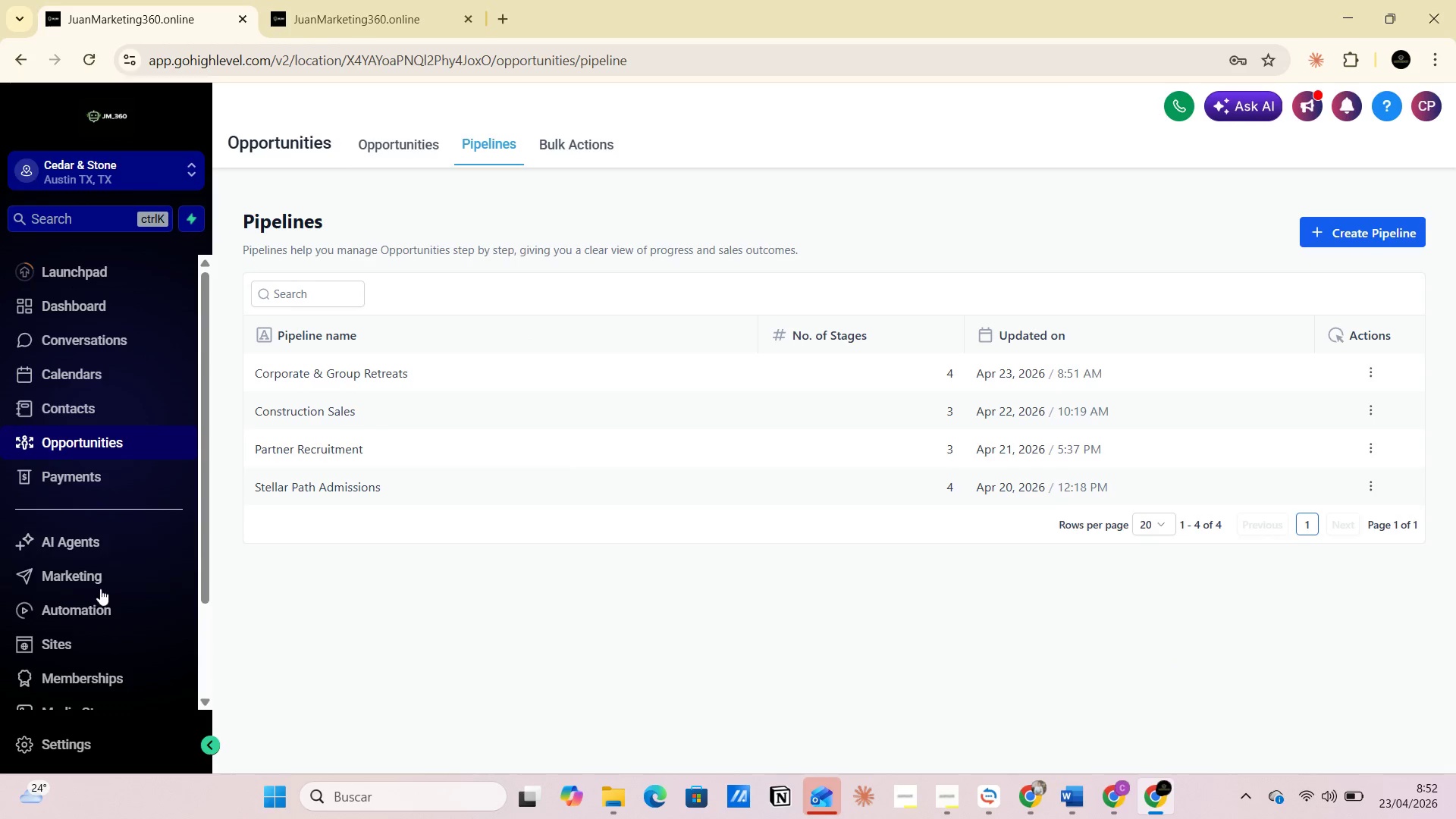 
left_click([104, 582])
 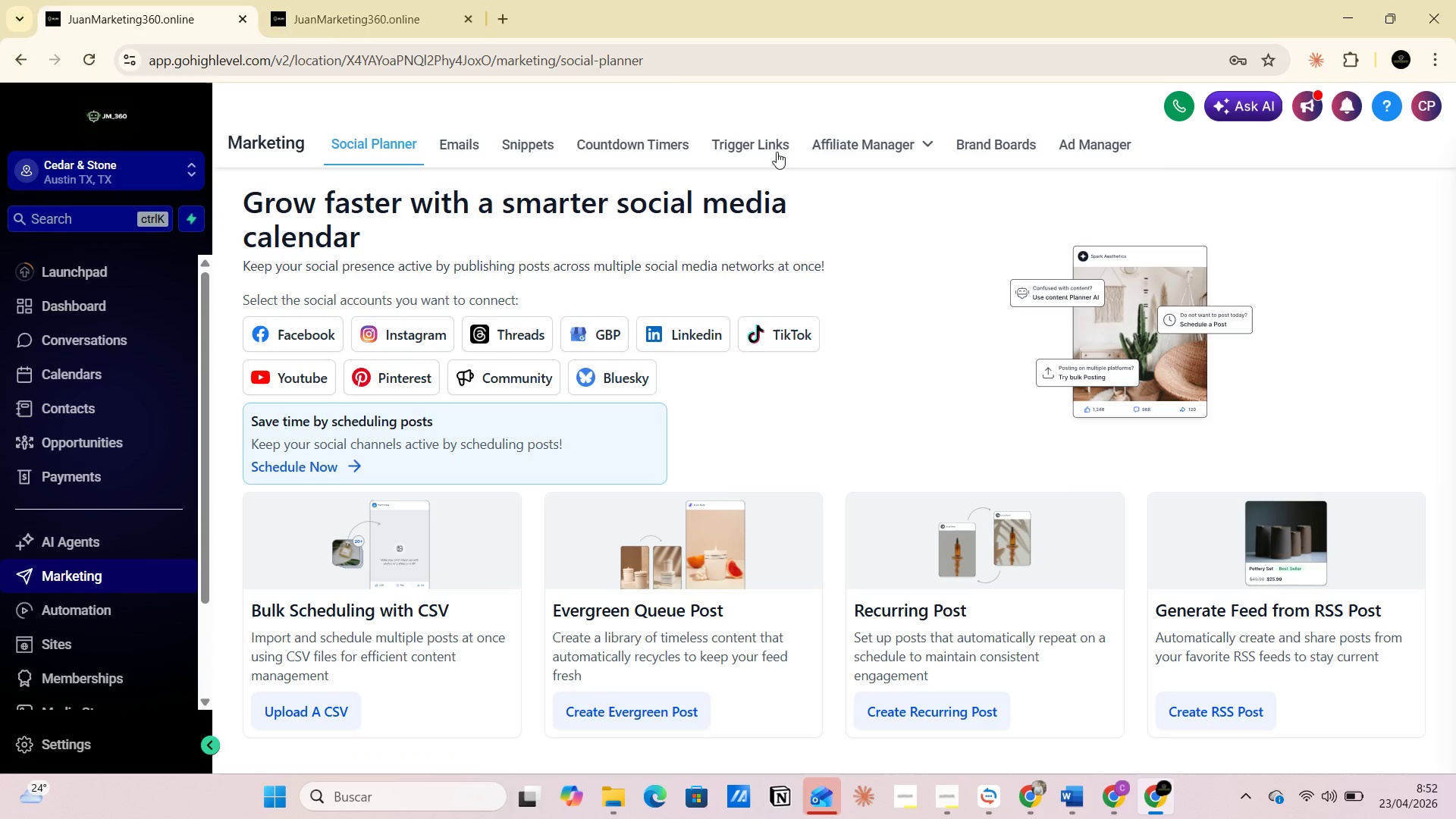 
left_click([763, 143])
 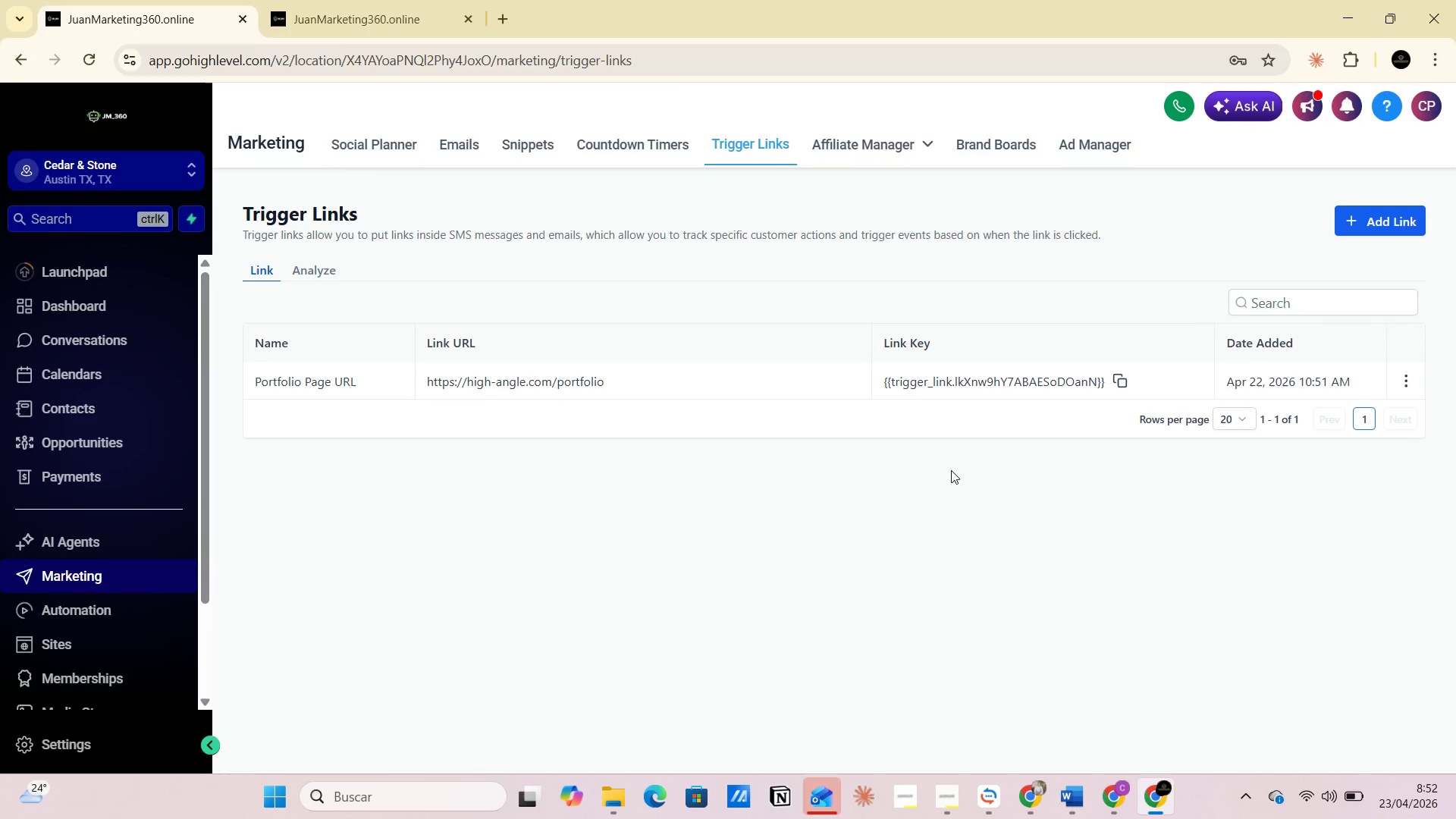 
wait(5.91)
 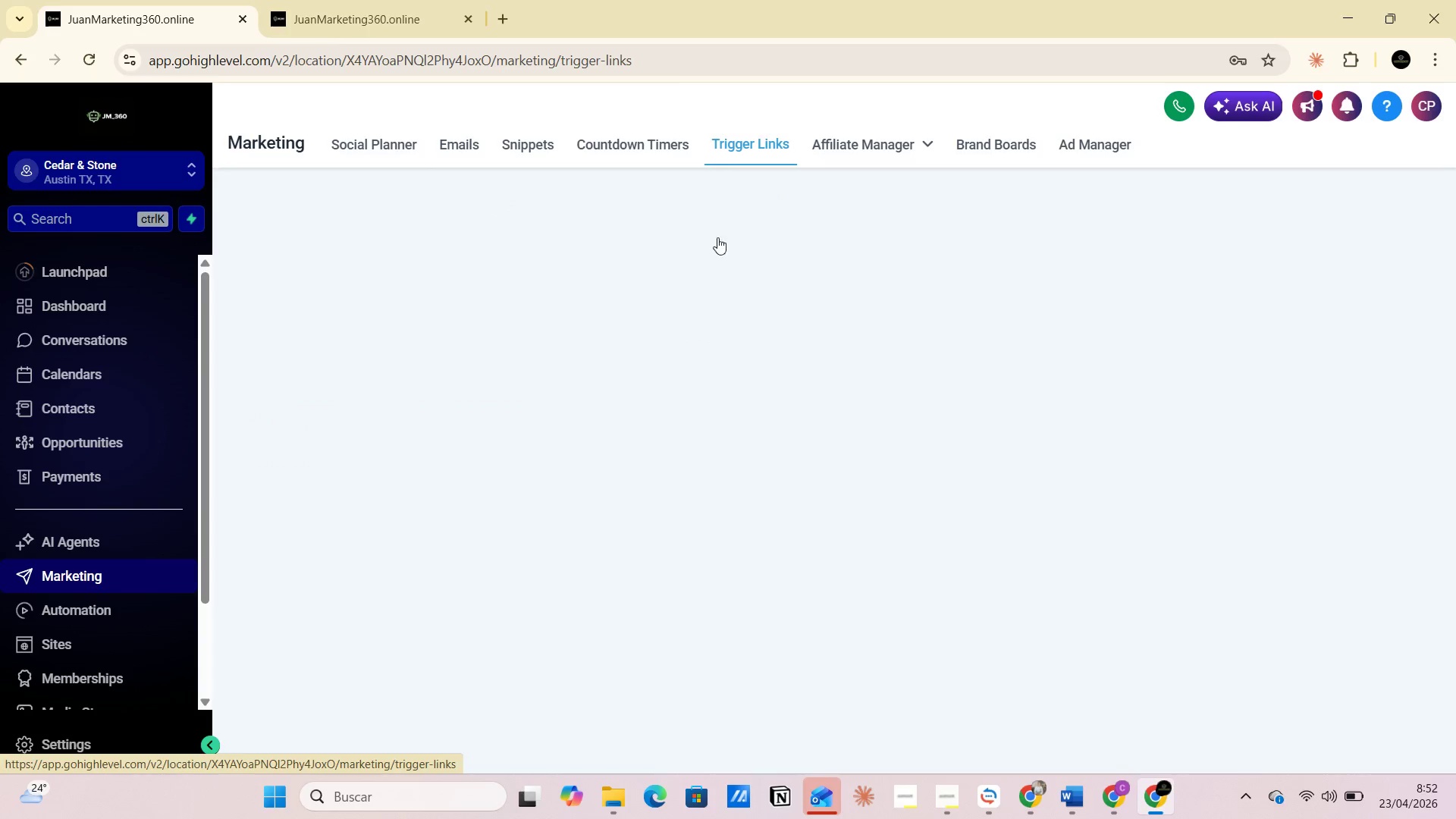 
left_click([1357, 231])
 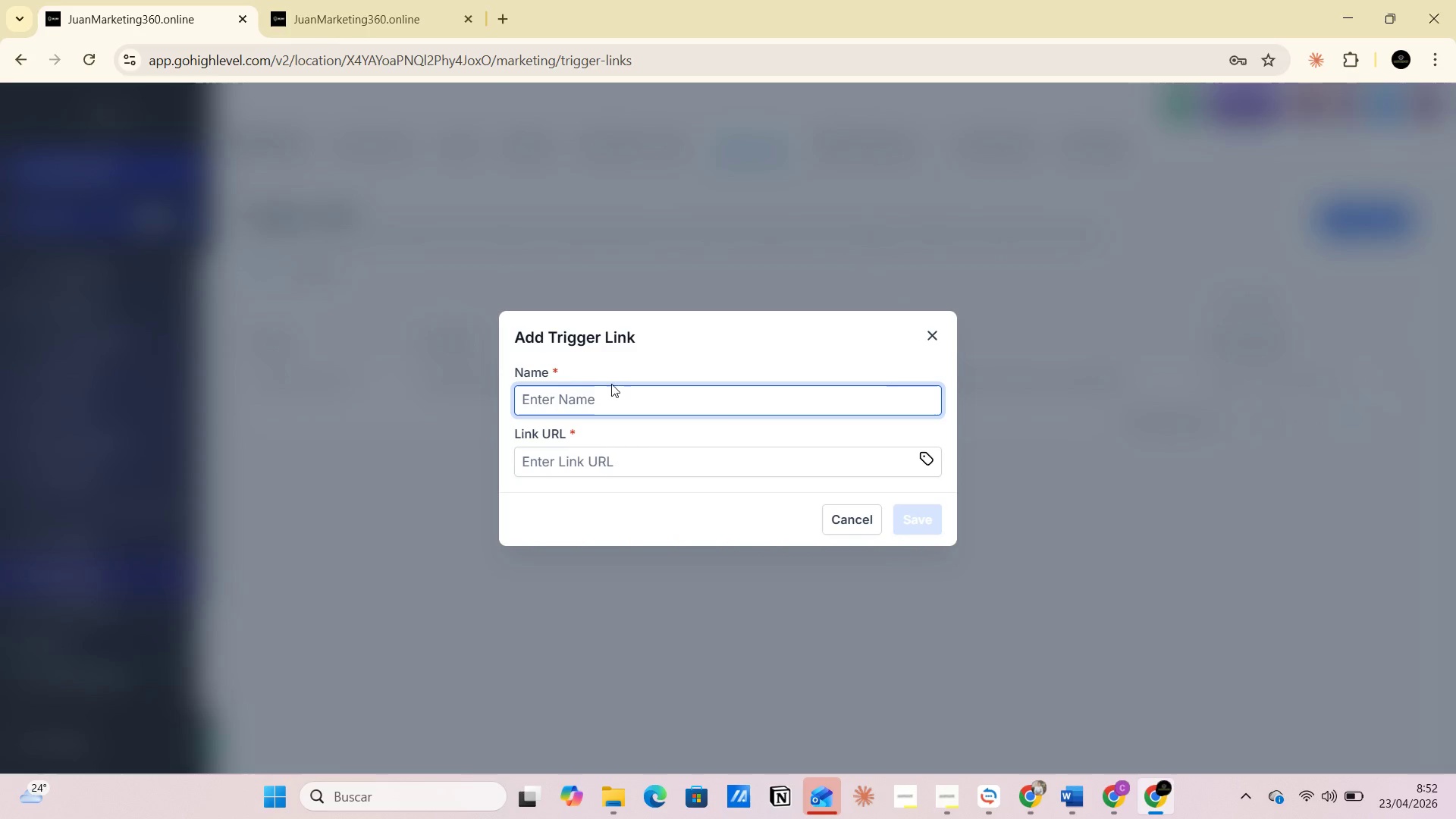 
left_click([555, 392])
 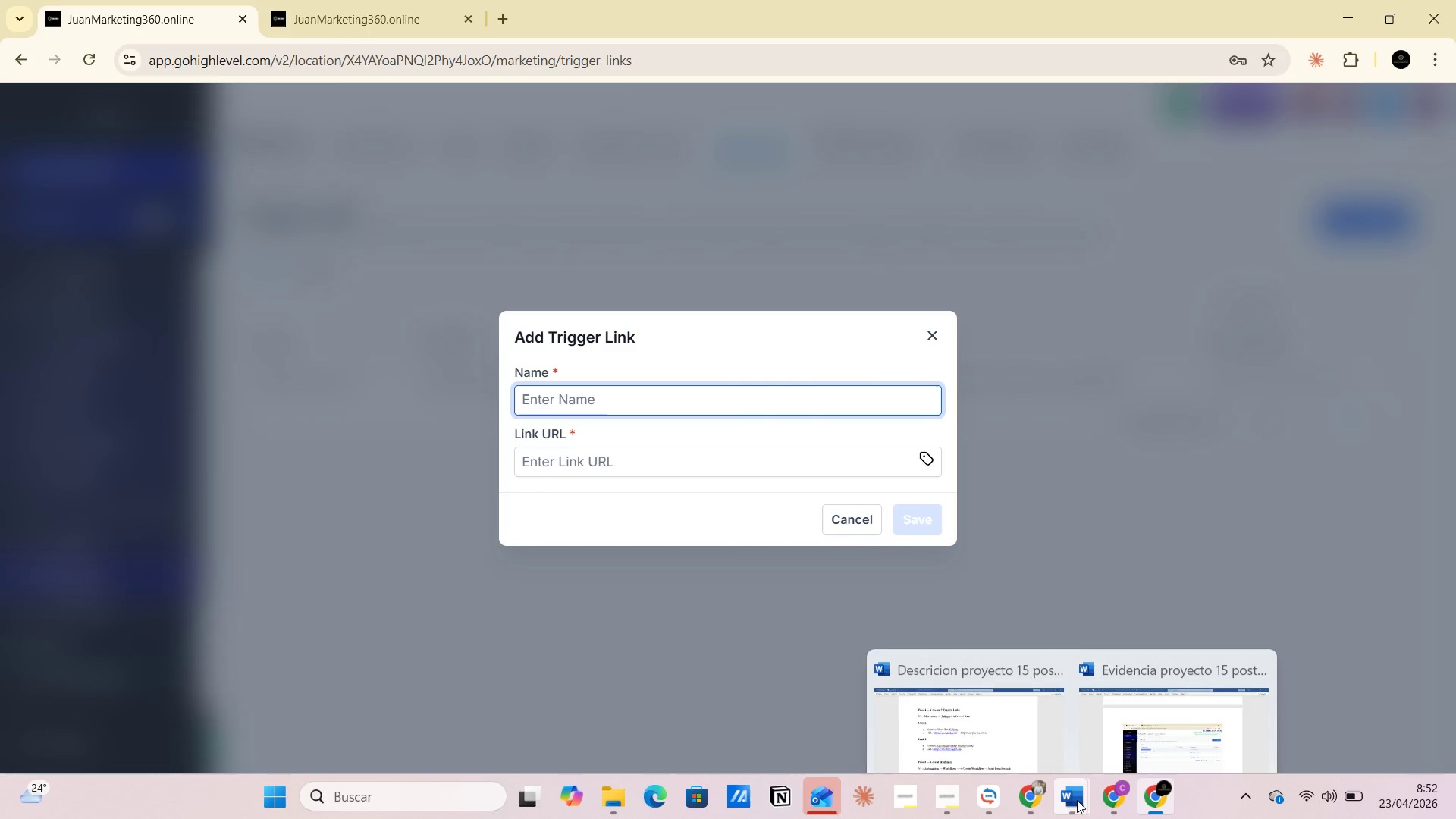 
left_click([1011, 720])
 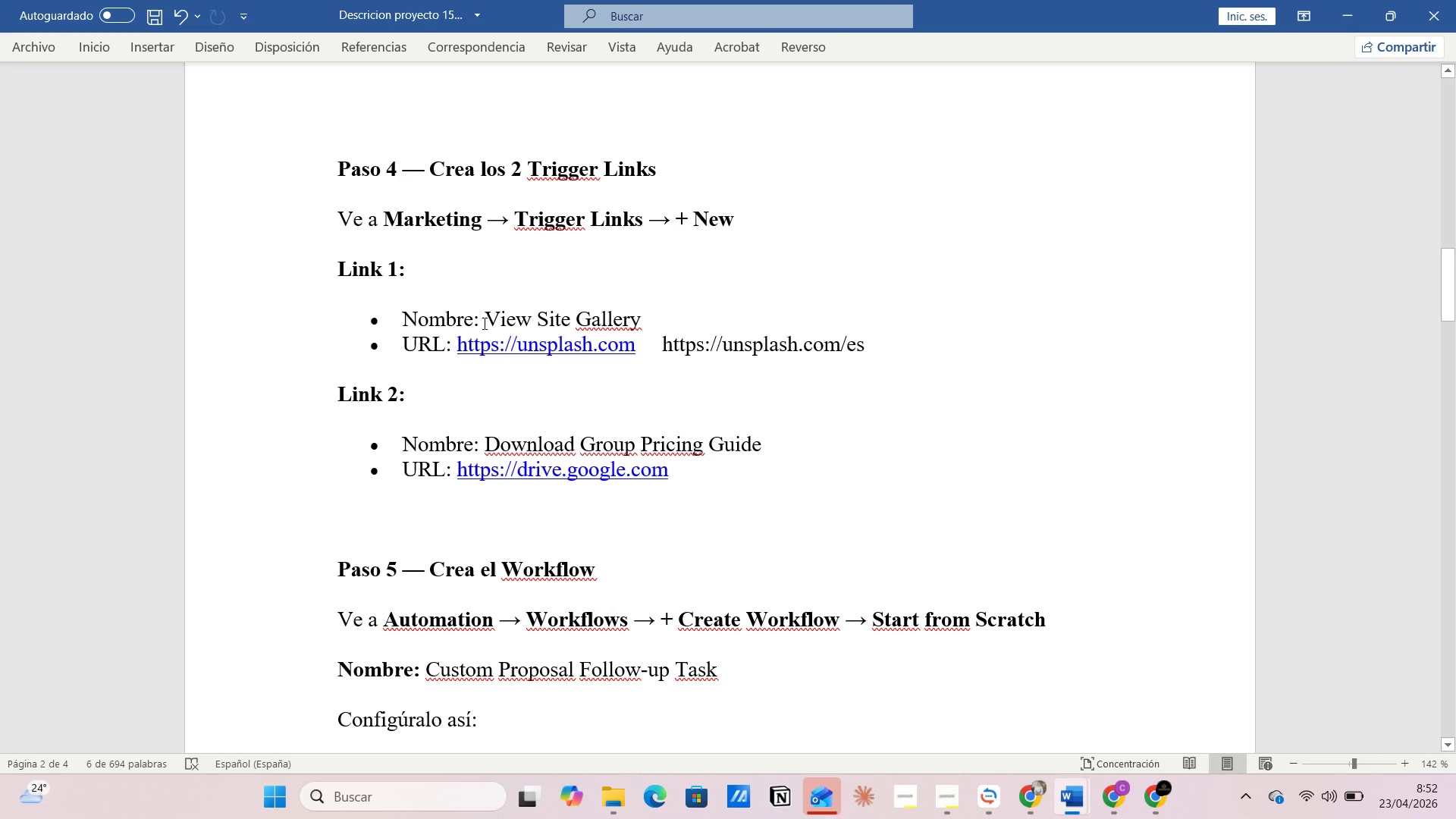 
left_click_drag(start_coordinate=[488, 315], to_coordinate=[639, 316])
 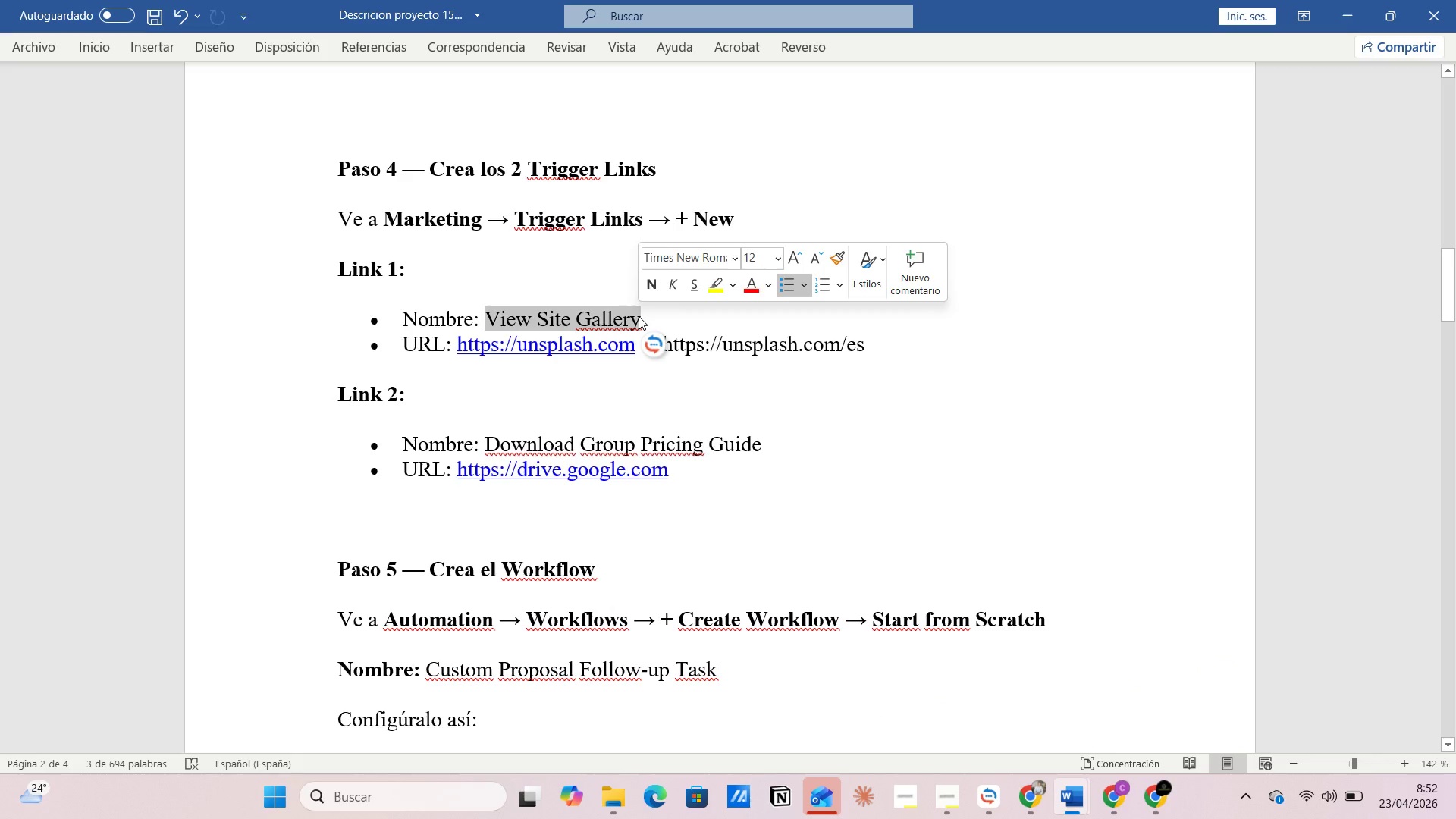 
key(Control+C)
 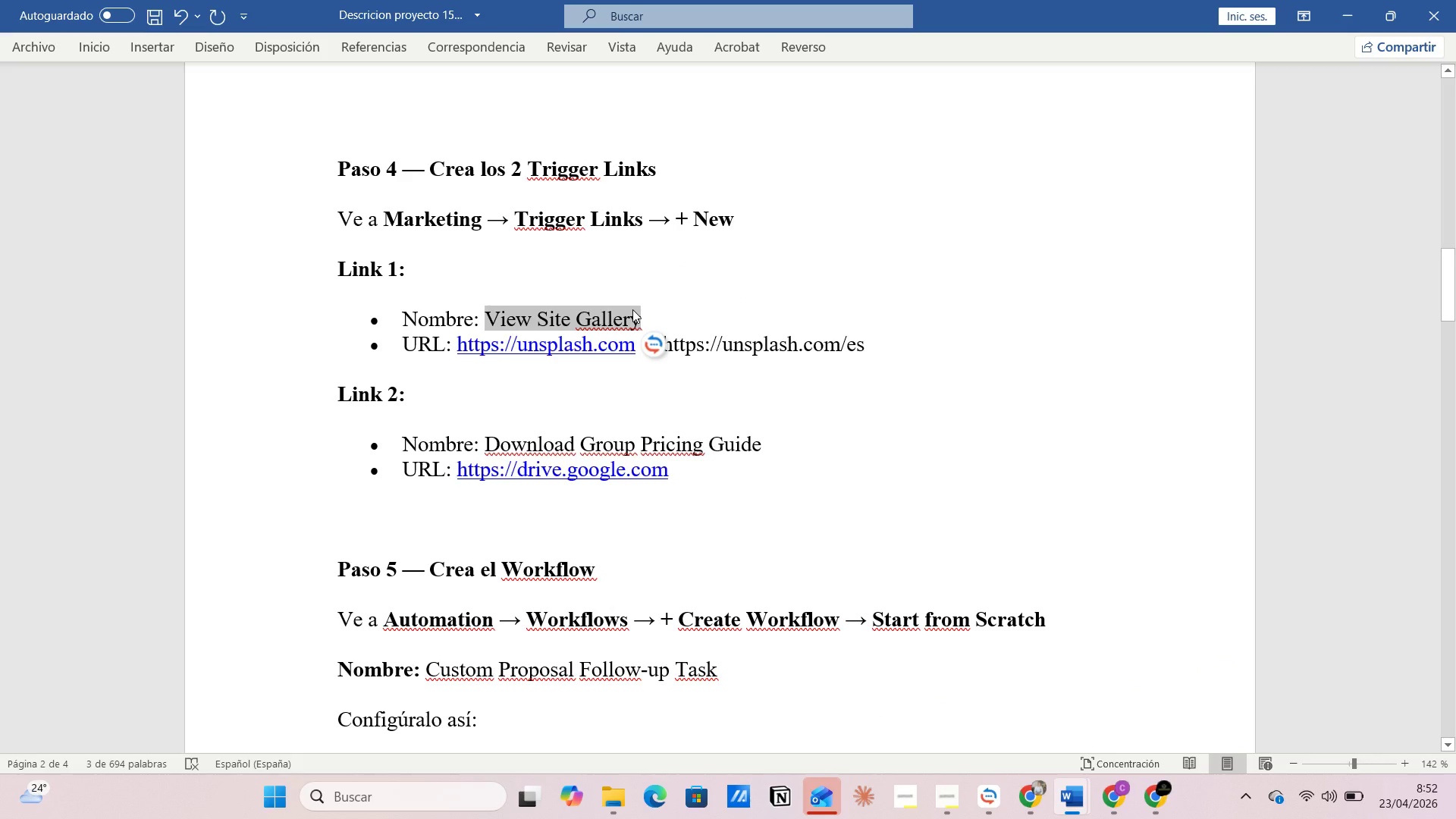 
key(Alt+Tab)
 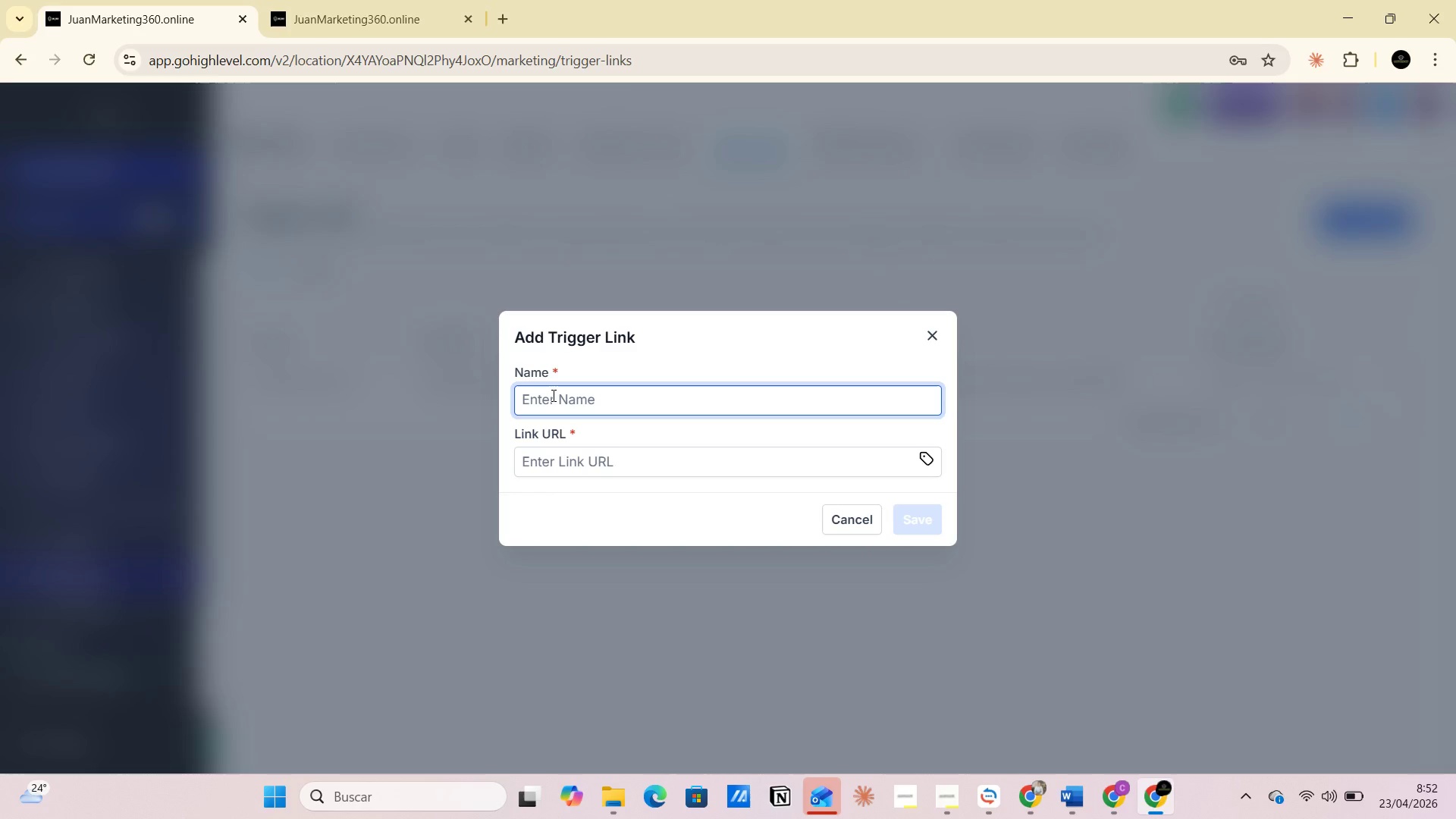 
left_click([552, 395])
 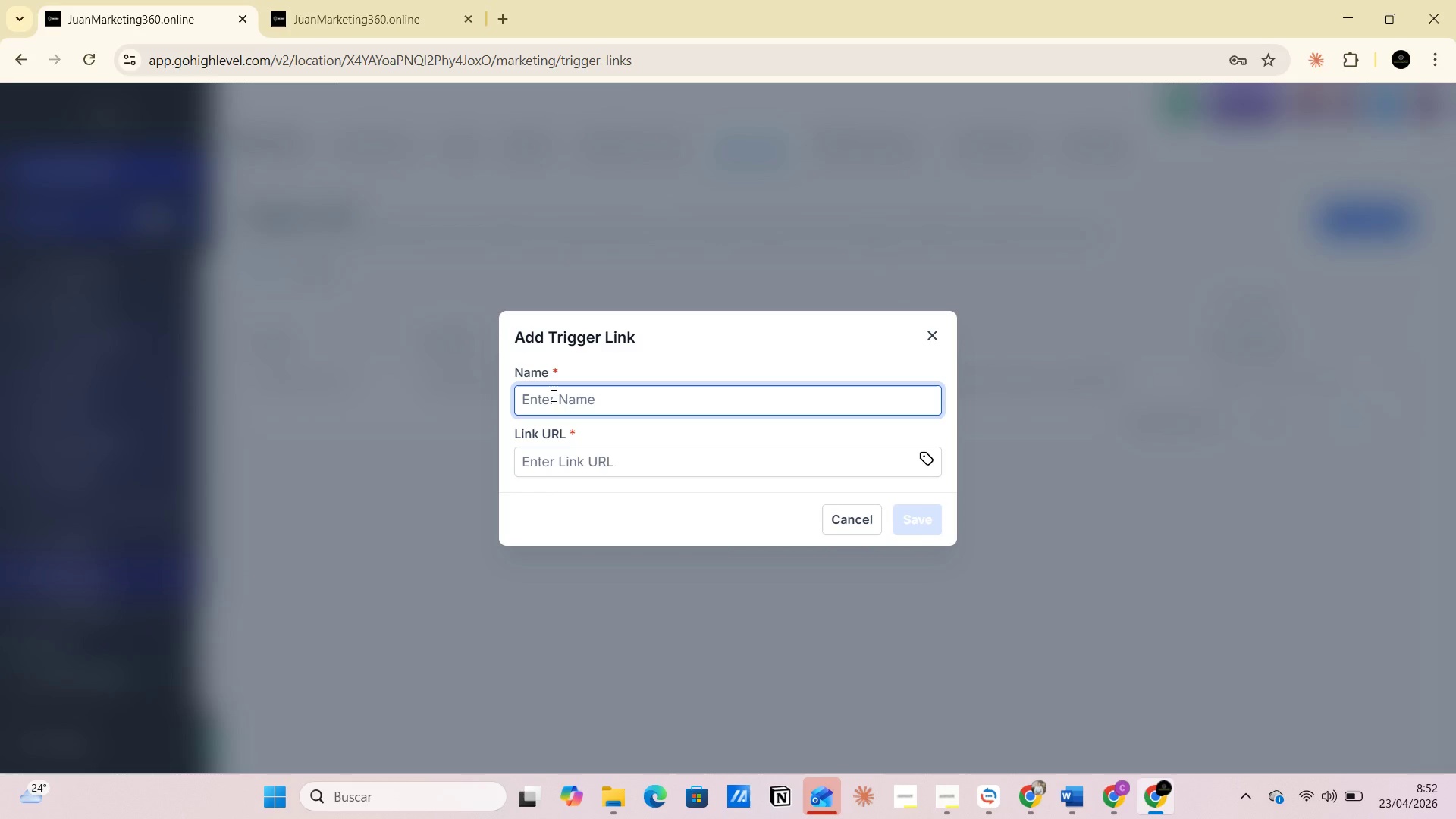 
key(Control+V)
 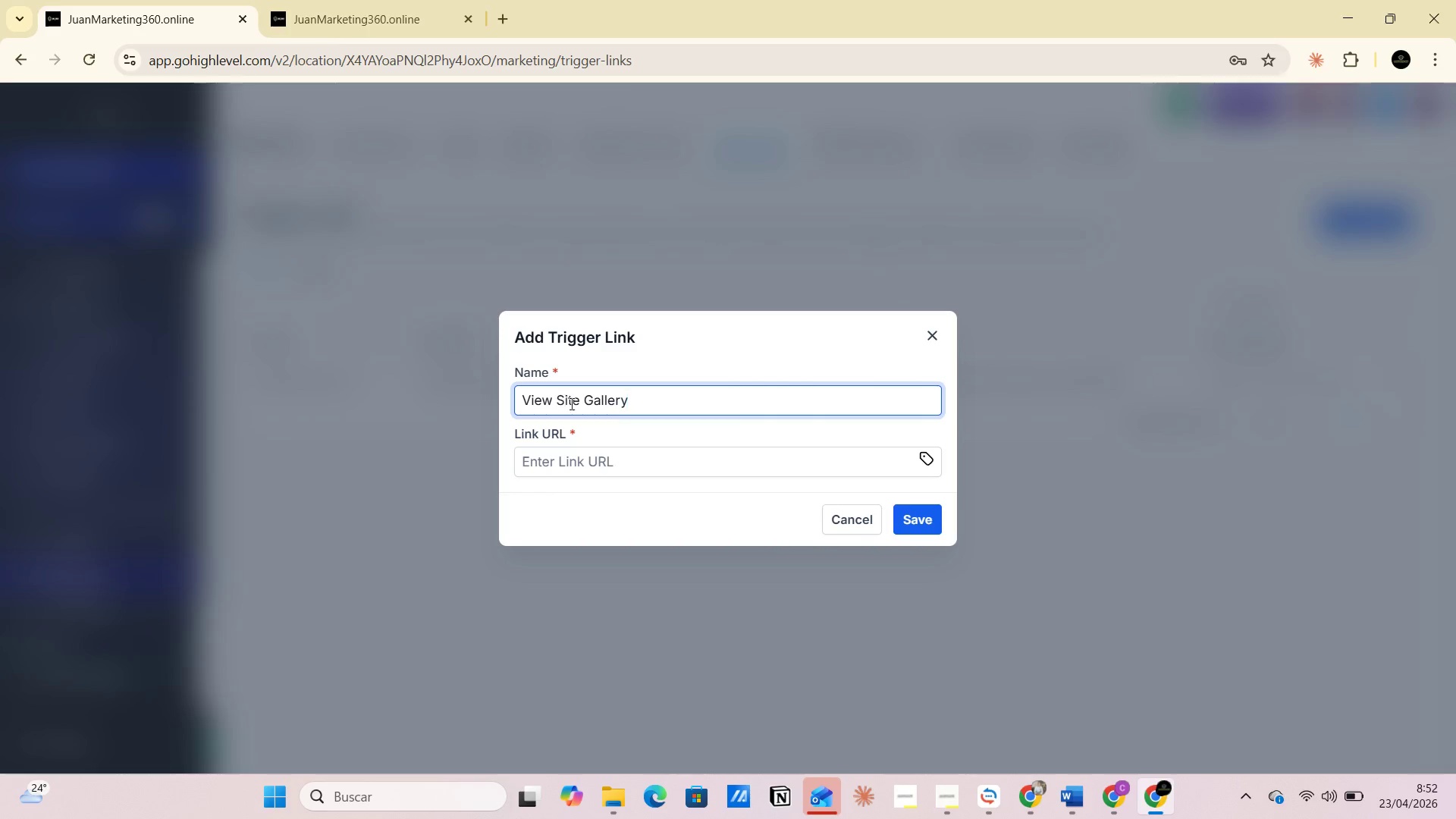 
key(Alt+AltLeft)
 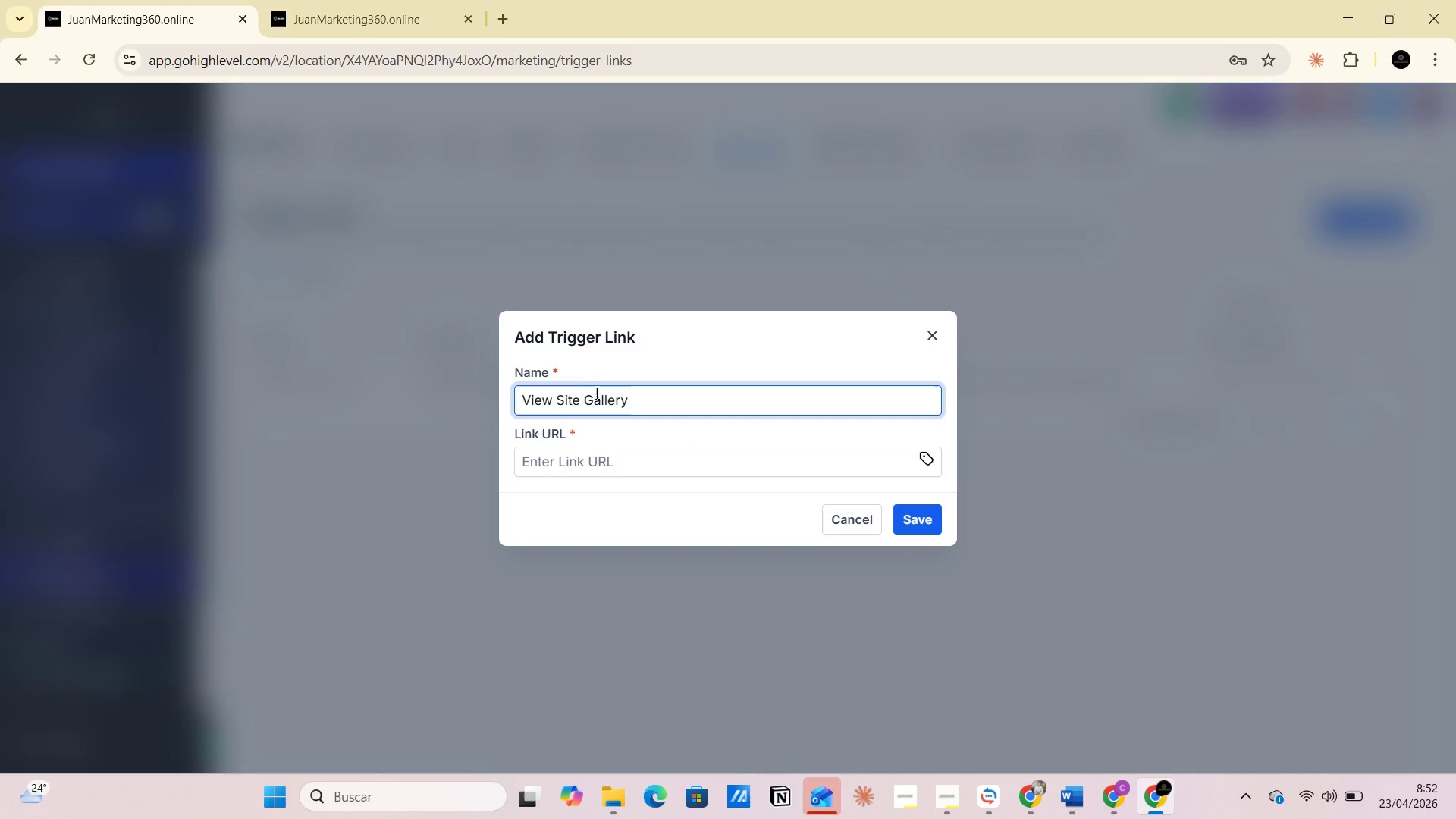 
key(Alt+Tab)
 